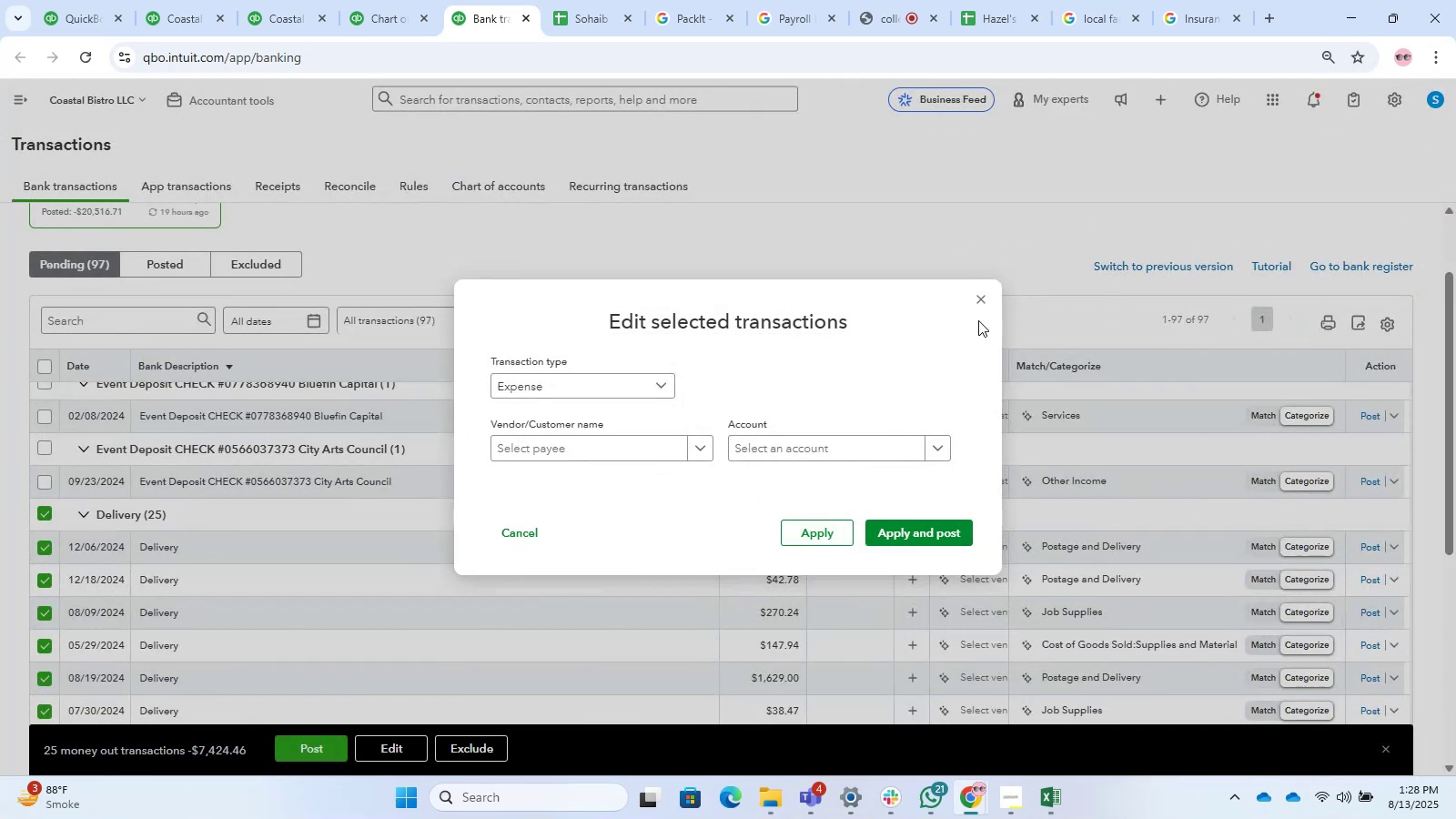 
left_click([980, 301])
 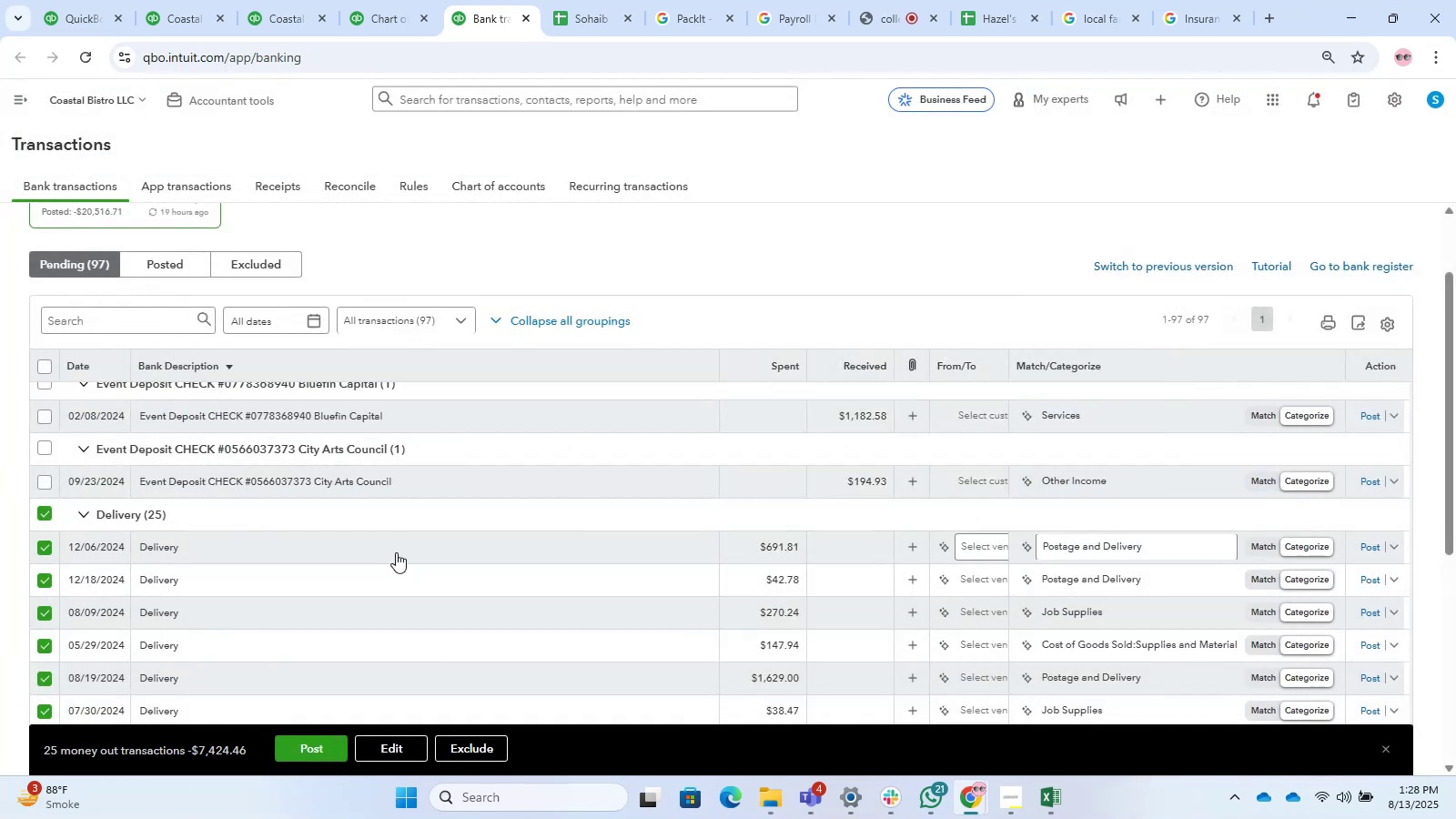 
left_click([395, 552])
 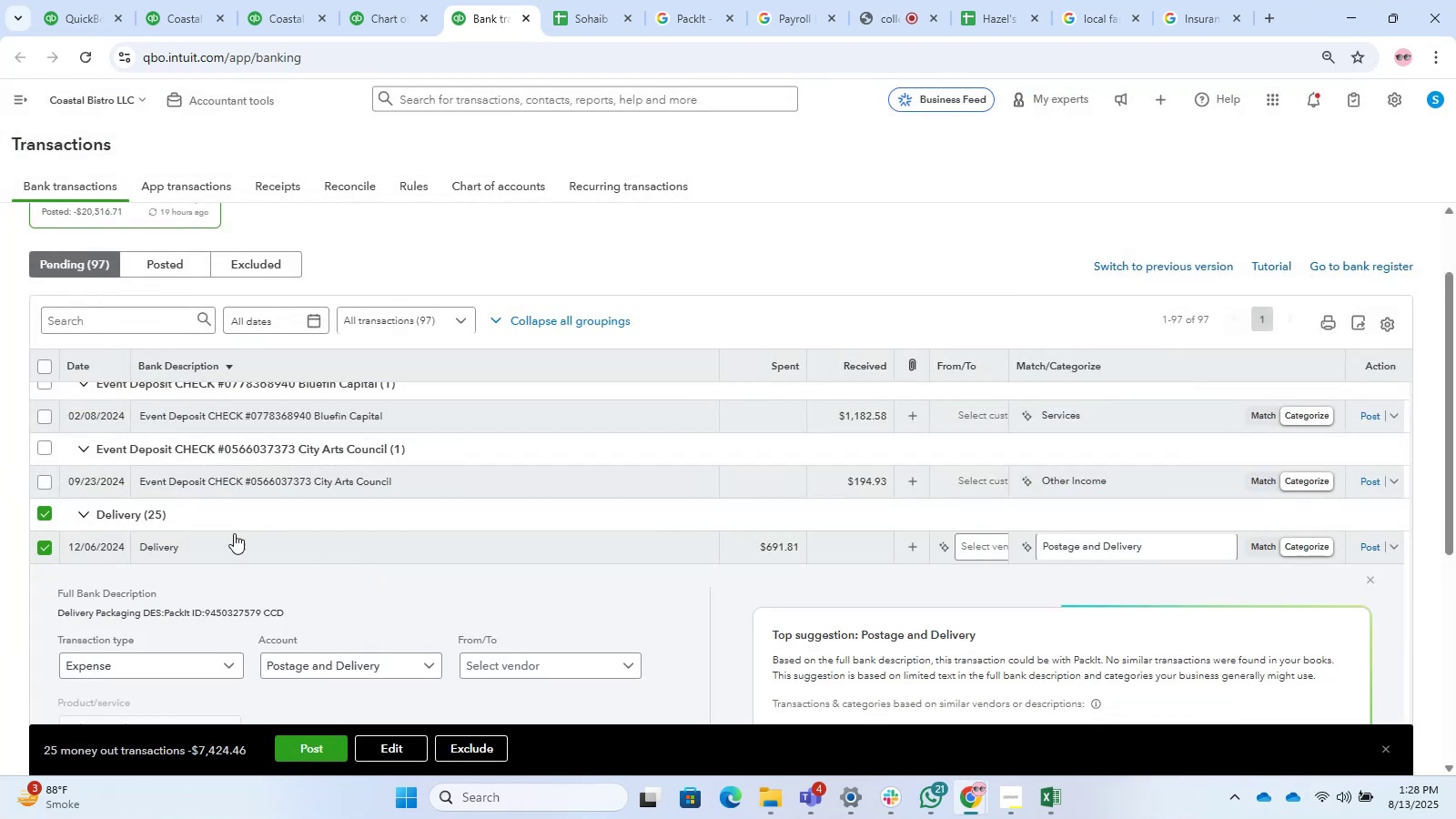 
scroll: coordinate [97, 595], scroll_direction: down, amount: 1.0
 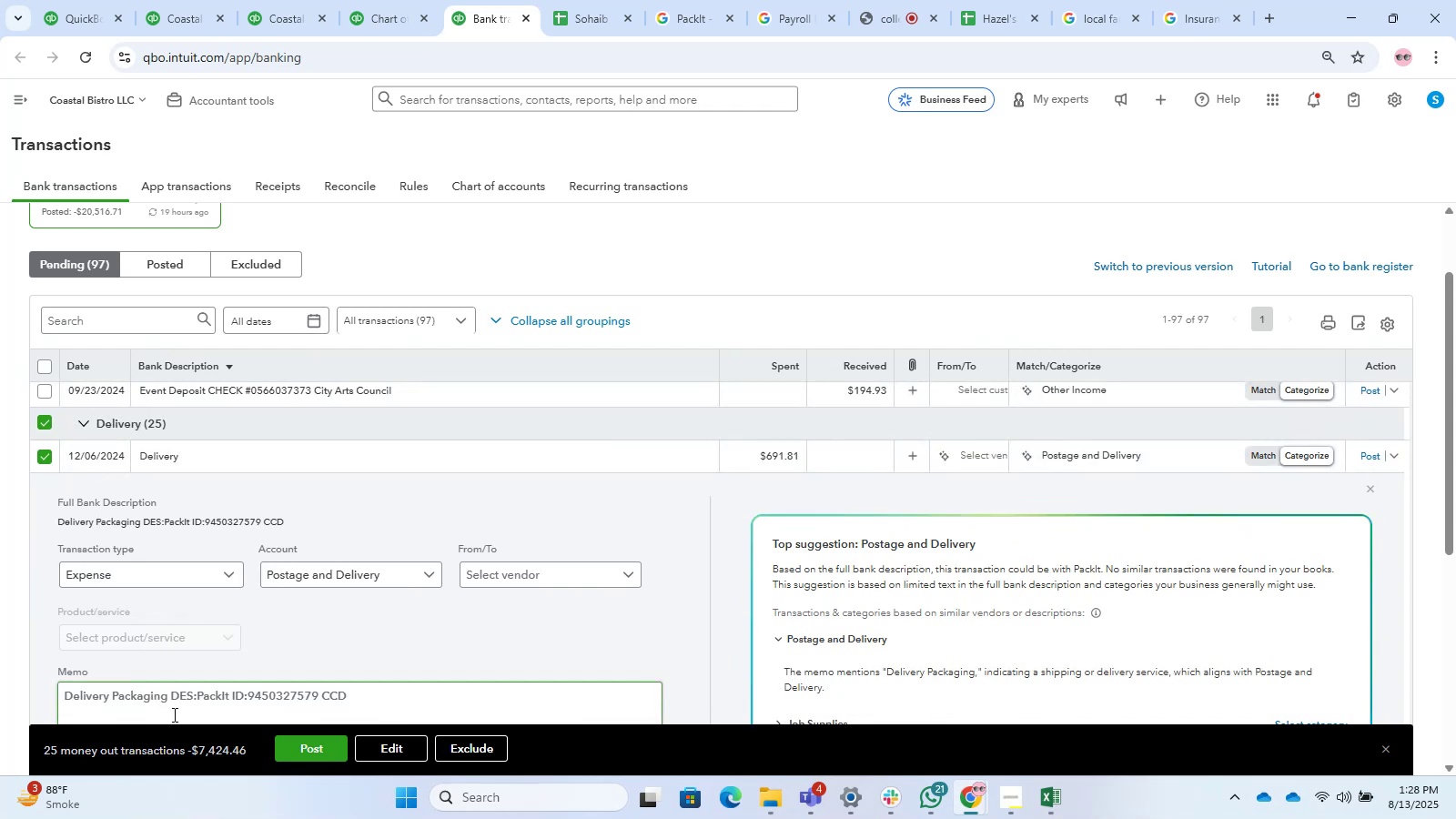 
left_click_drag(start_coordinate=[167, 698], to_coordinate=[57, 682])
 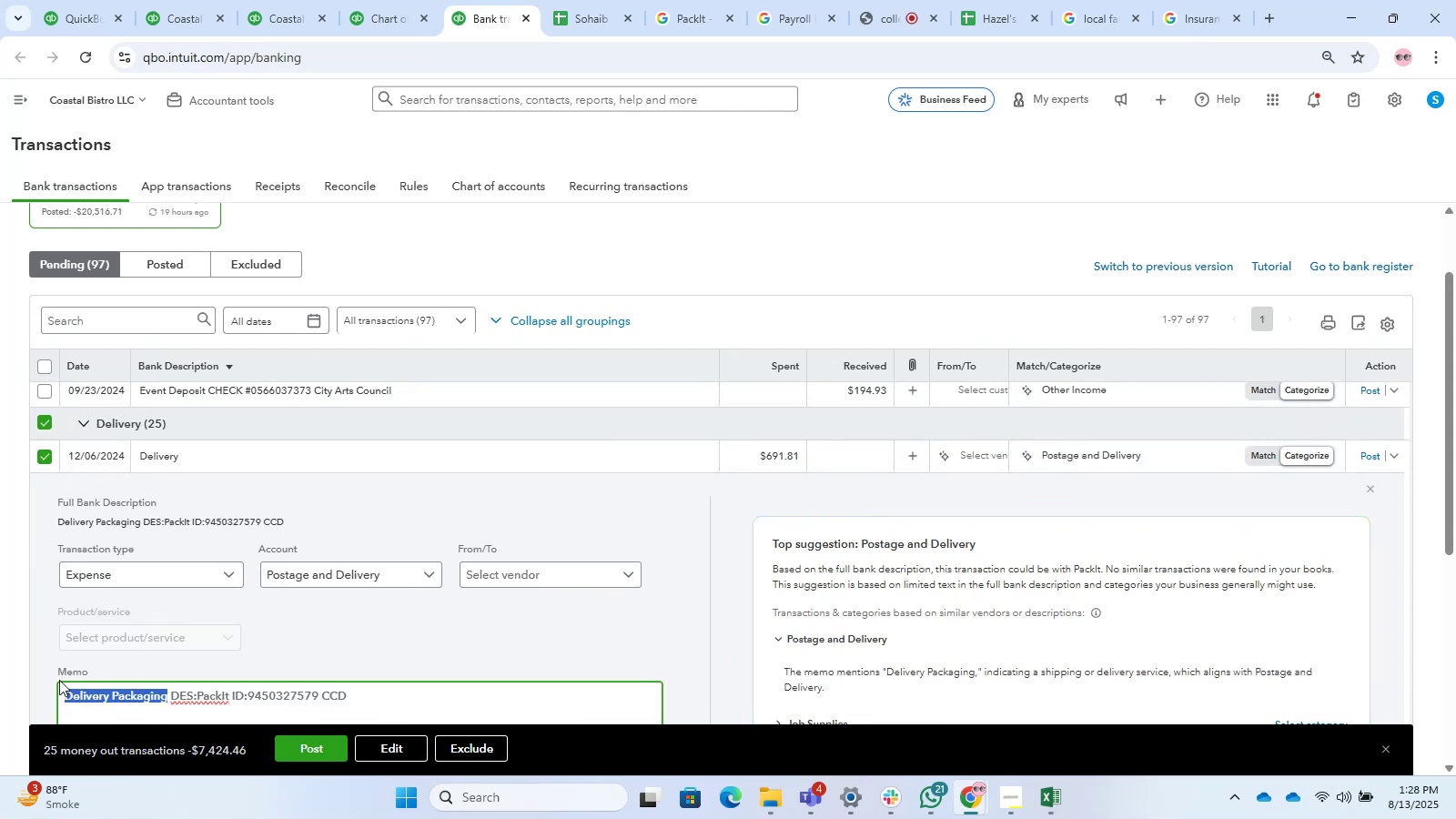 
key(Control+C)
 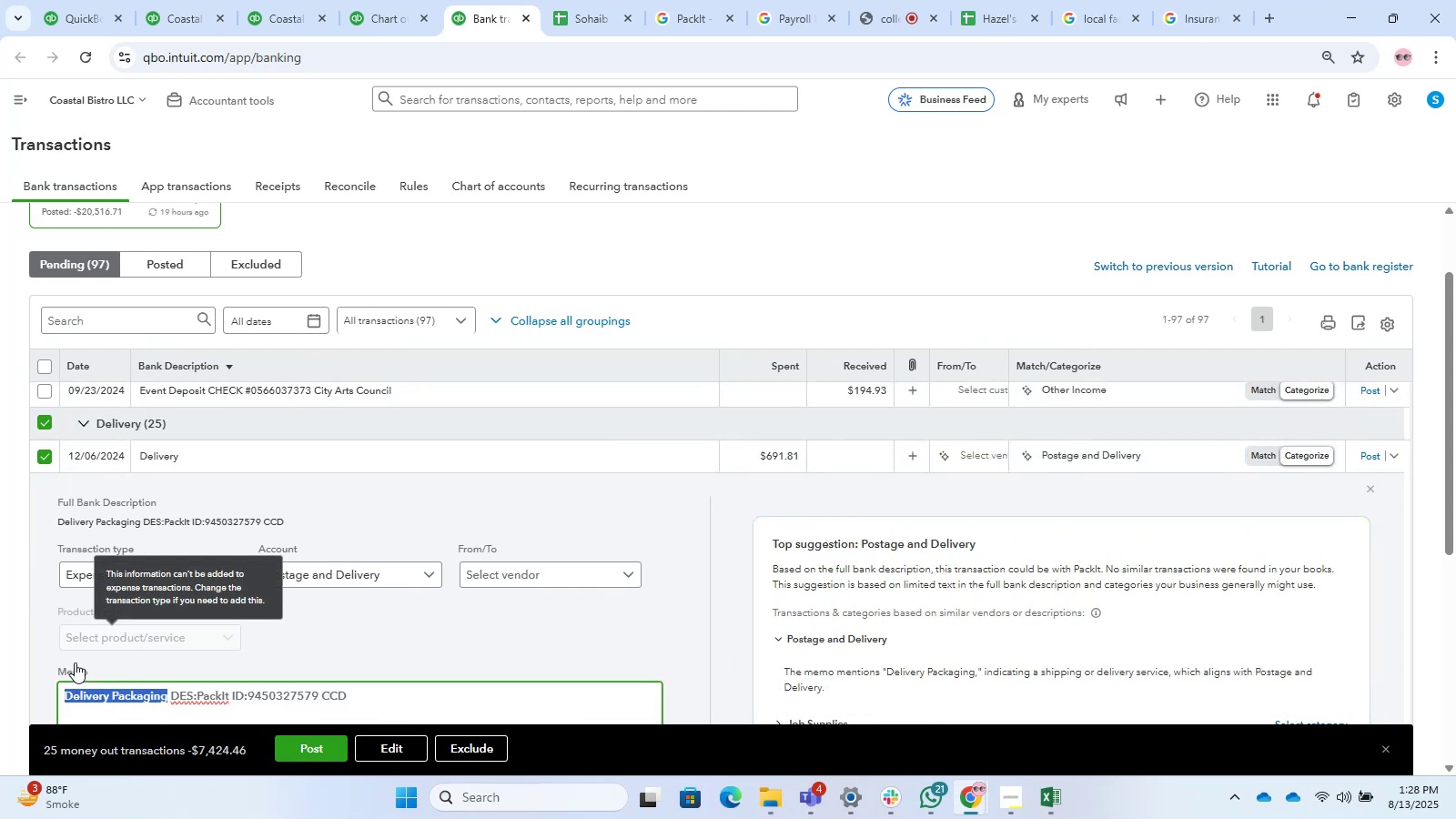 
key(Control+C)
 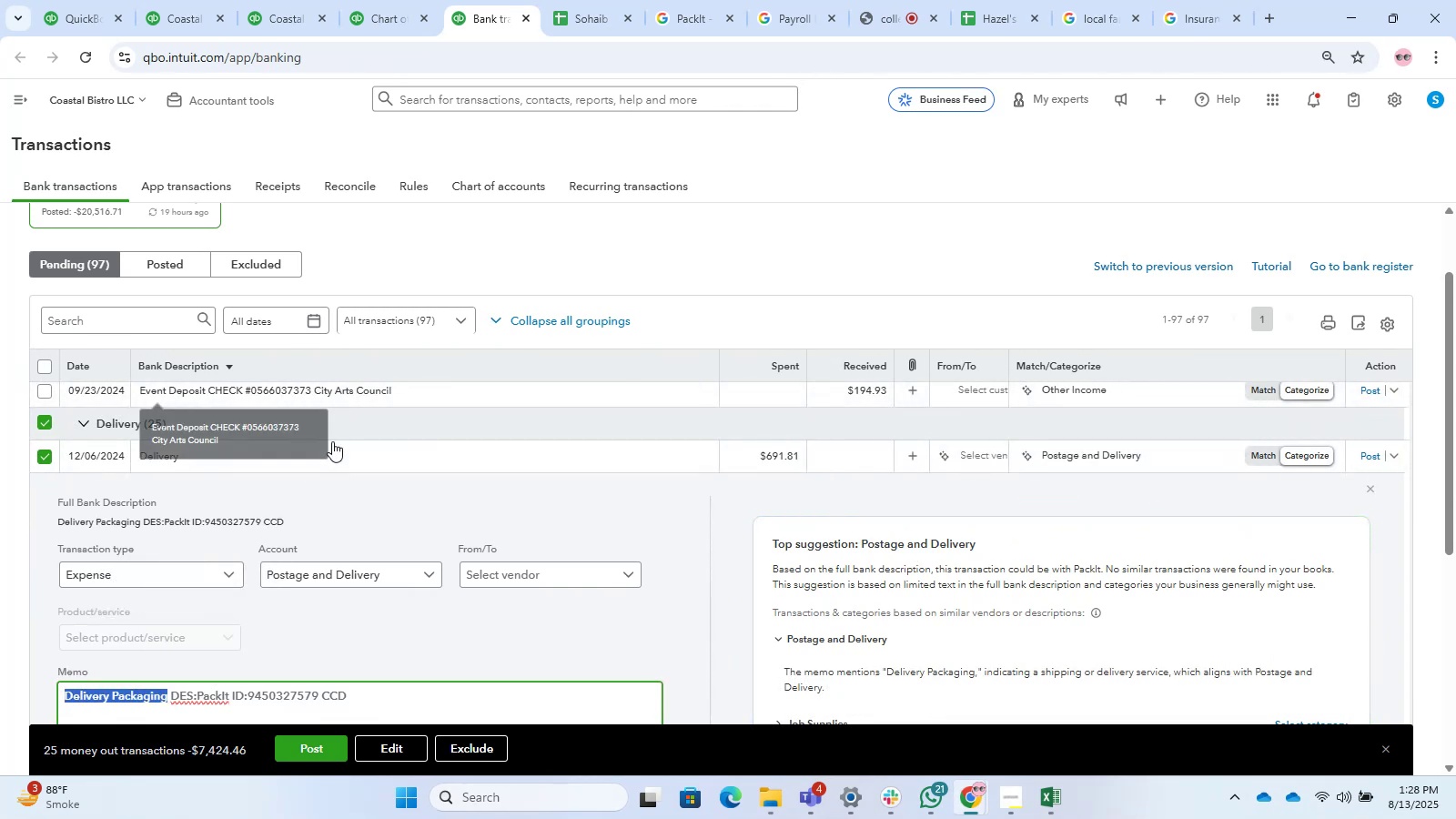 
left_click([329, 470])
 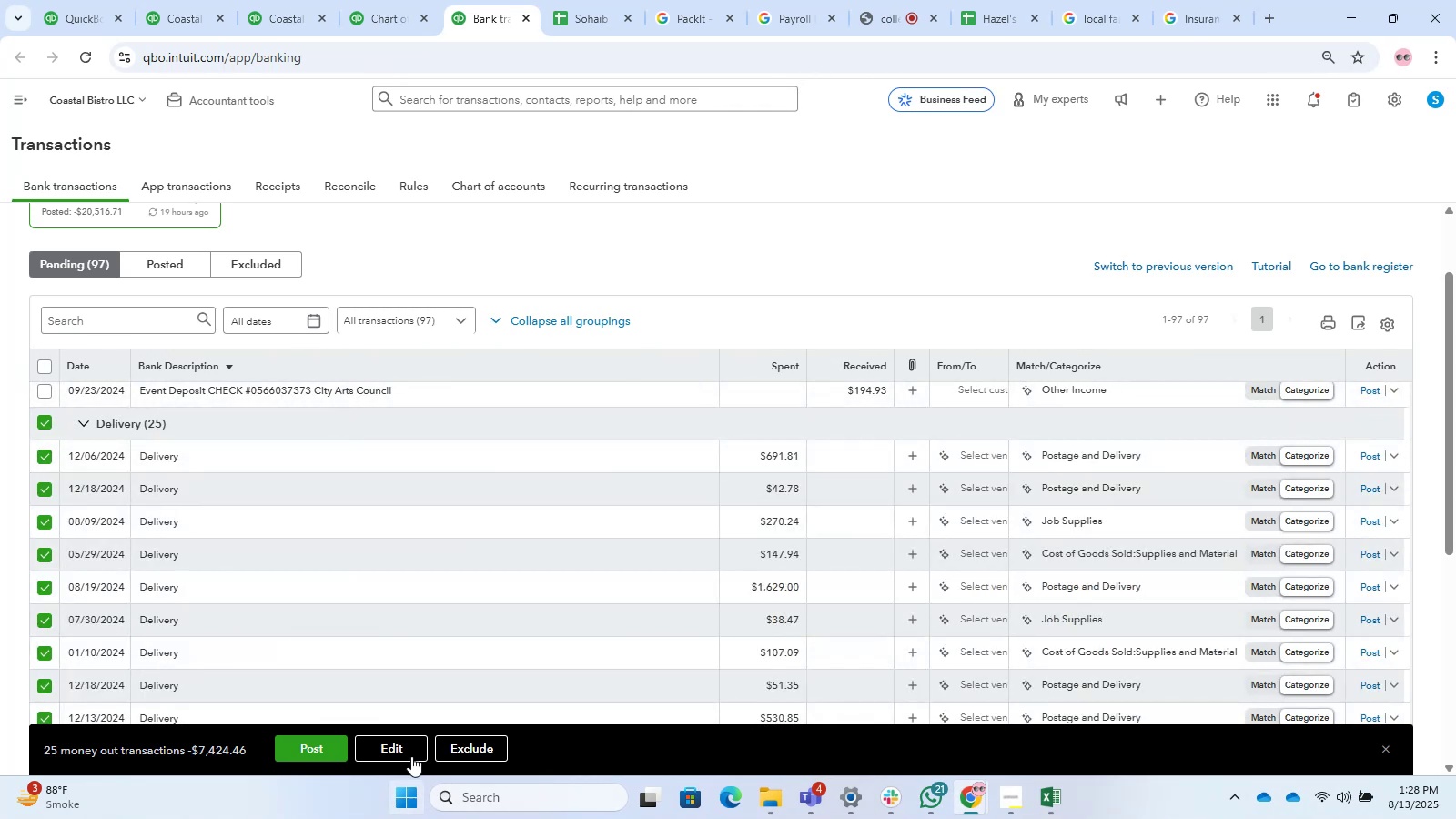 
left_click([405, 748])
 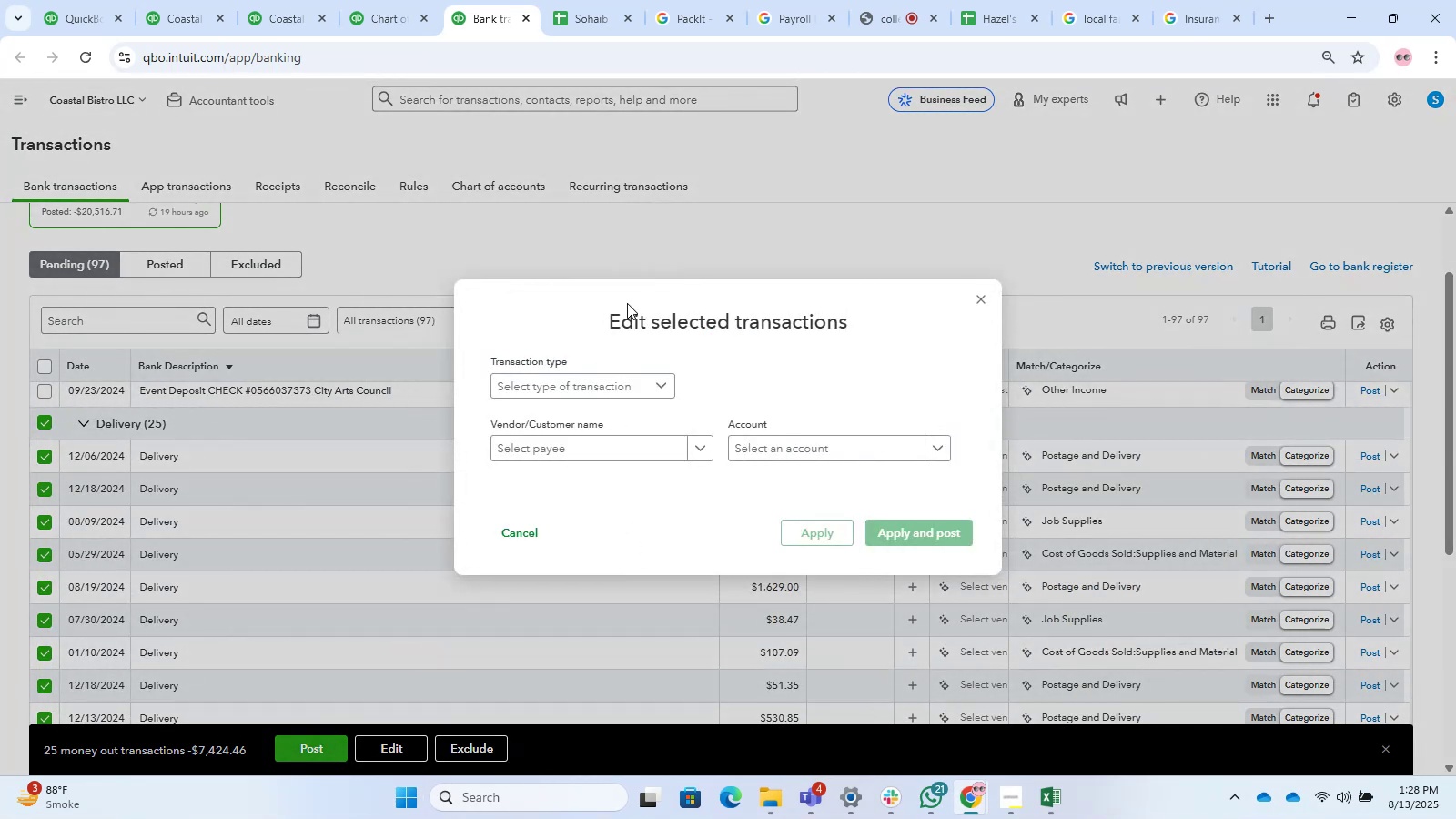 
left_click_drag(start_coordinate=[610, 362], to_coordinate=[607, 370])
 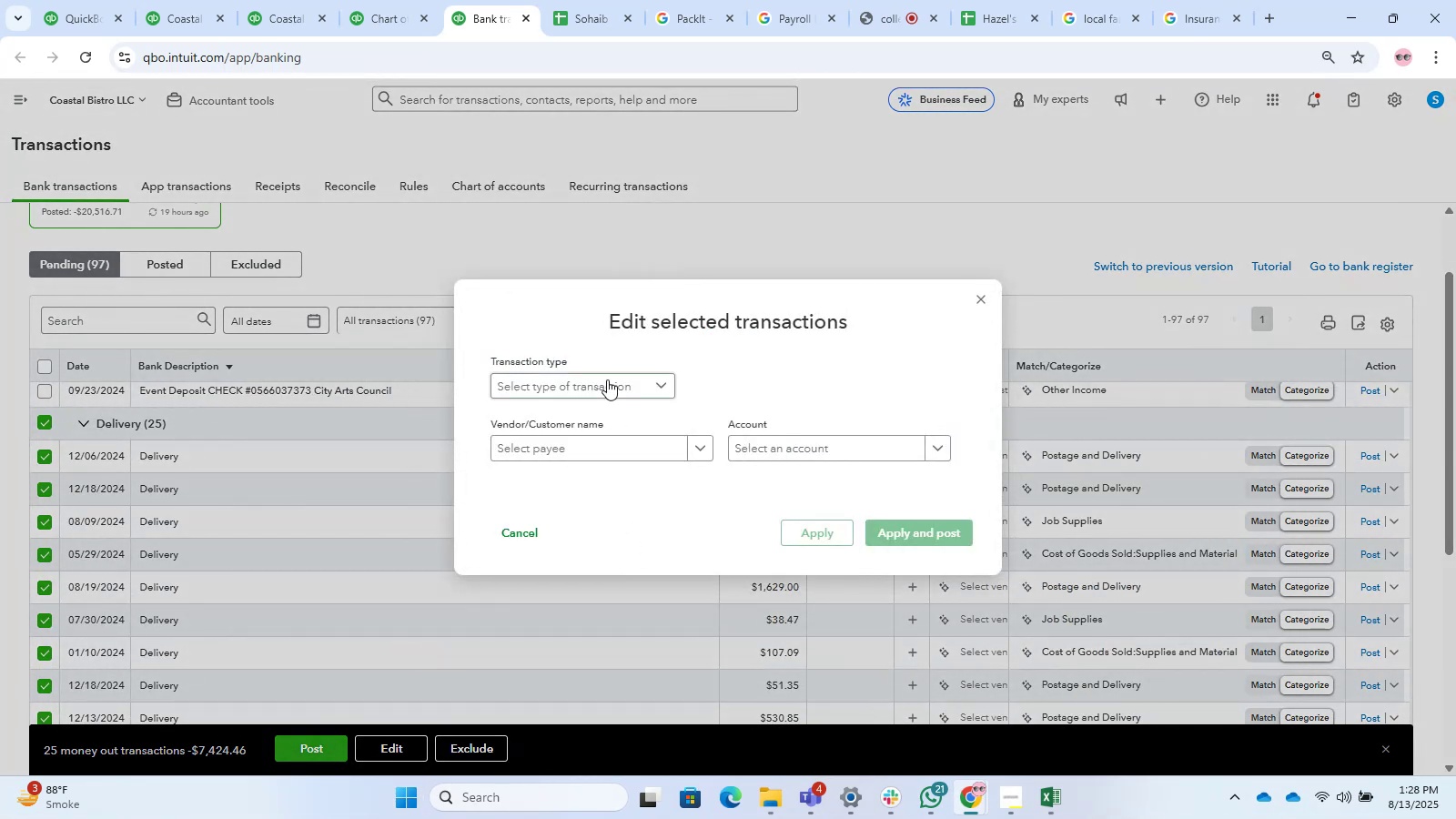 
double_click([607, 379])
 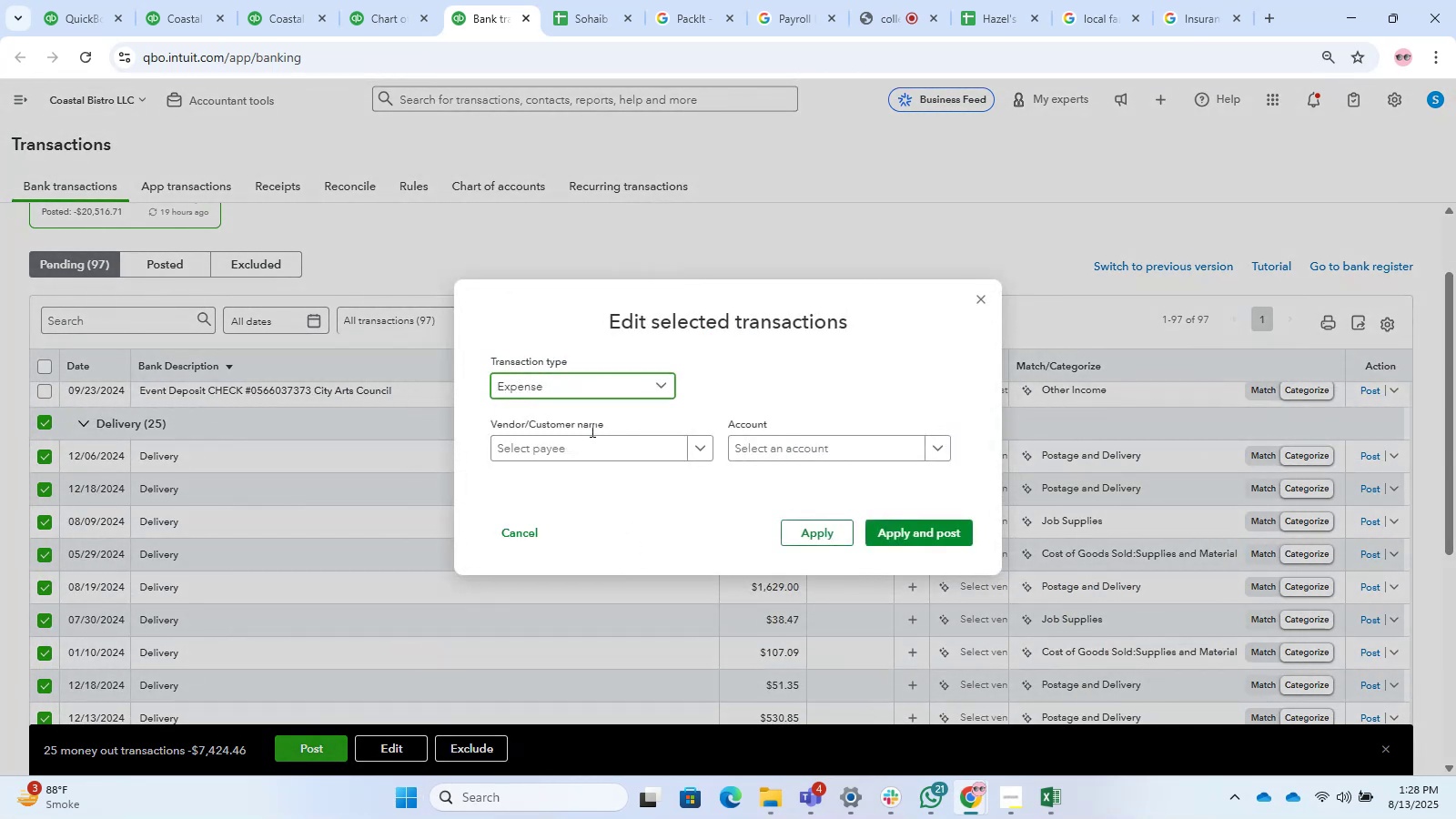 
double_click([584, 450])
 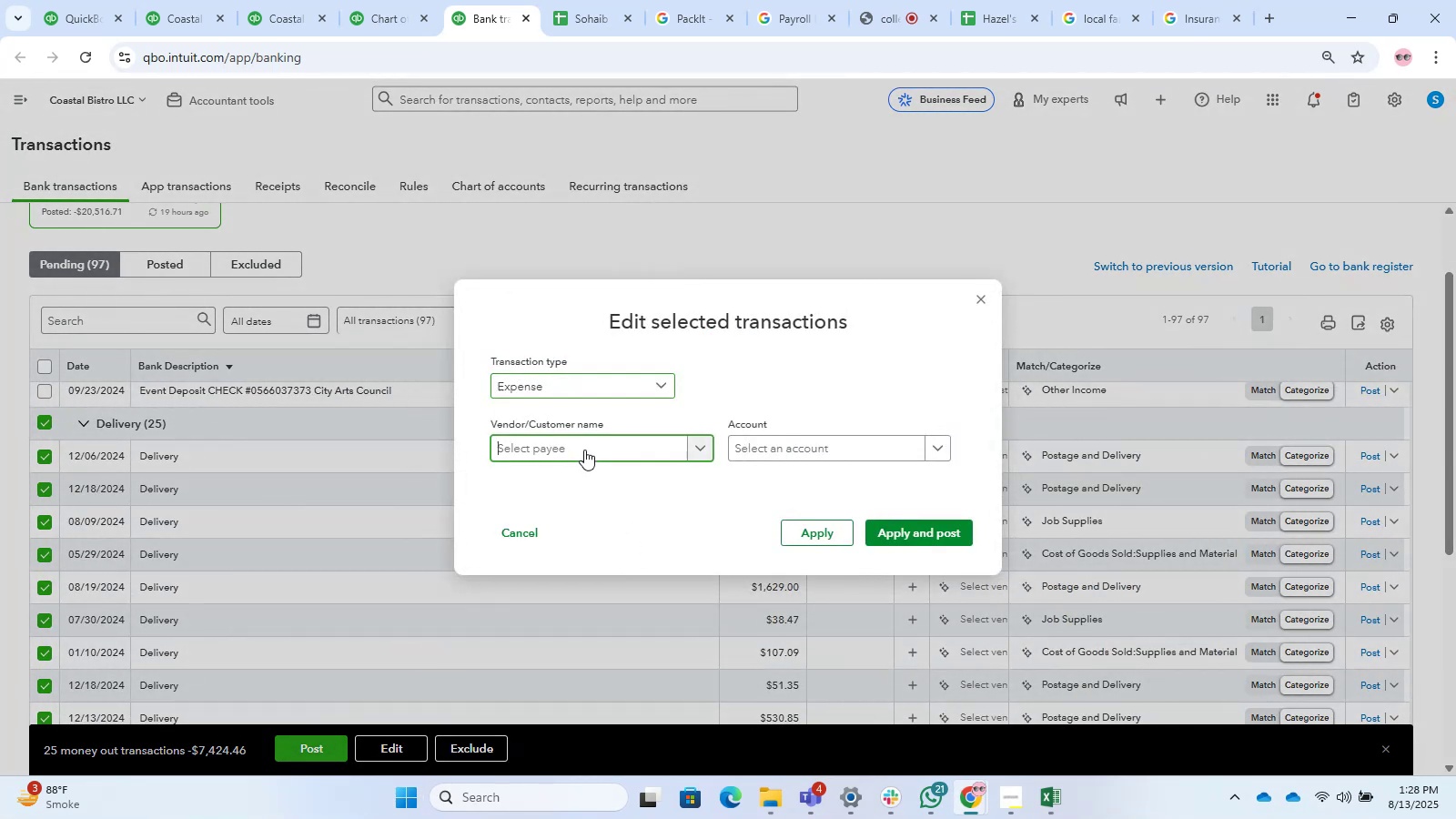 
key(Control+V)
 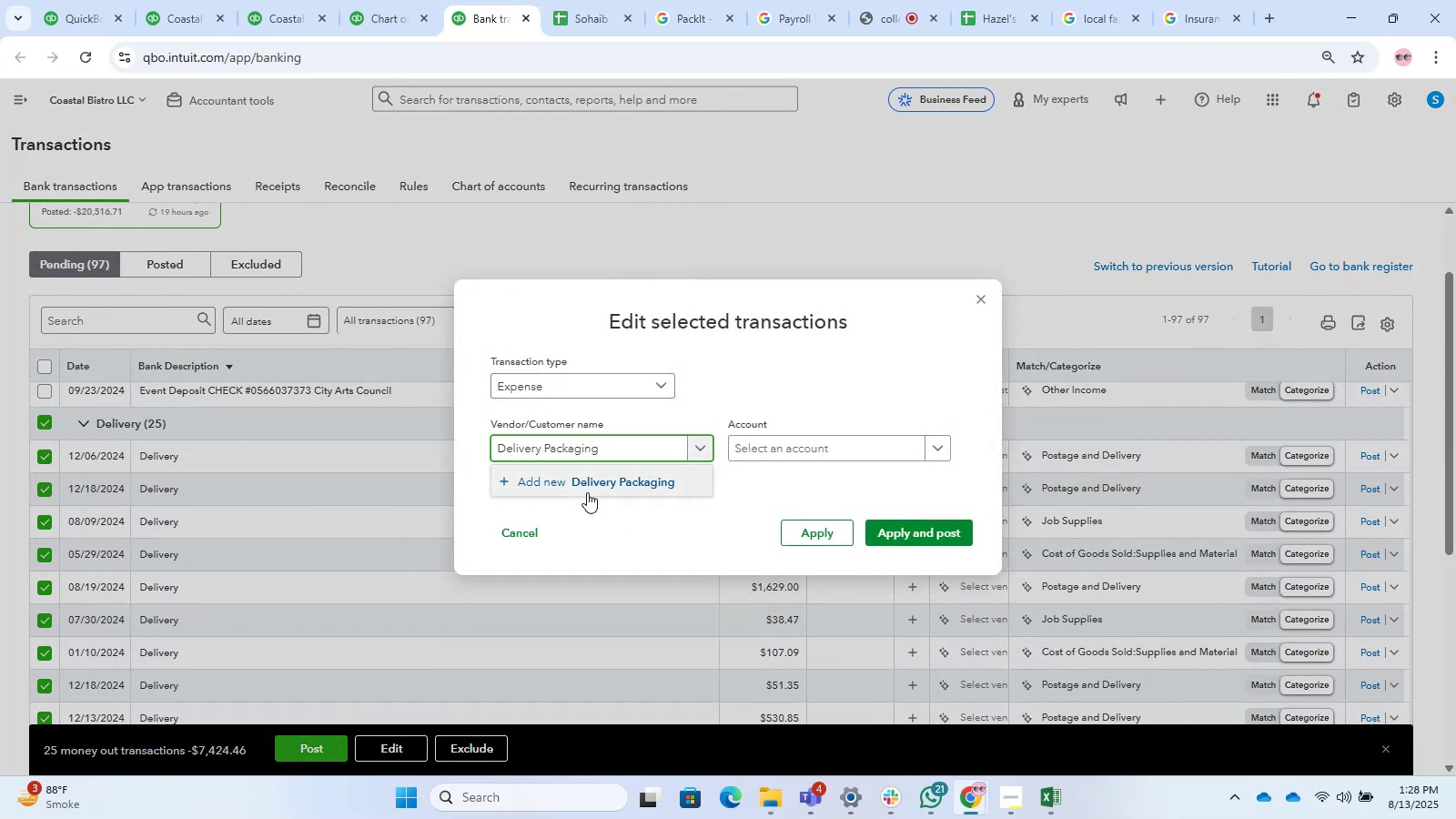 
left_click([587, 479])
 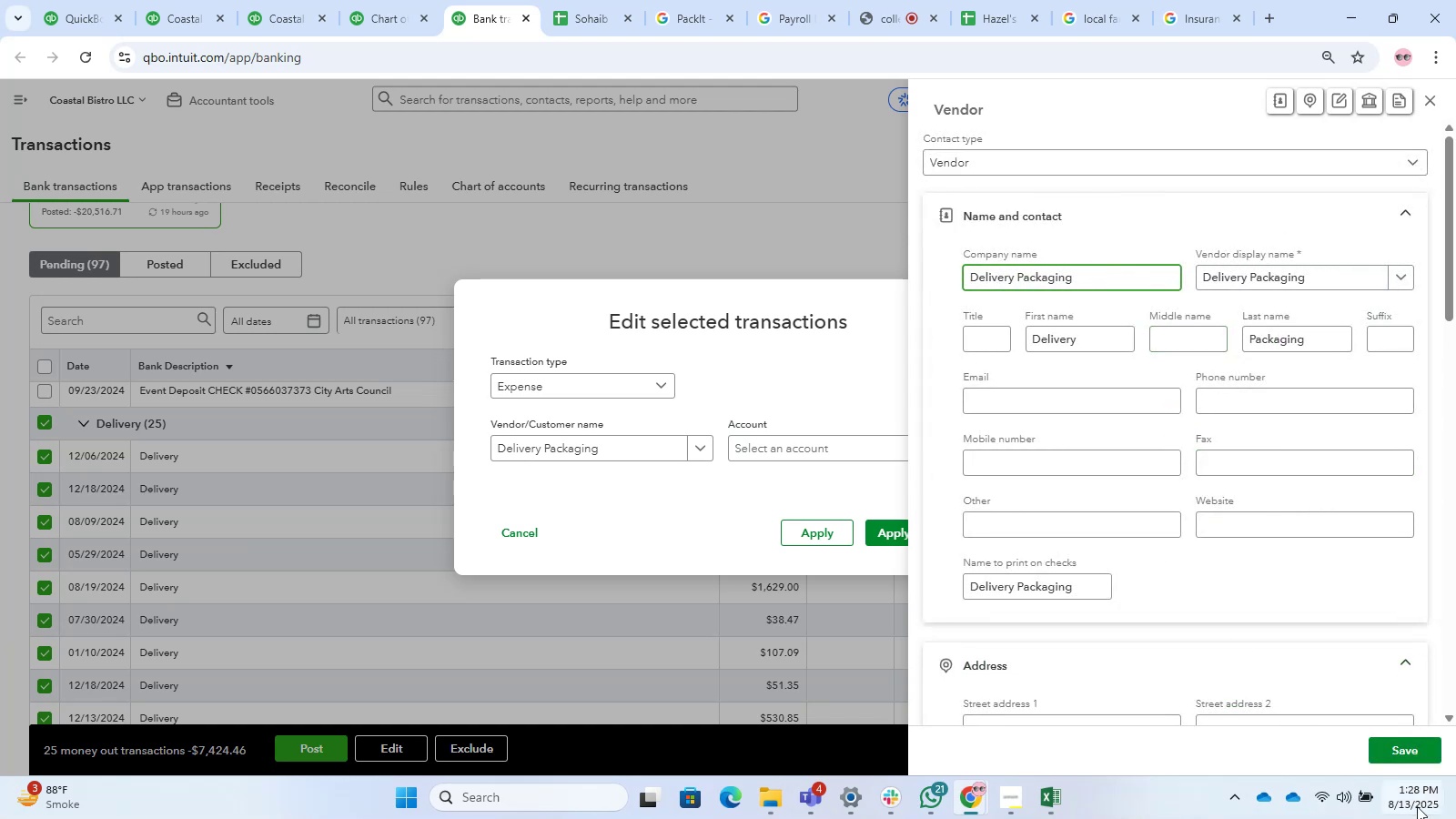 
left_click([1411, 743])
 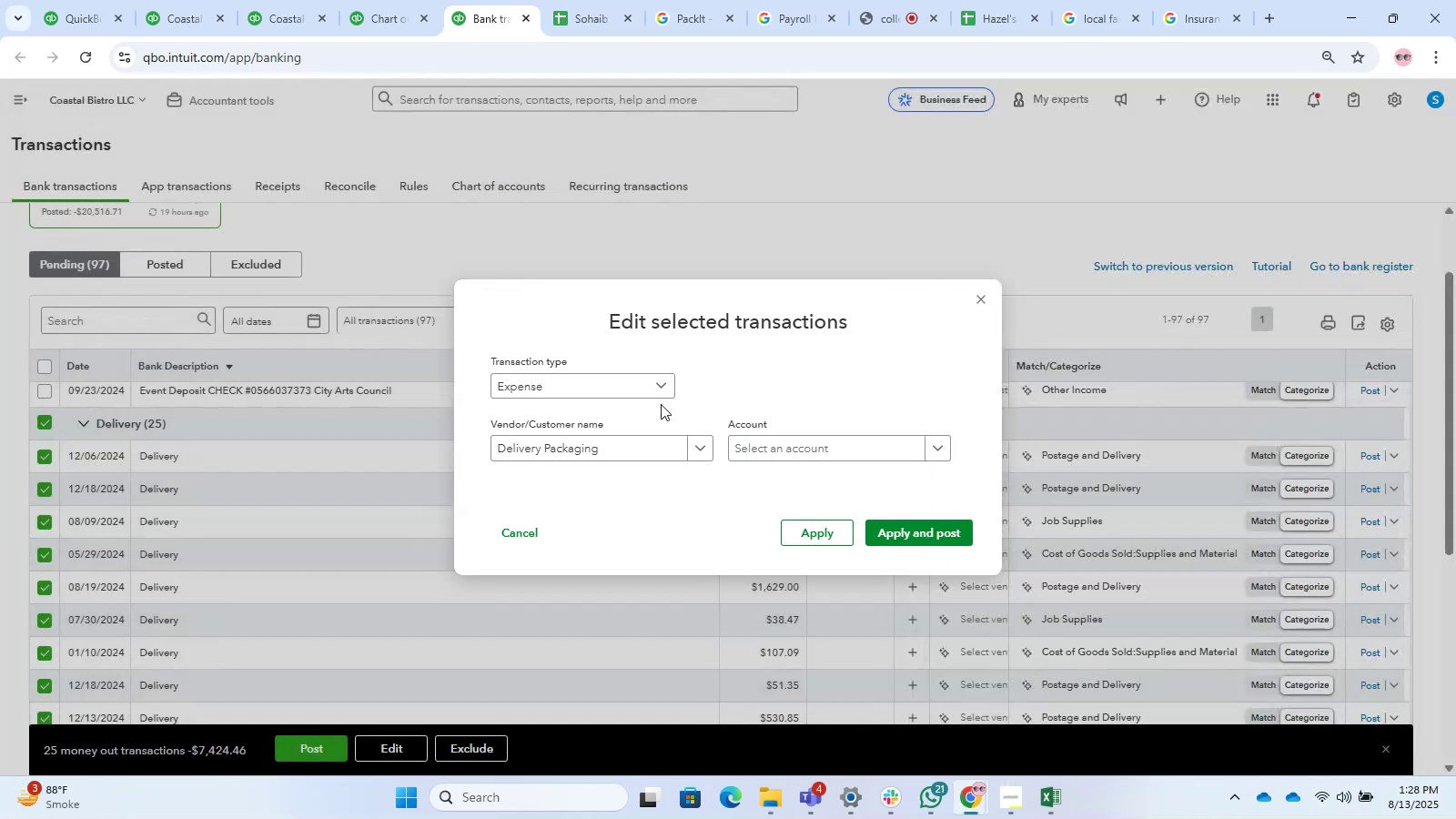 
left_click([816, 440])
 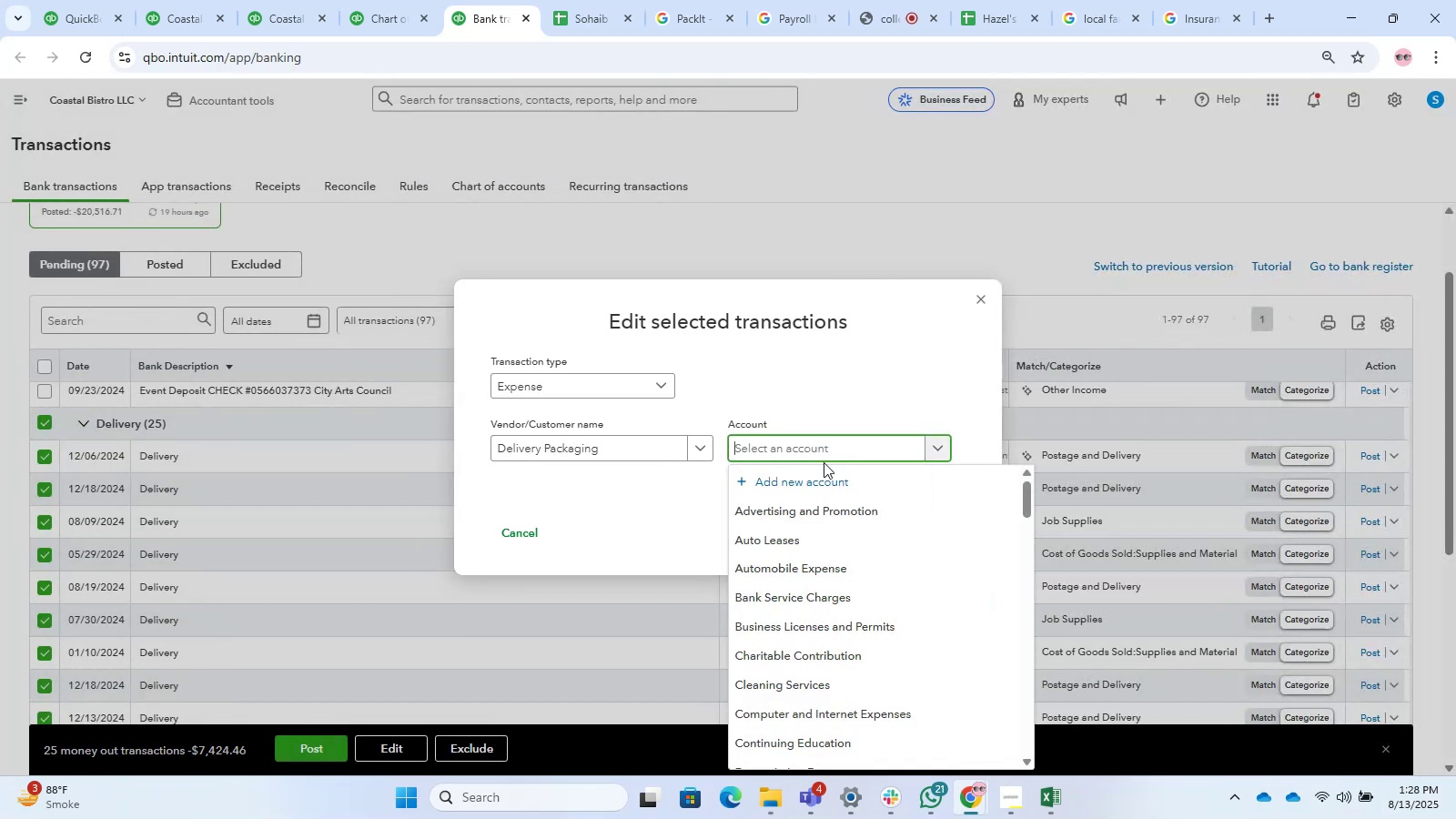 
left_click([824, 480])
 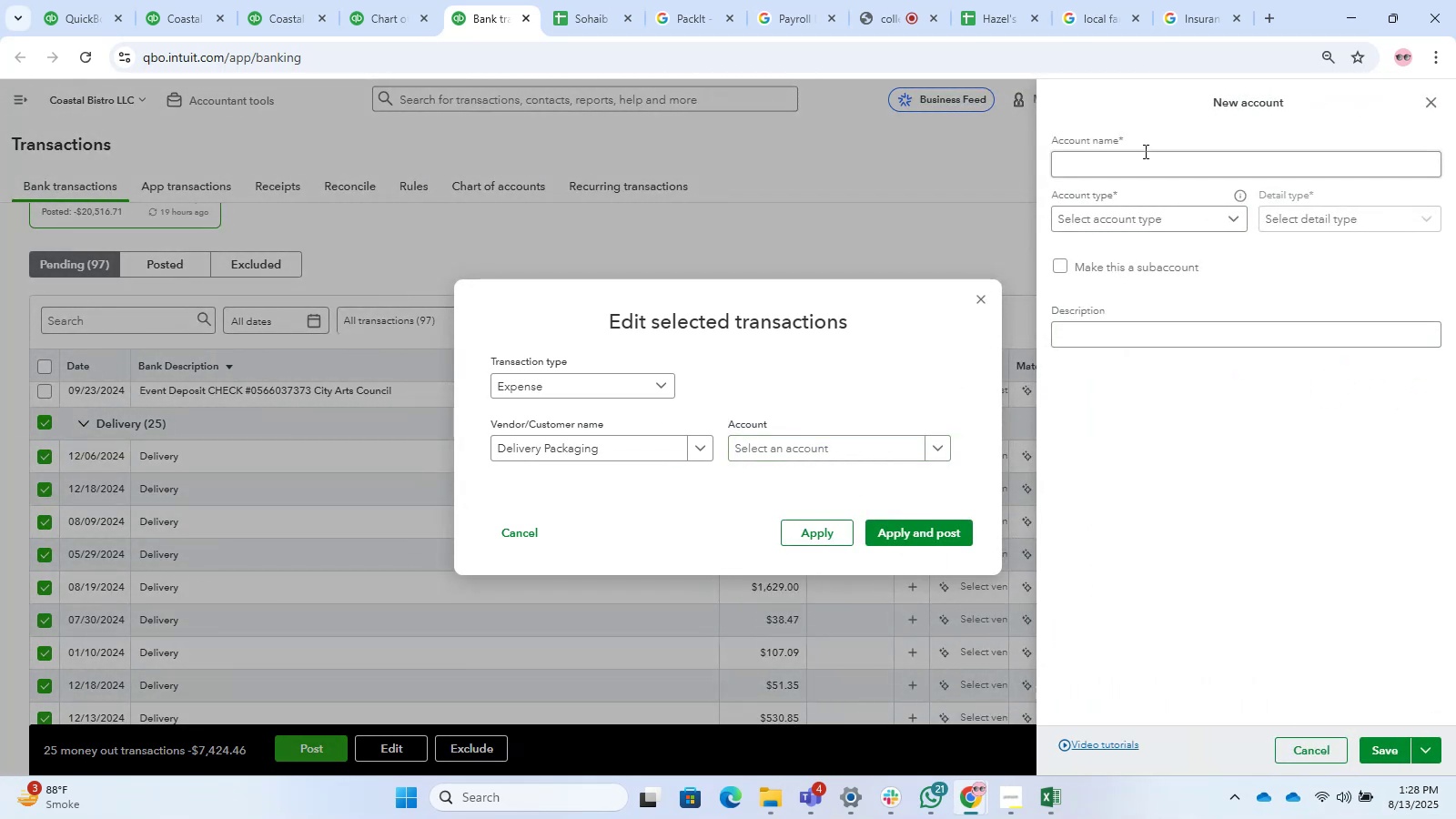 
left_click([1143, 159])
 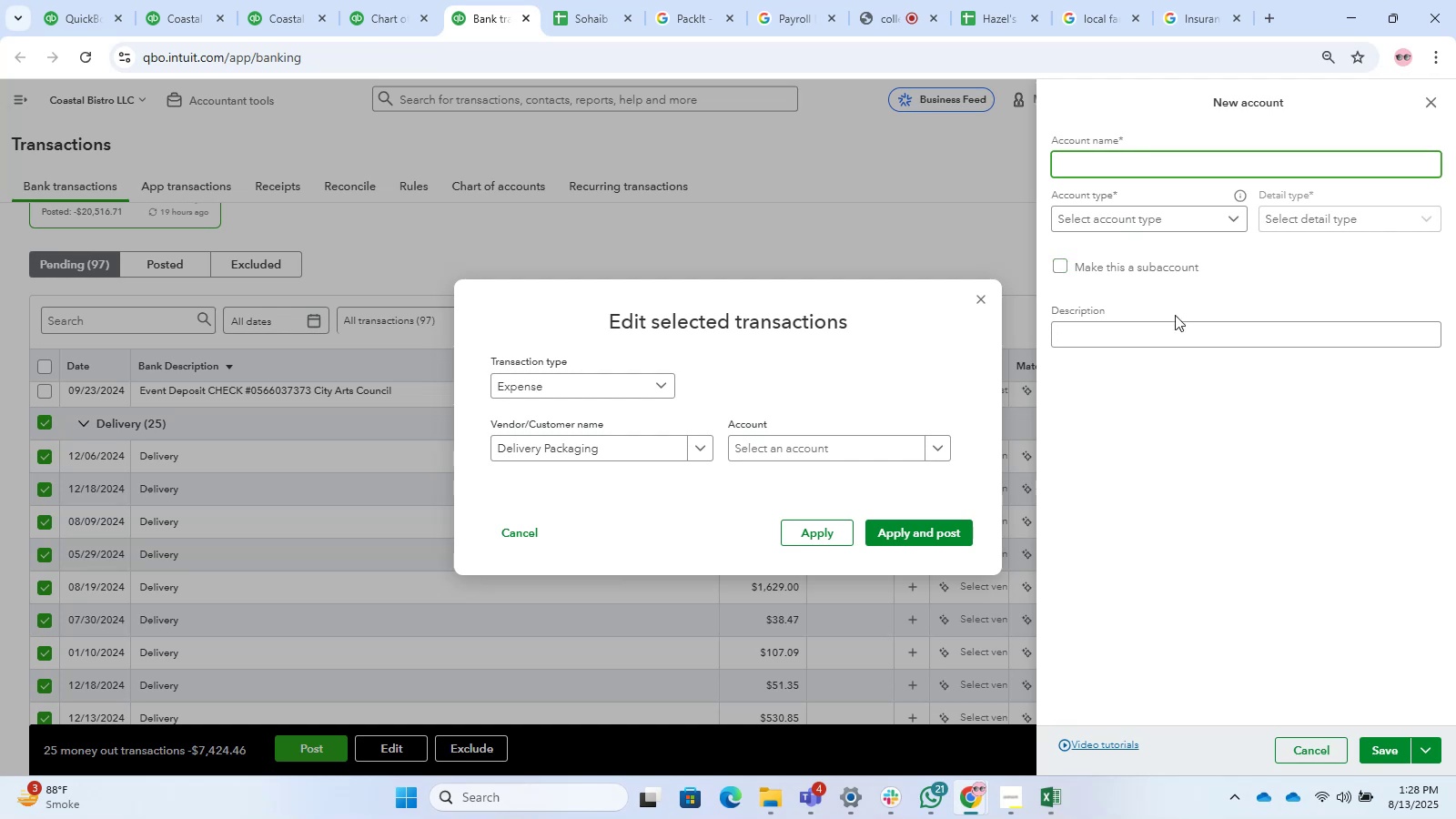 
wait(10.05)
 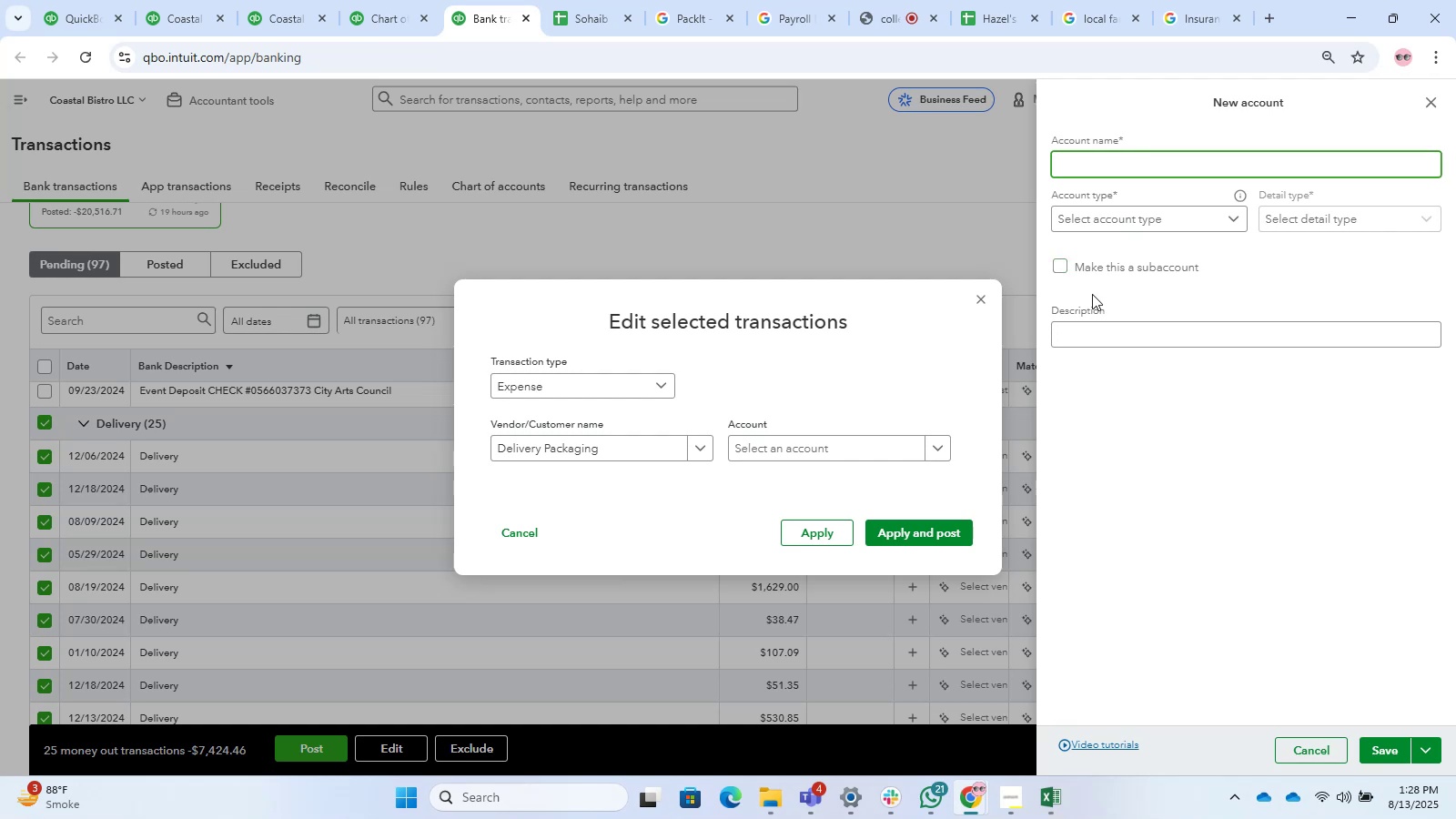 
type(Packaging )
key(Backspace)
key(Backspace)
key(Backspace)
key(Backspace)
 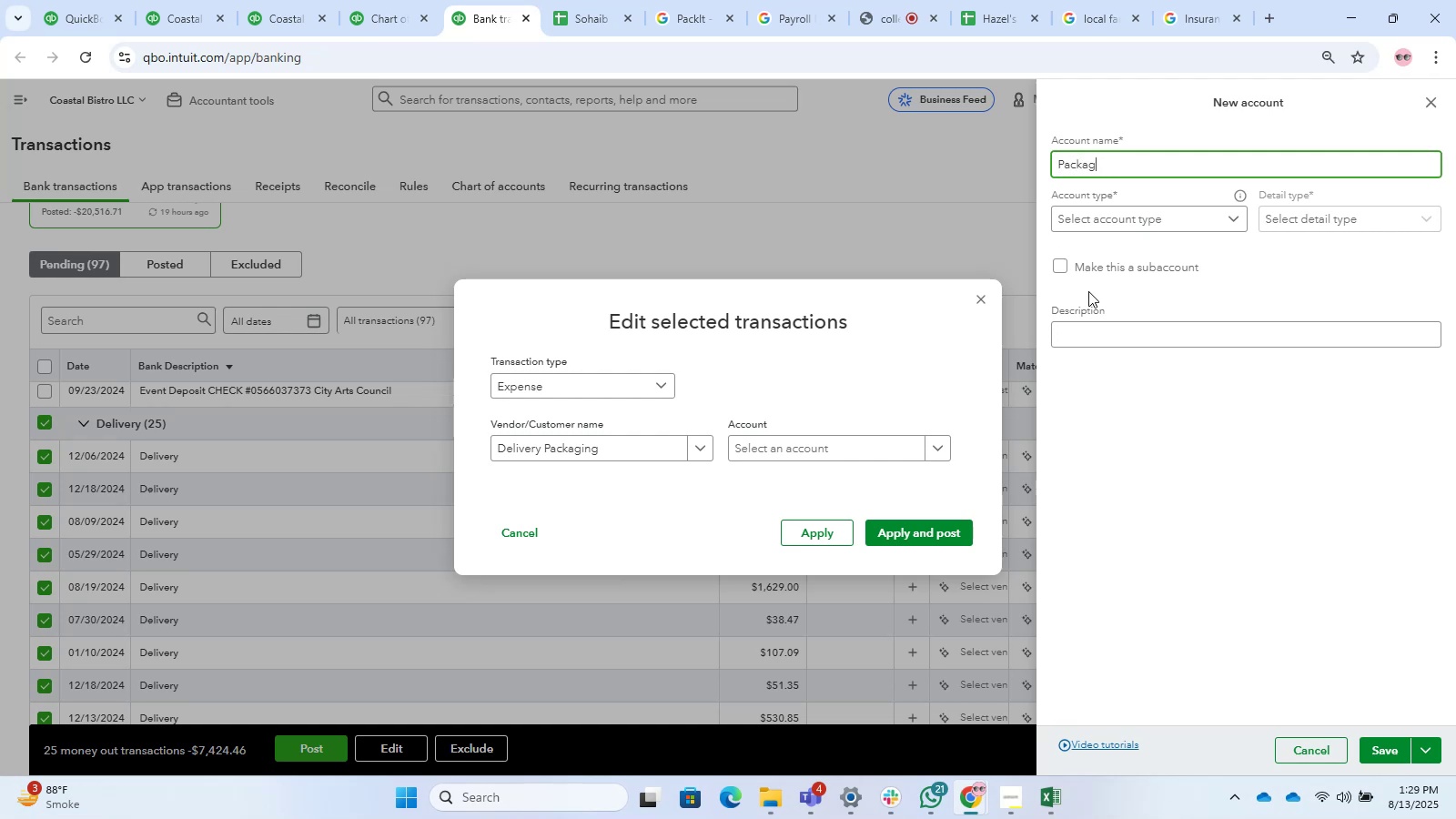 
type(ing Mateials)
 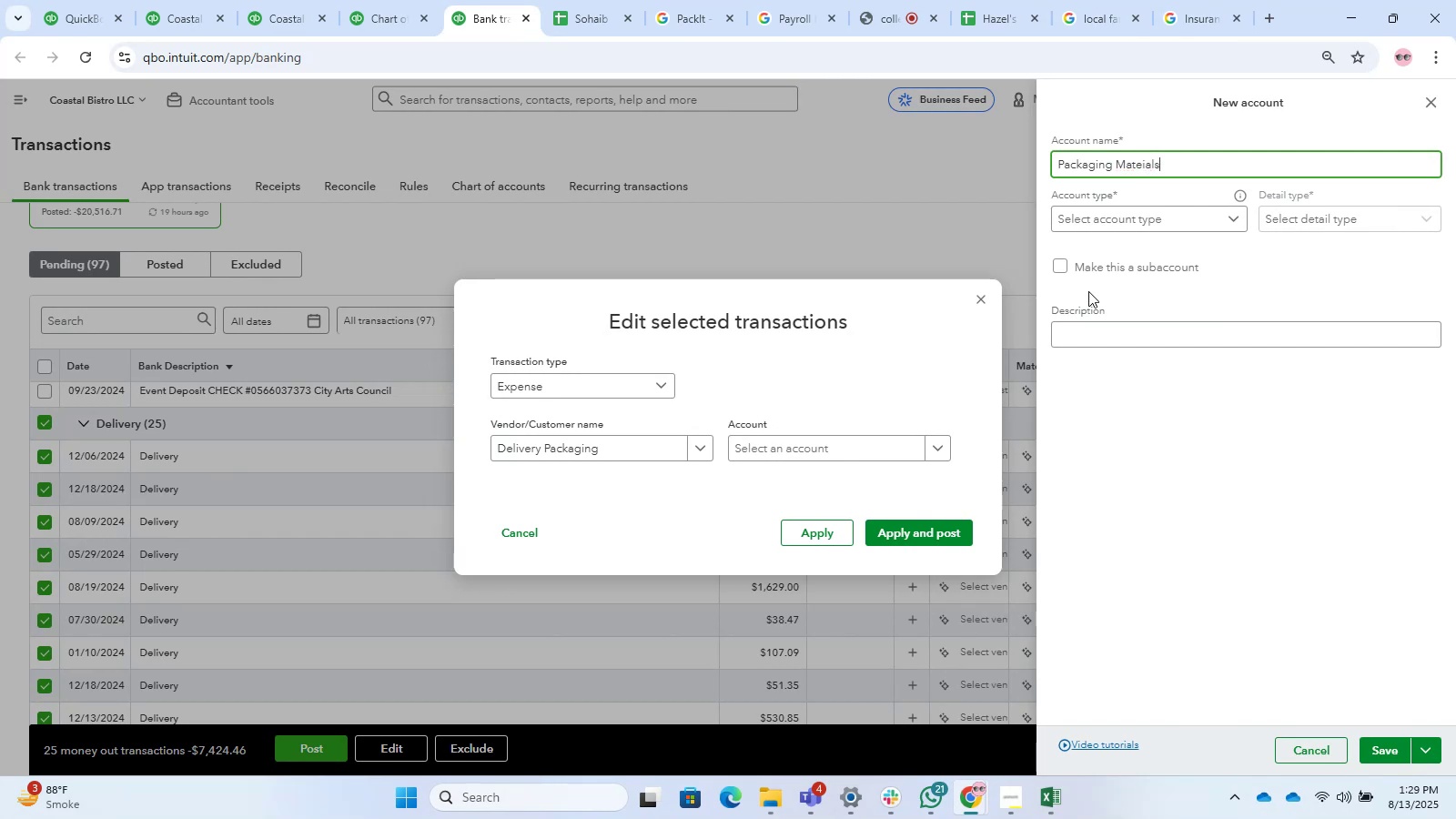 
left_click([1391, 735])
 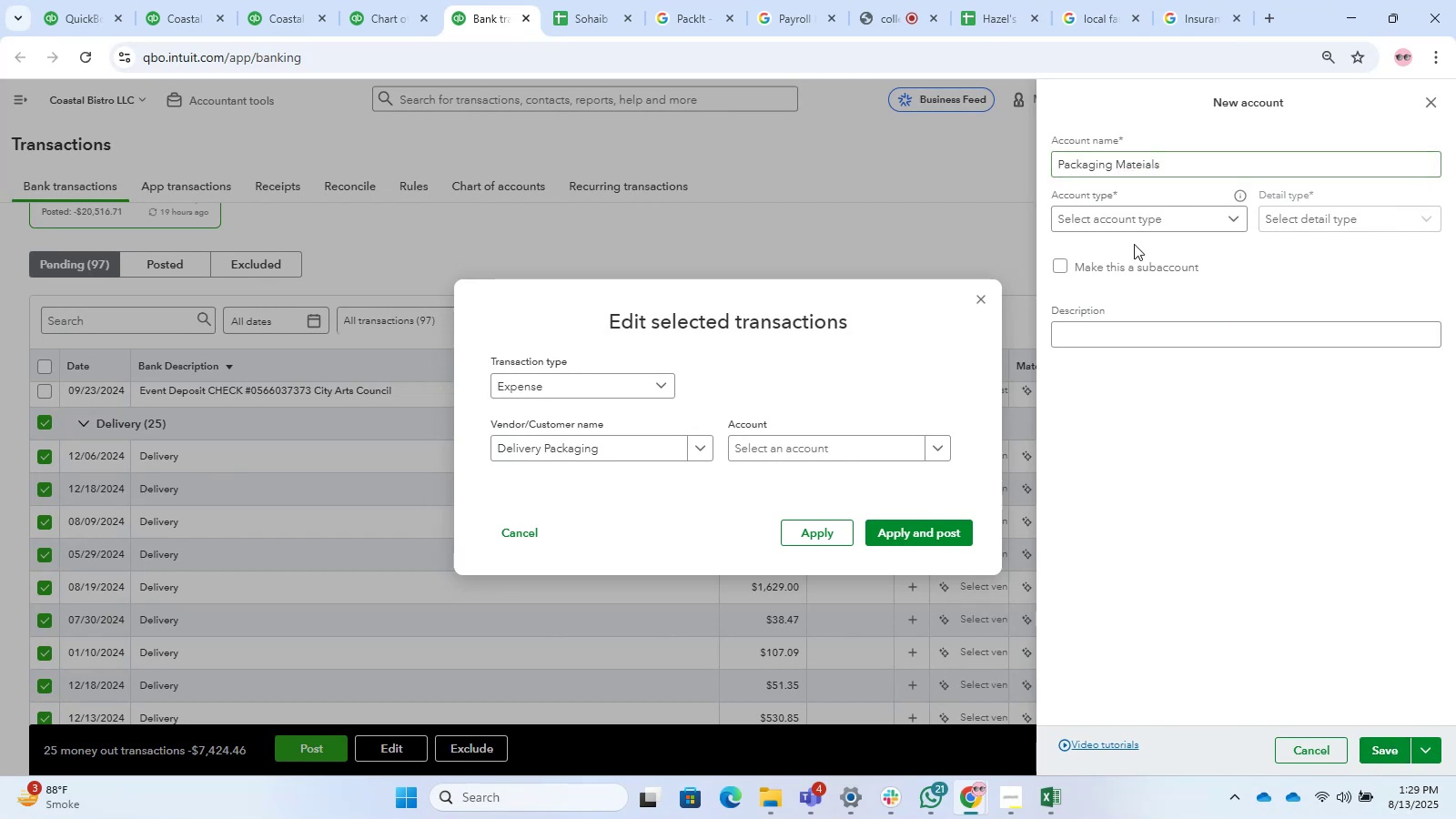 
left_click([1144, 213])
 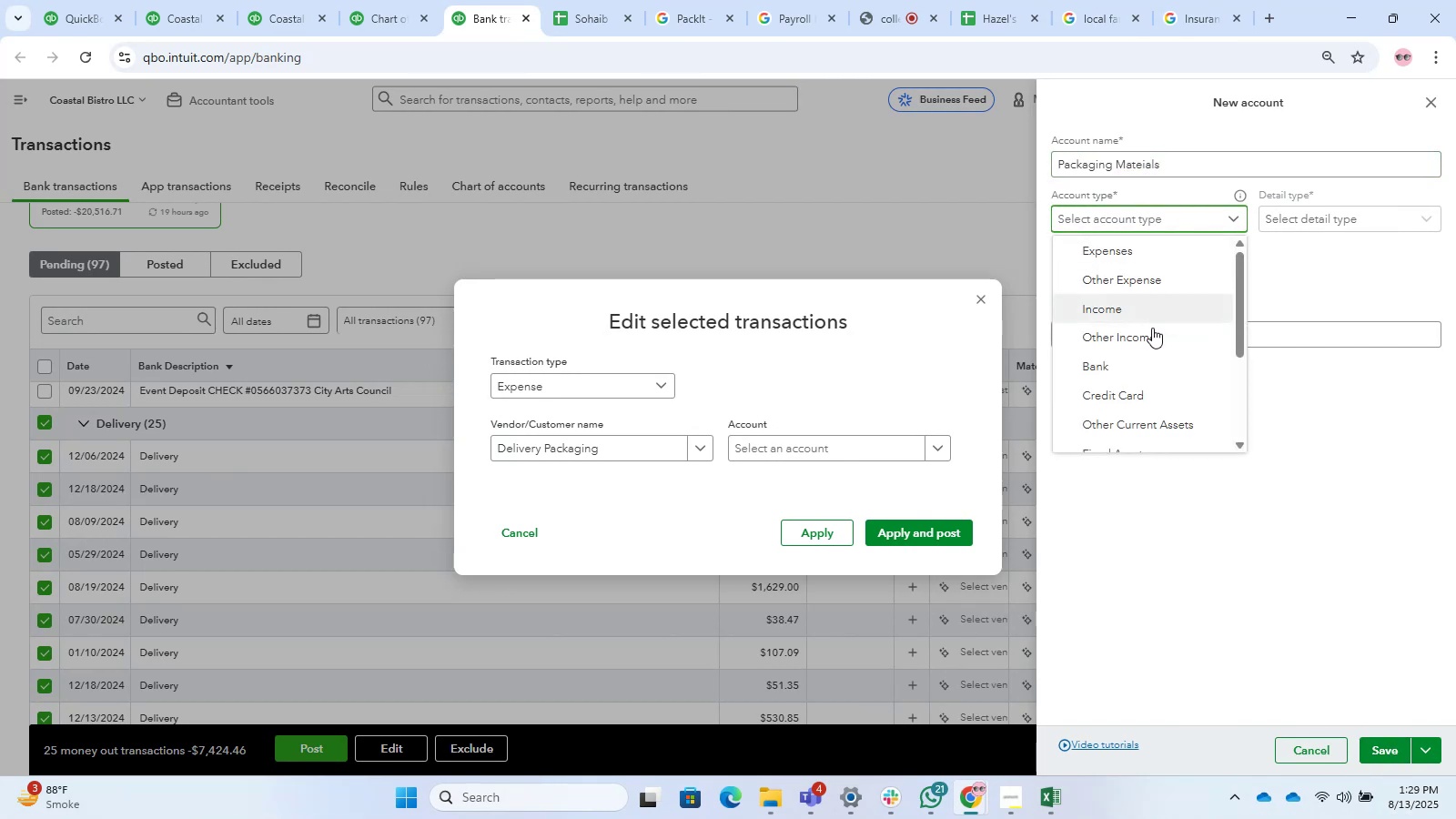 
scroll: coordinate [1150, 368], scroll_direction: down, amount: 3.0
 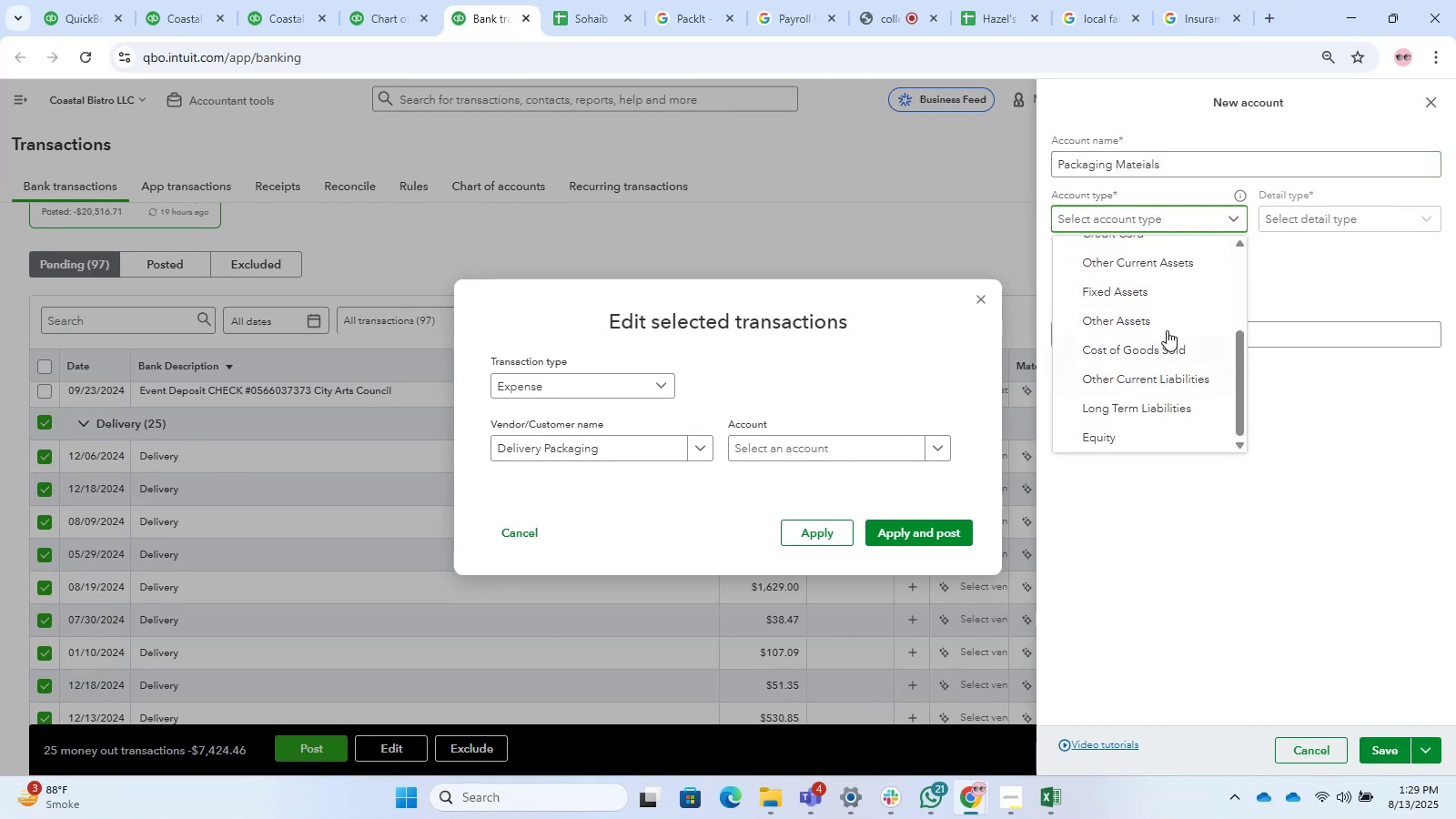 
left_click([1167, 330])
 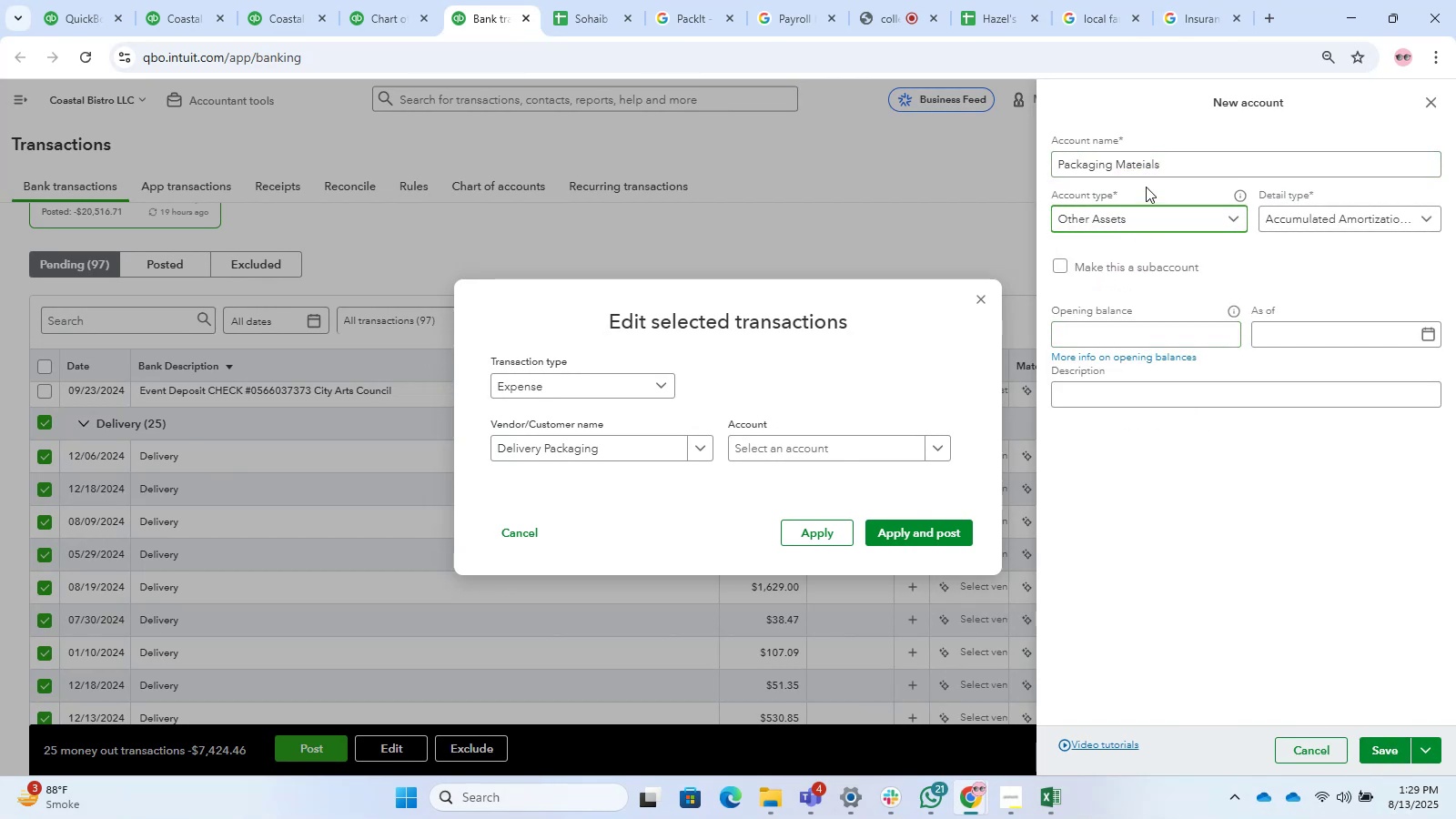 
left_click([1140, 222])
 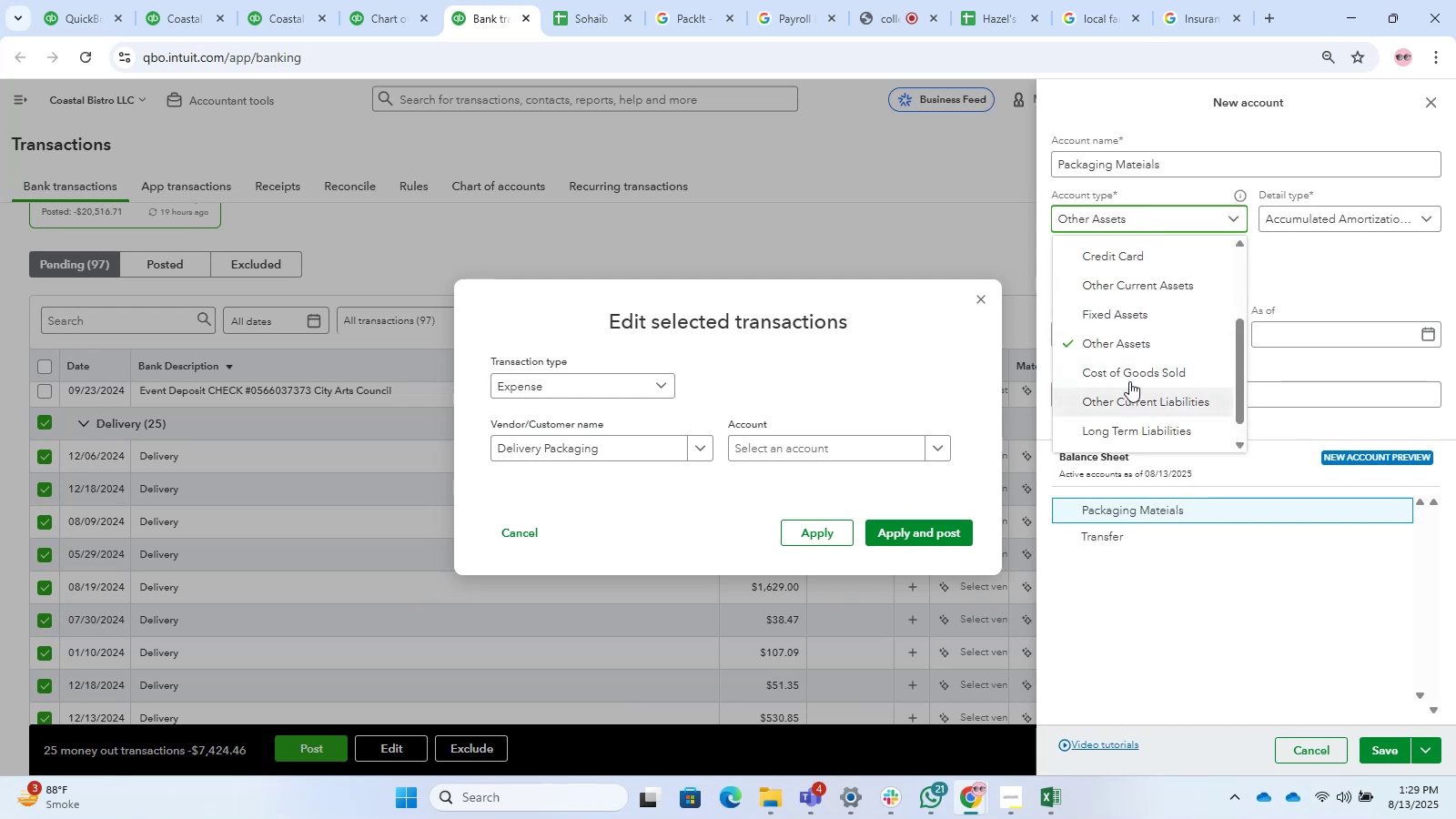 
left_click([1129, 379])
 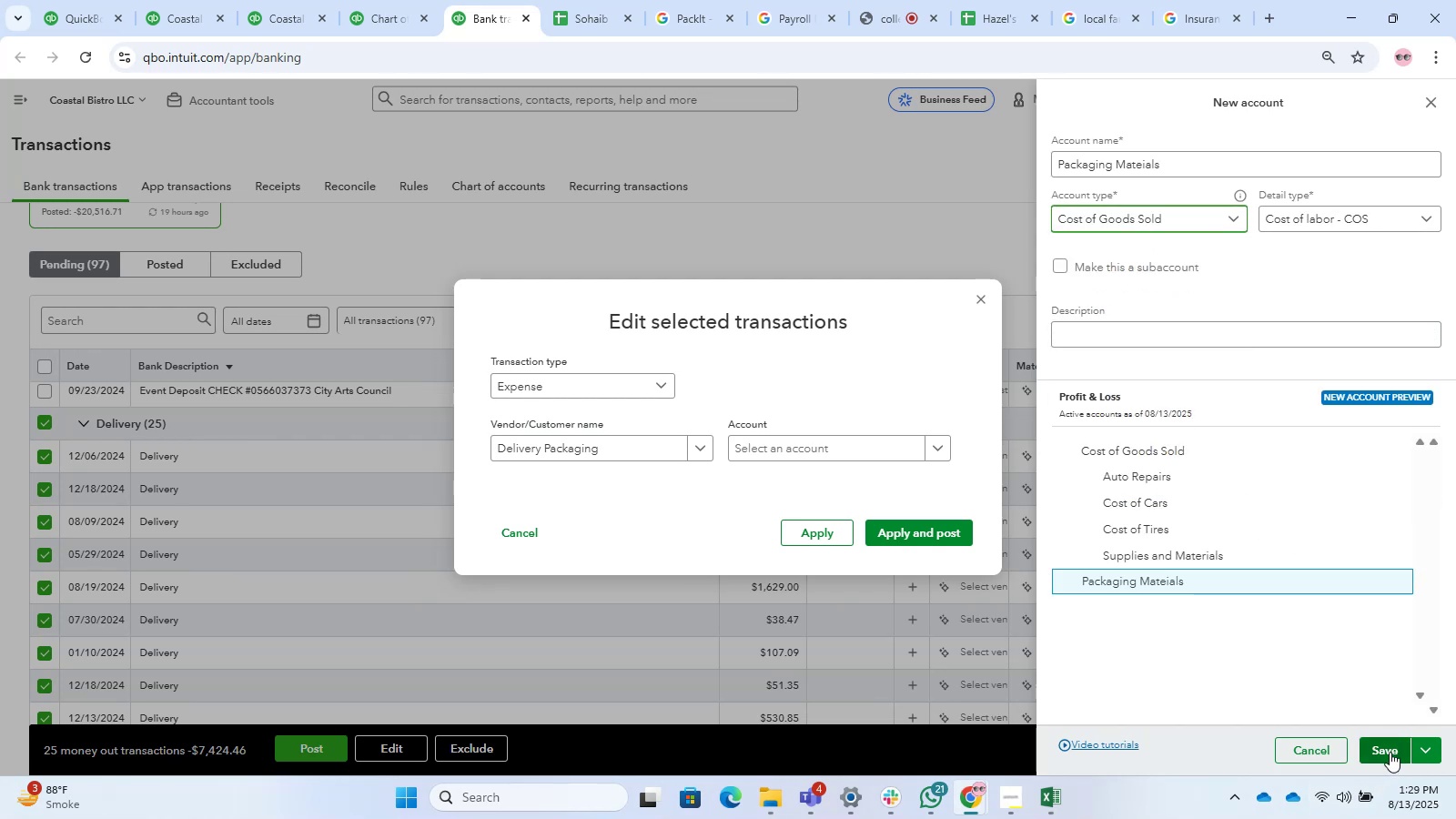 
left_click([1390, 752])
 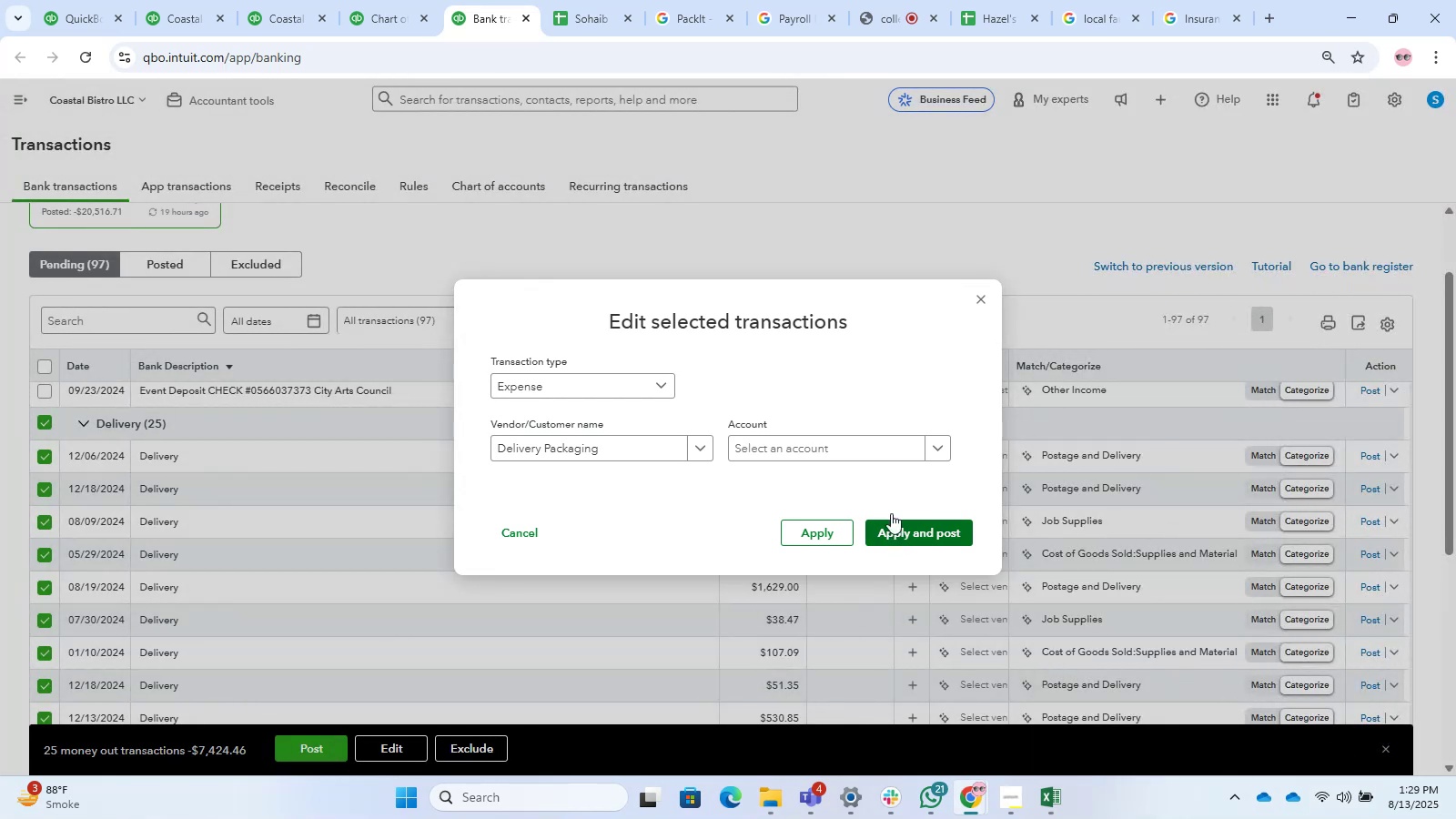 
left_click([869, 439])
 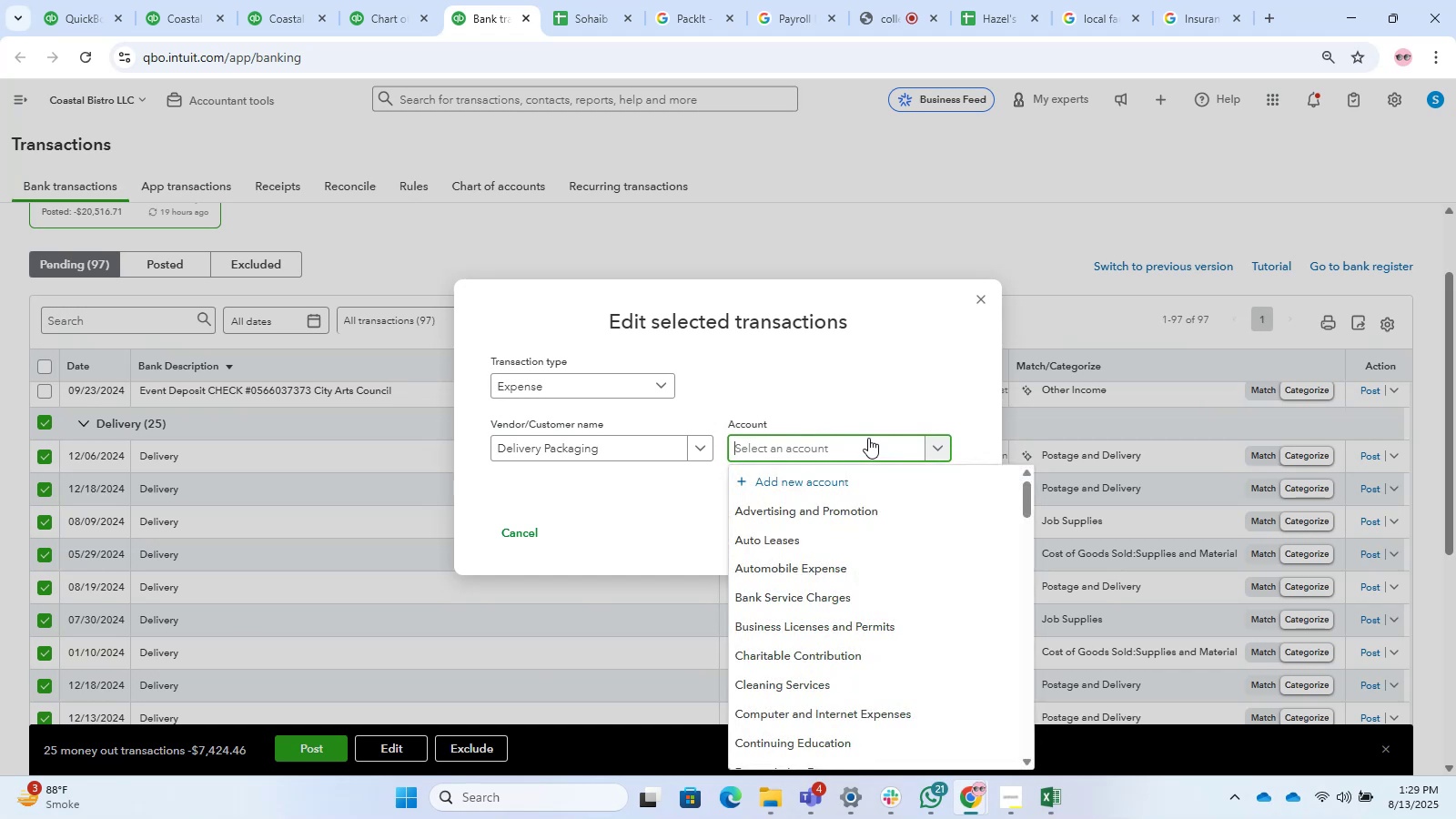 
type(paka)
key(Backspace)
type(c)
key(Backspace)
key(Backspace)
type(ck)
 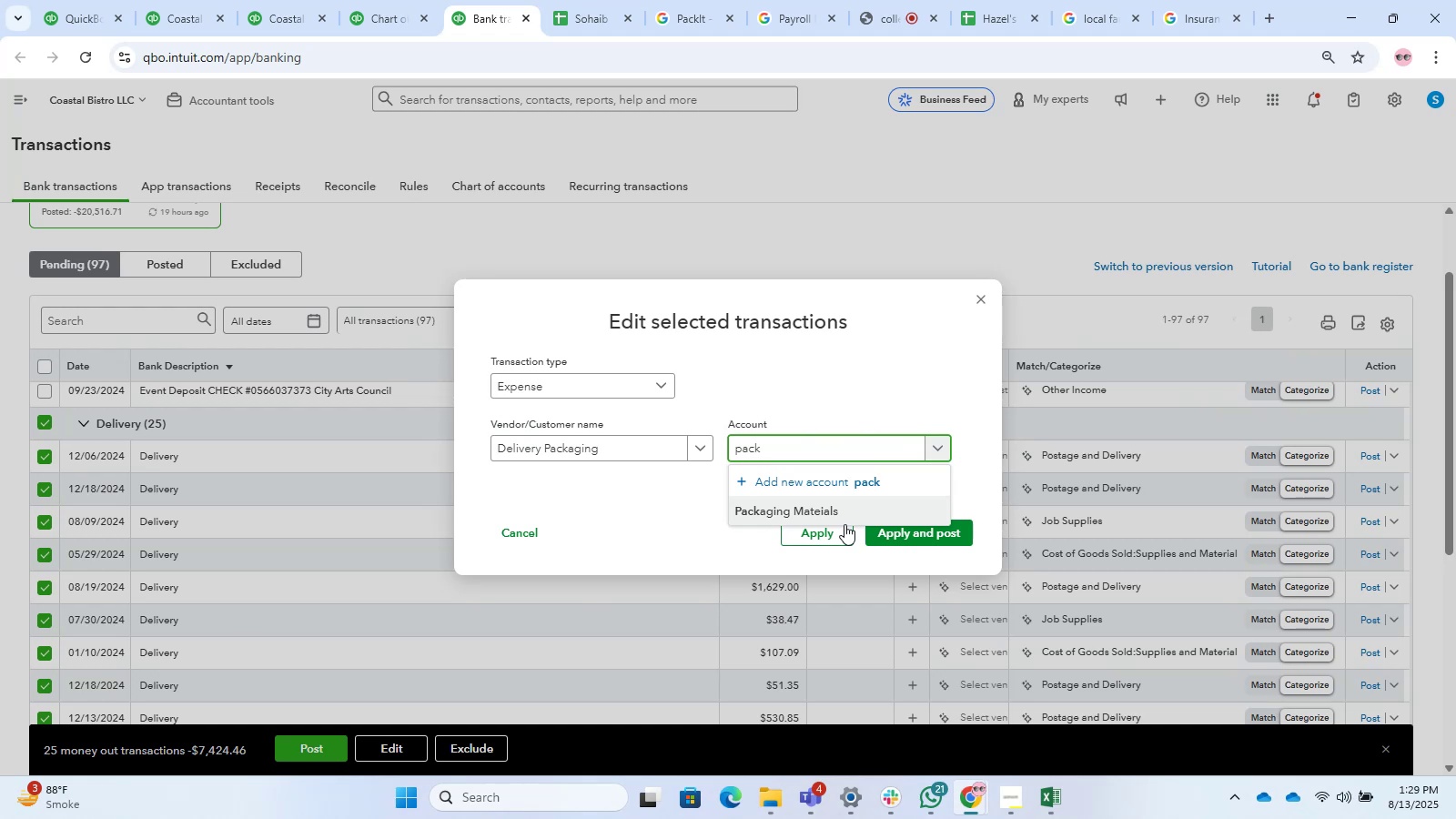 
left_click([844, 518])
 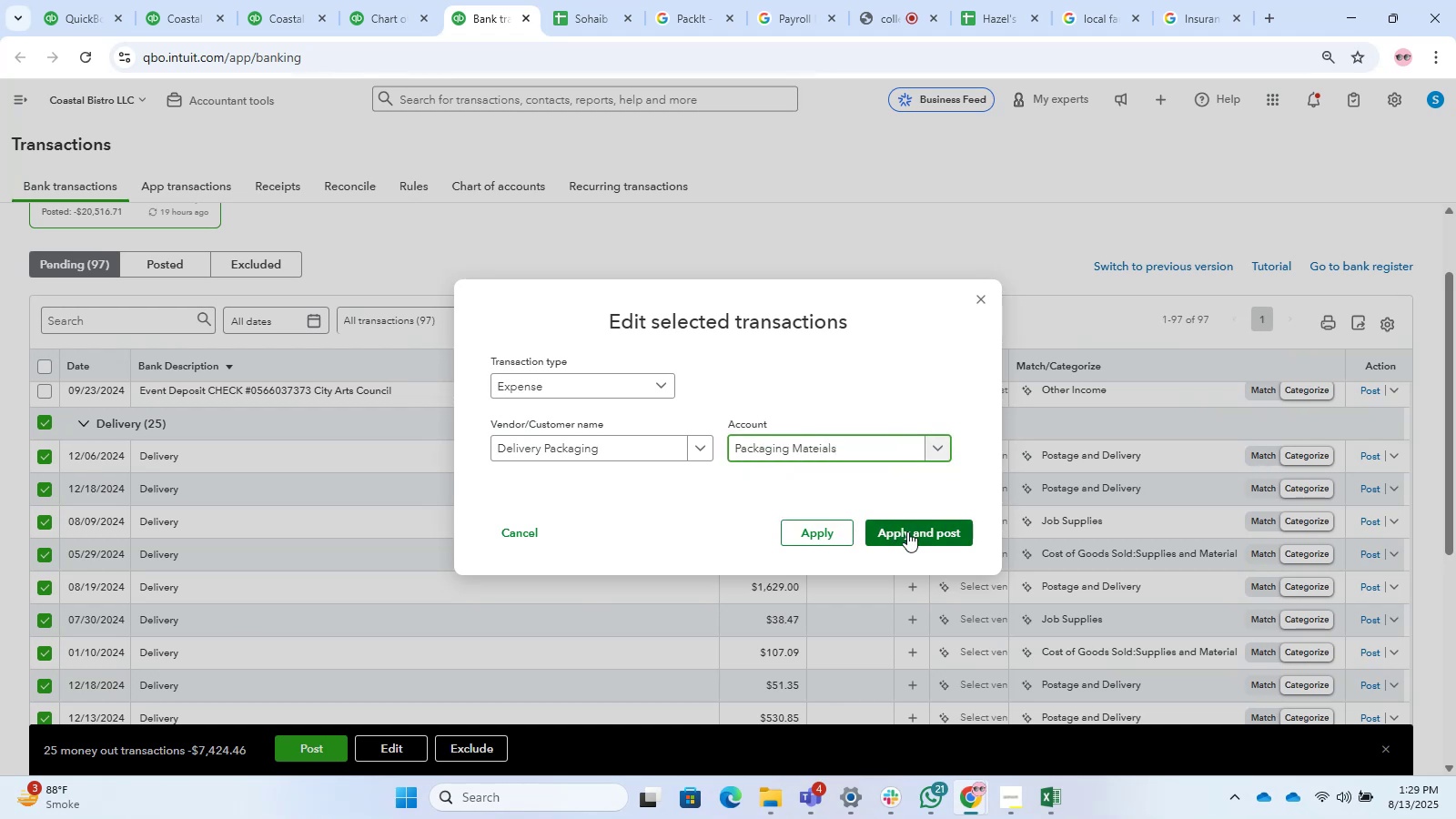 
left_click([907, 531])
 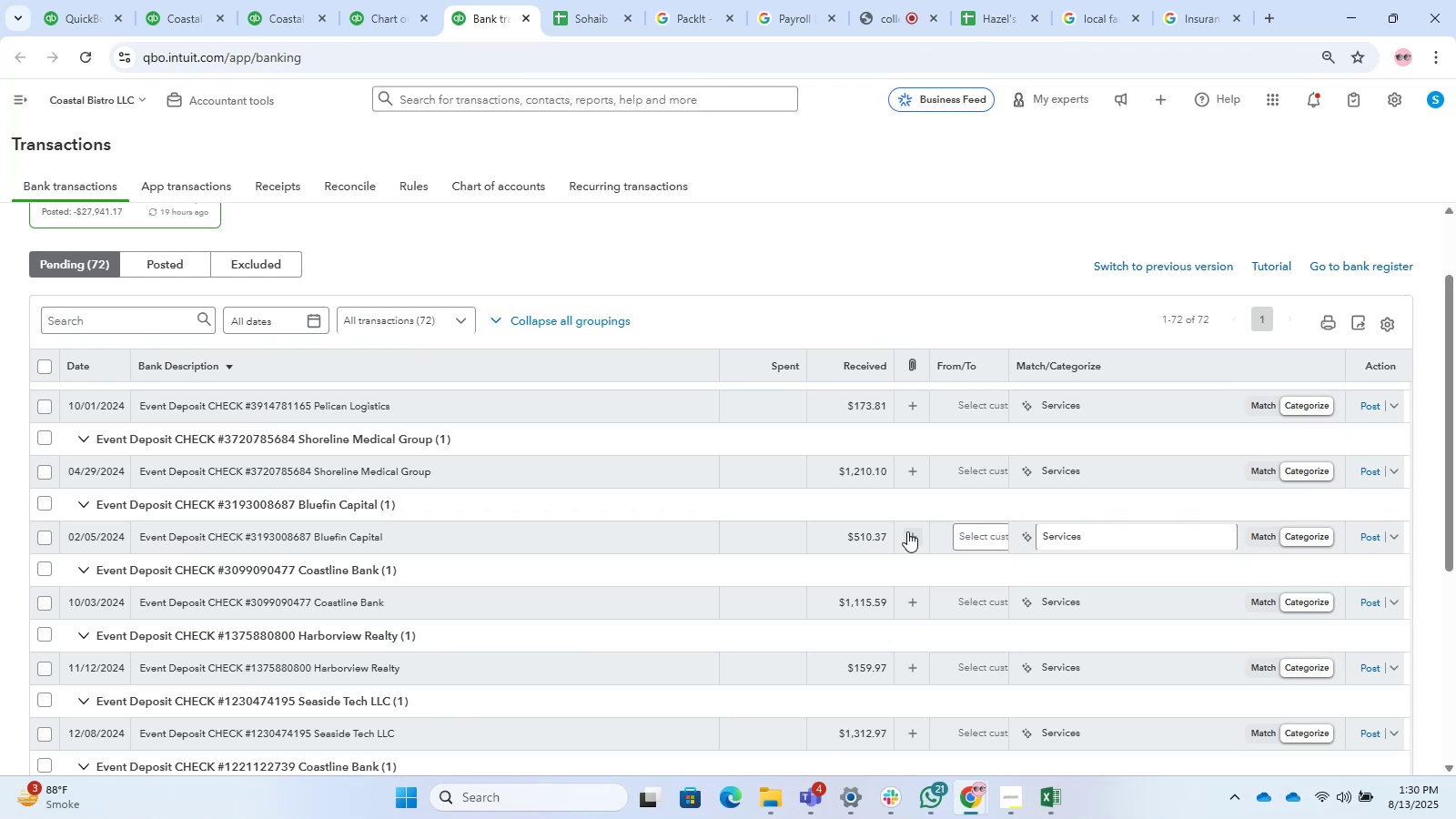 
wait(20.72)
 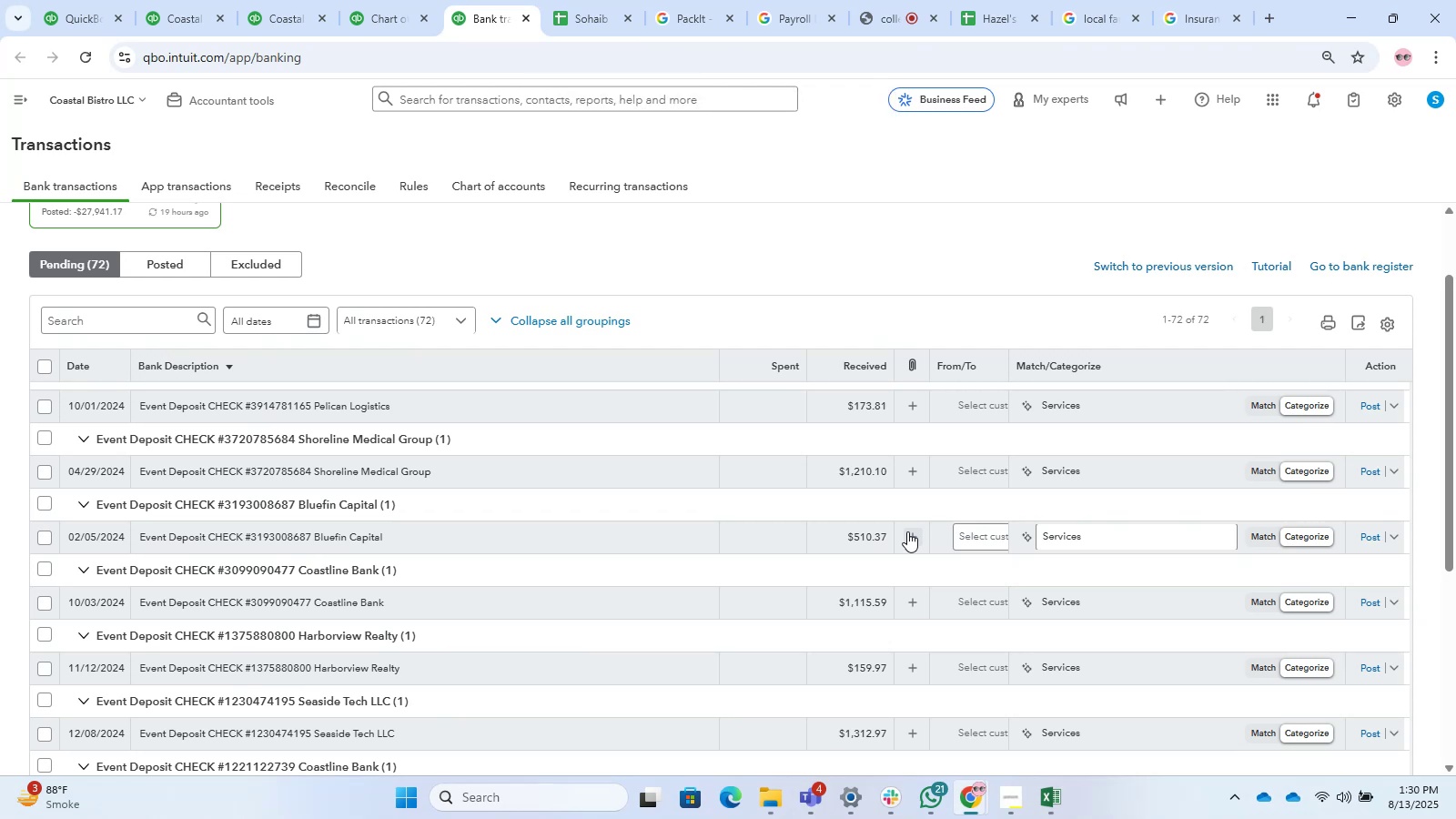 
scroll: coordinate [225, 593], scroll_direction: up, amount: 23.0
 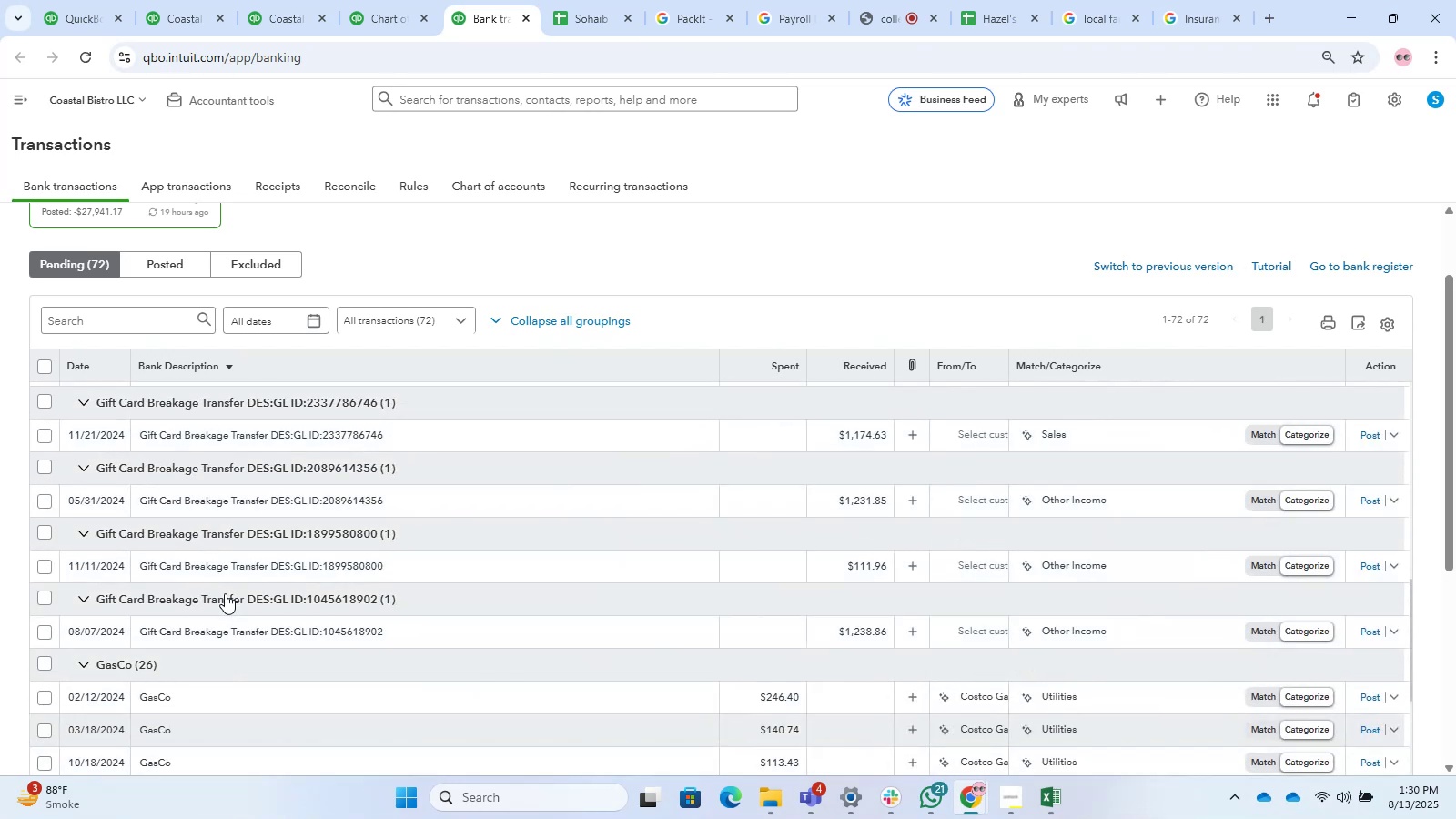 
scroll: coordinate [225, 593], scroll_direction: down, amount: 1.0
 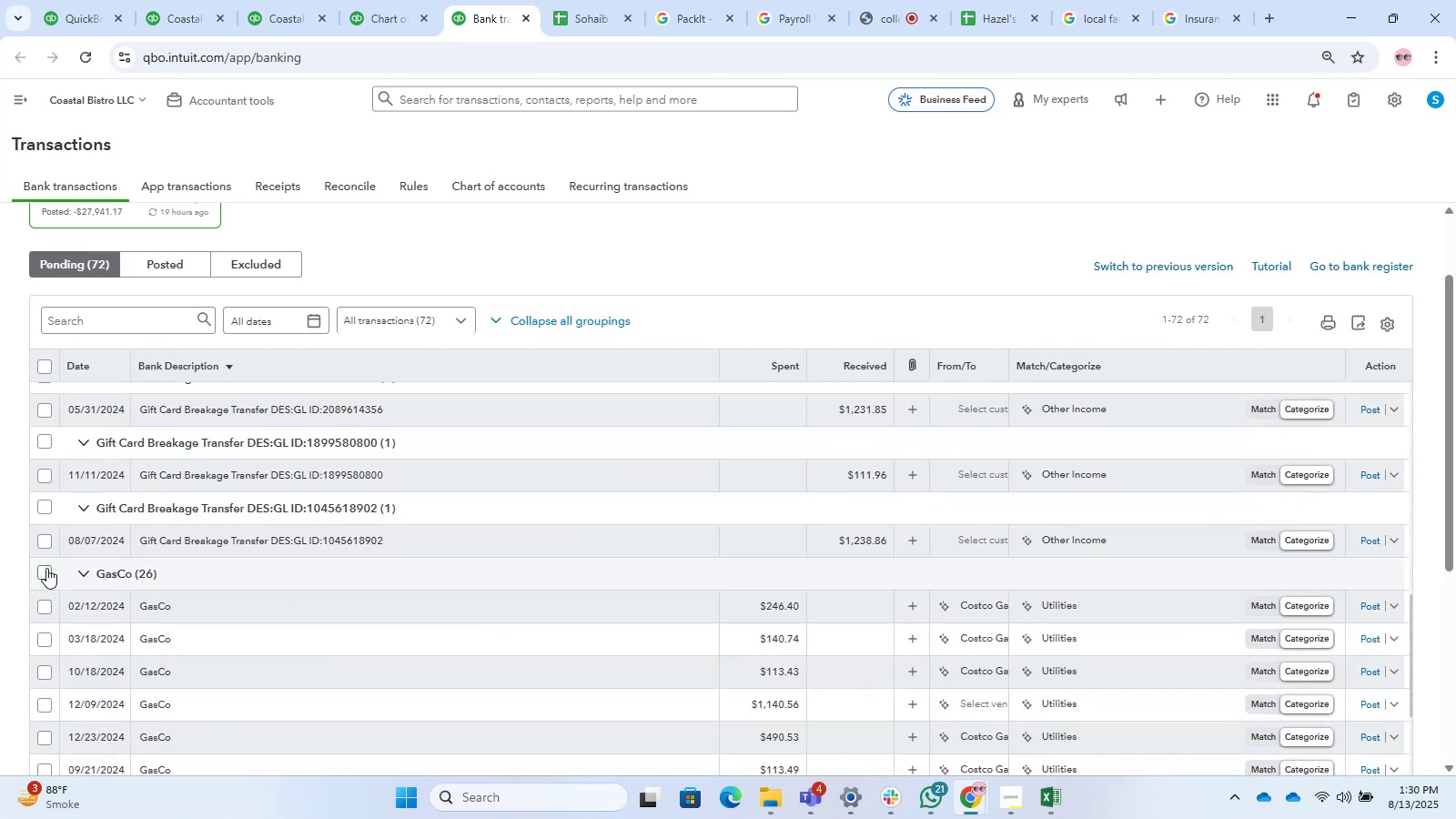 
left_click([251, 607])
 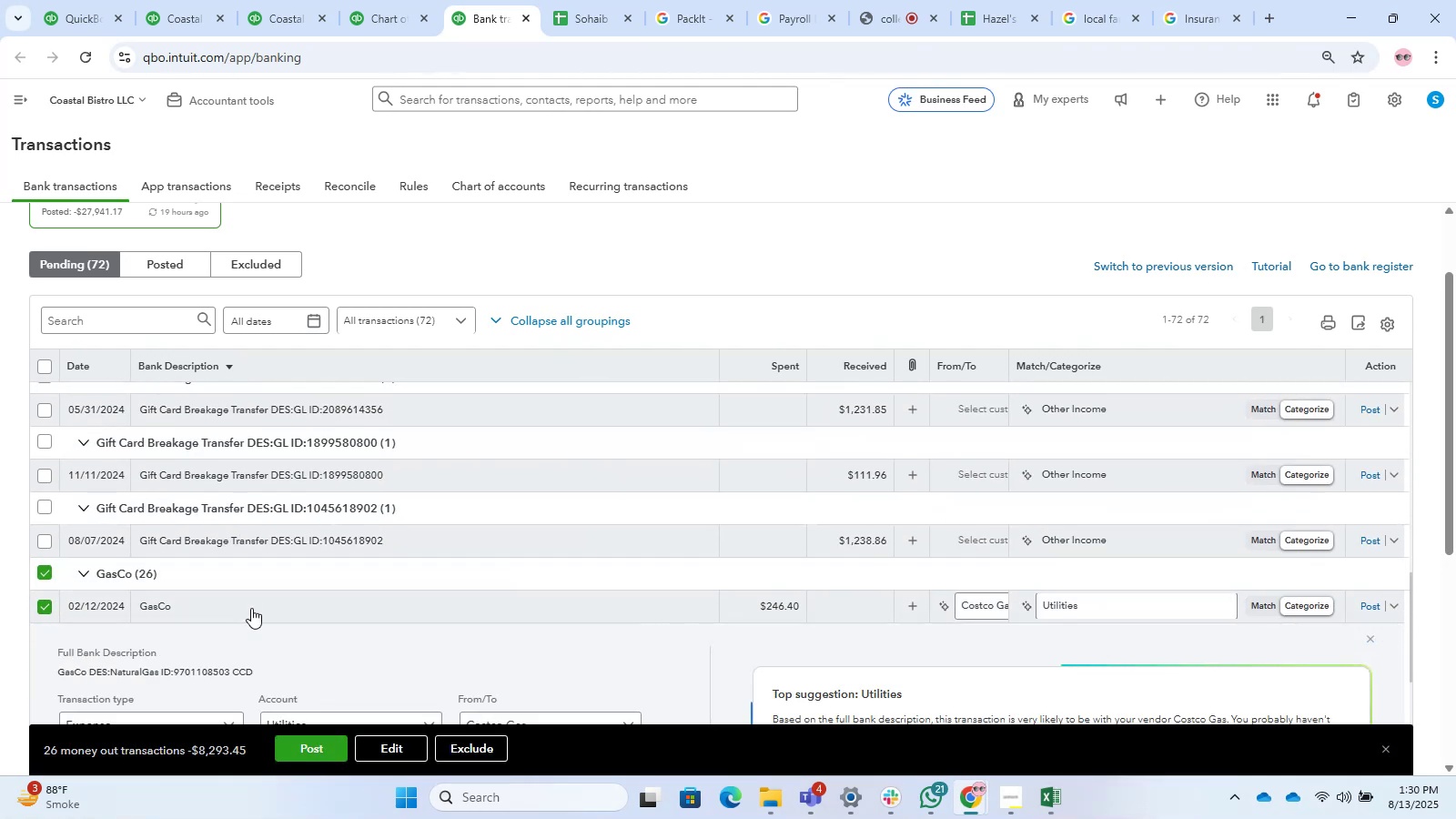 
scroll: coordinate [247, 612], scroll_direction: down, amount: 1.0
 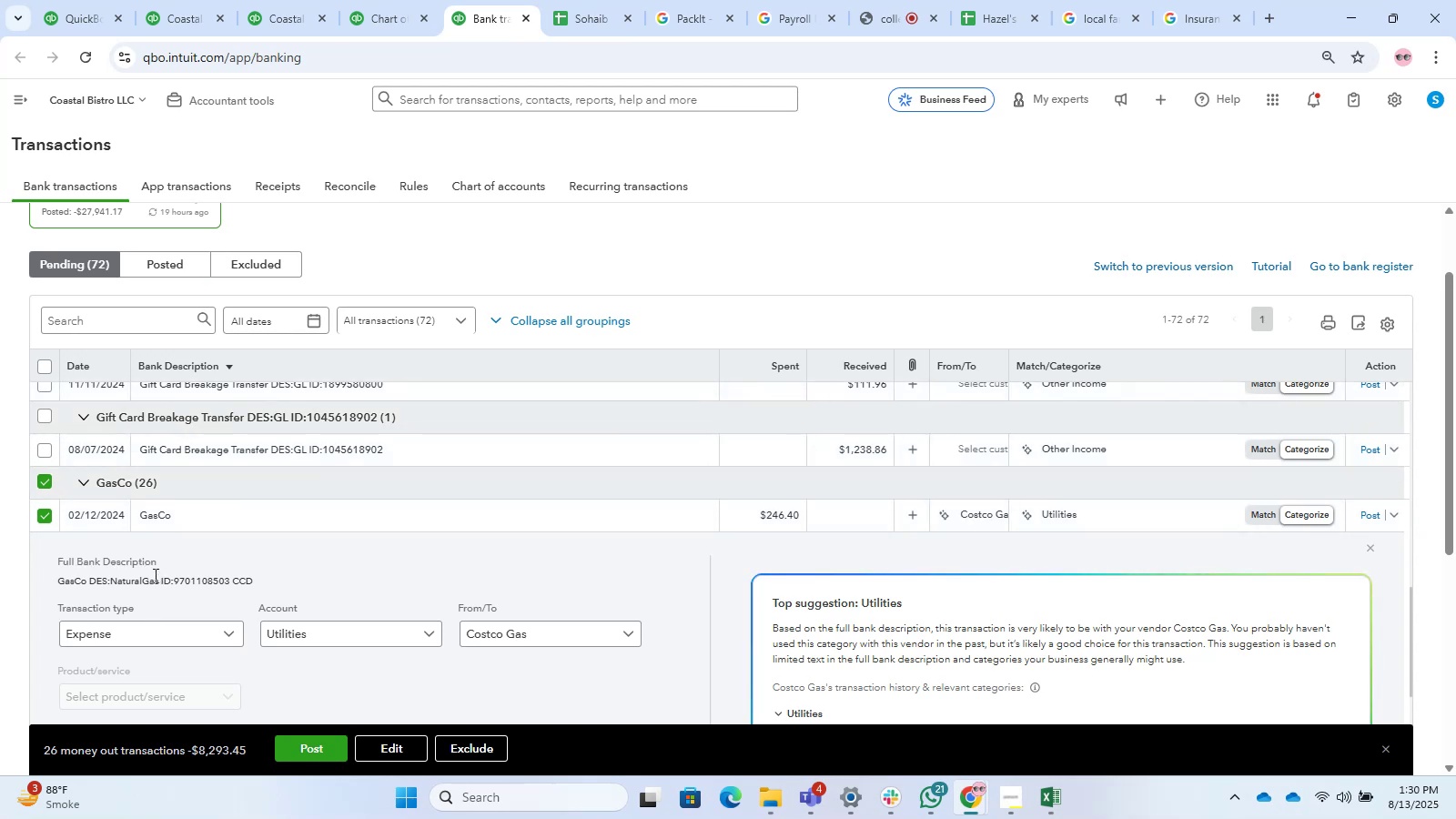 
left_click_drag(start_coordinate=[157, 582], to_coordinate=[109, 587])
 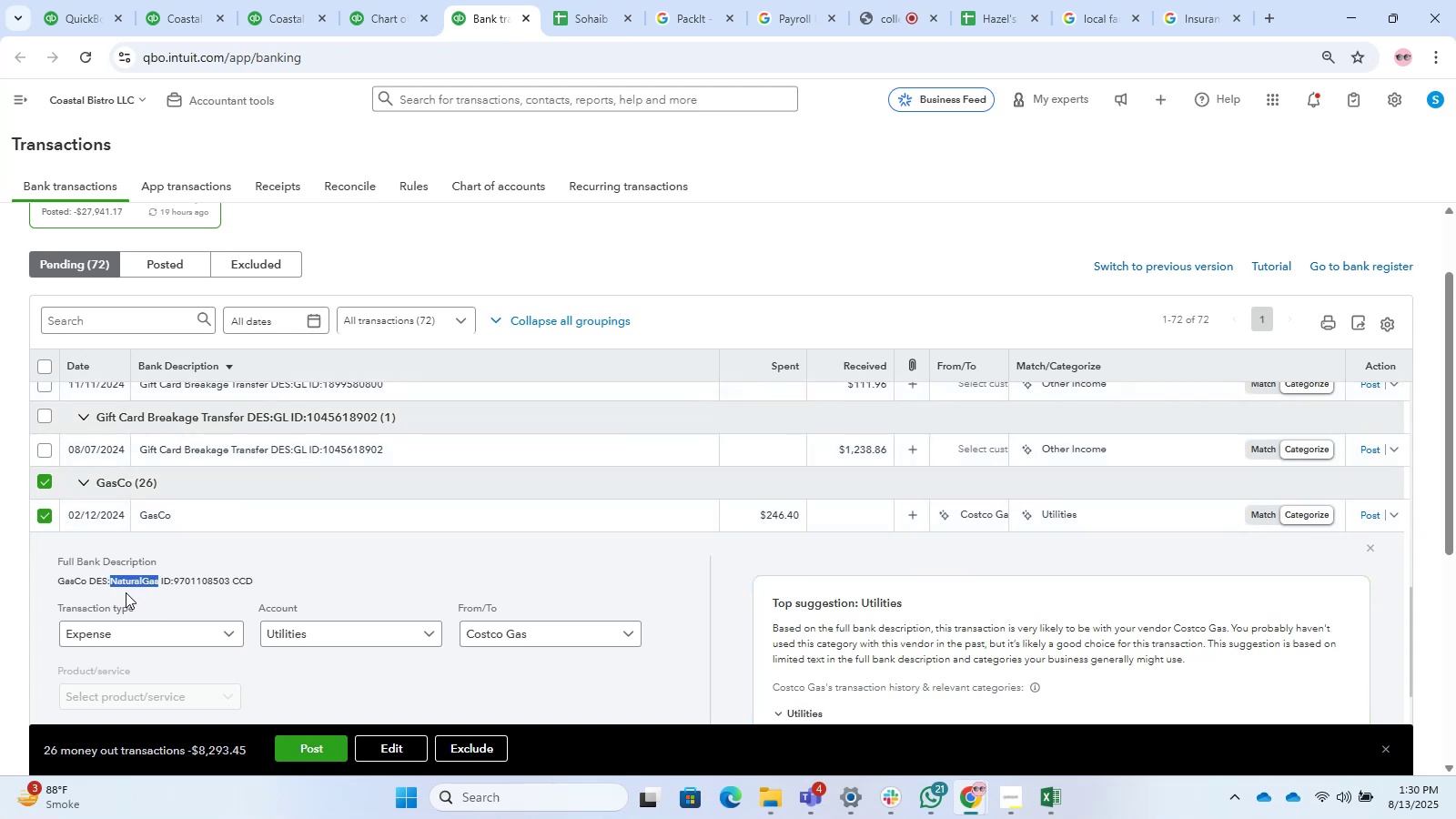 
key(Control+C)
 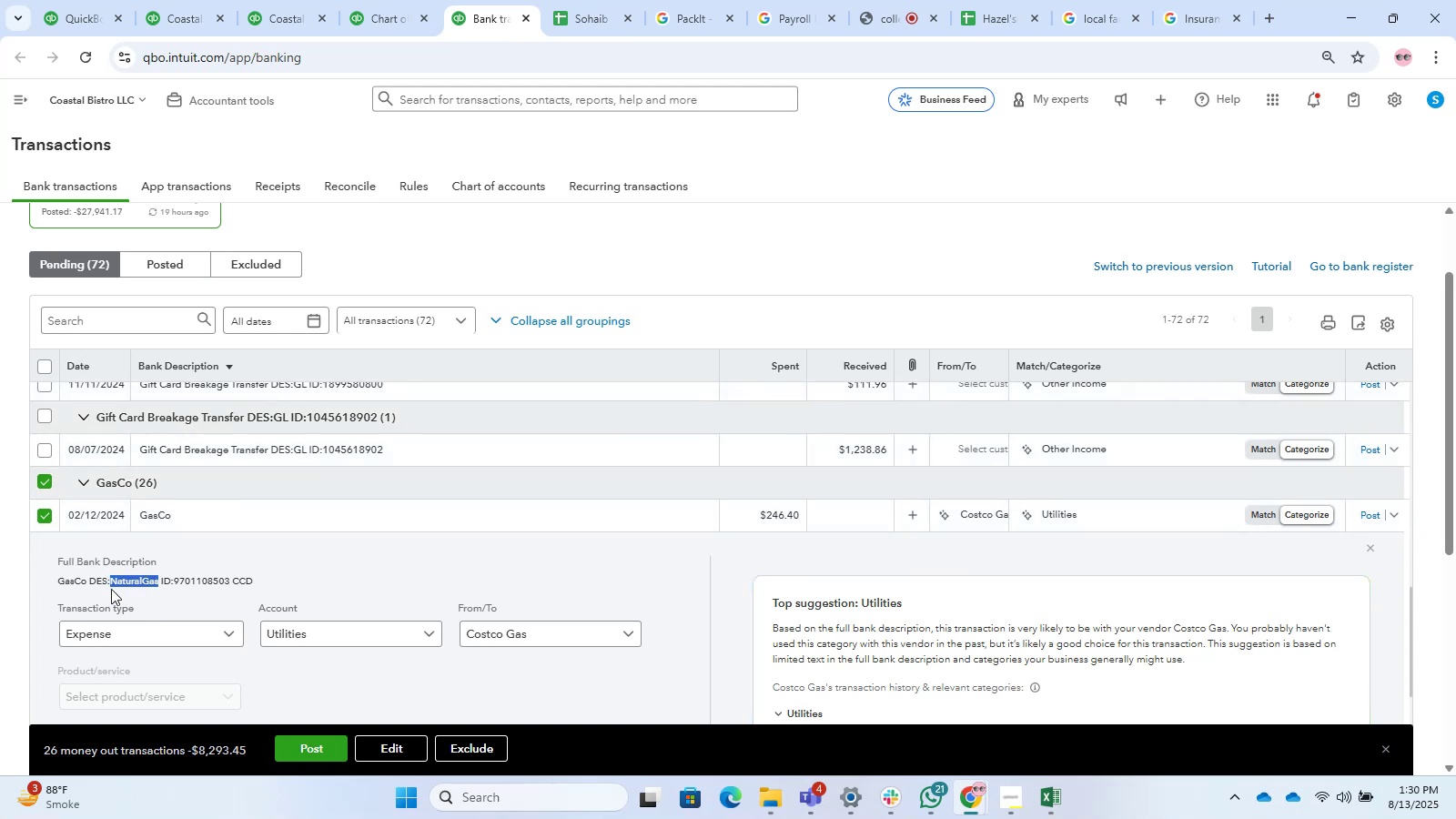 
key(Control+C)
 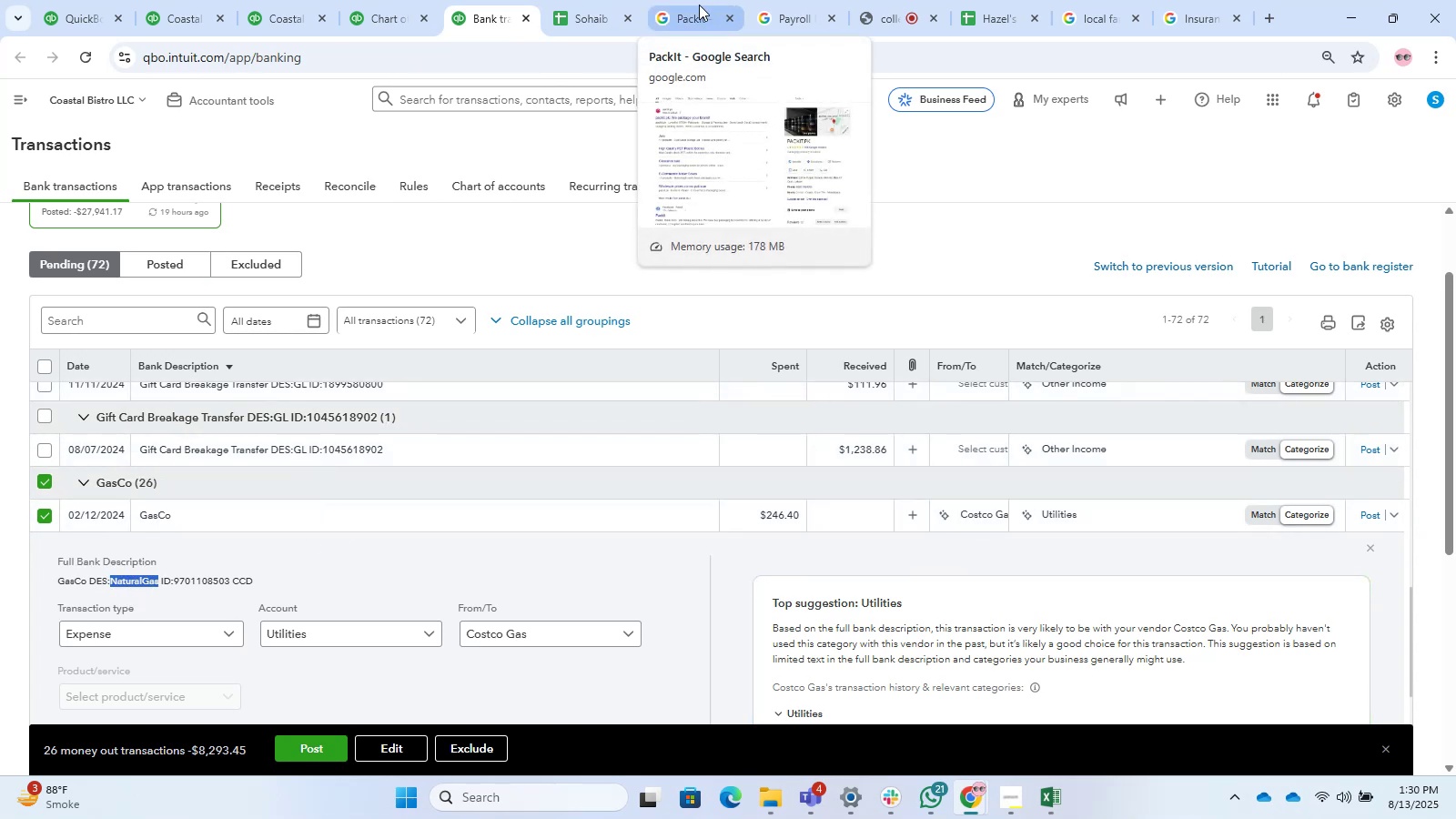 
left_click([691, 6])
 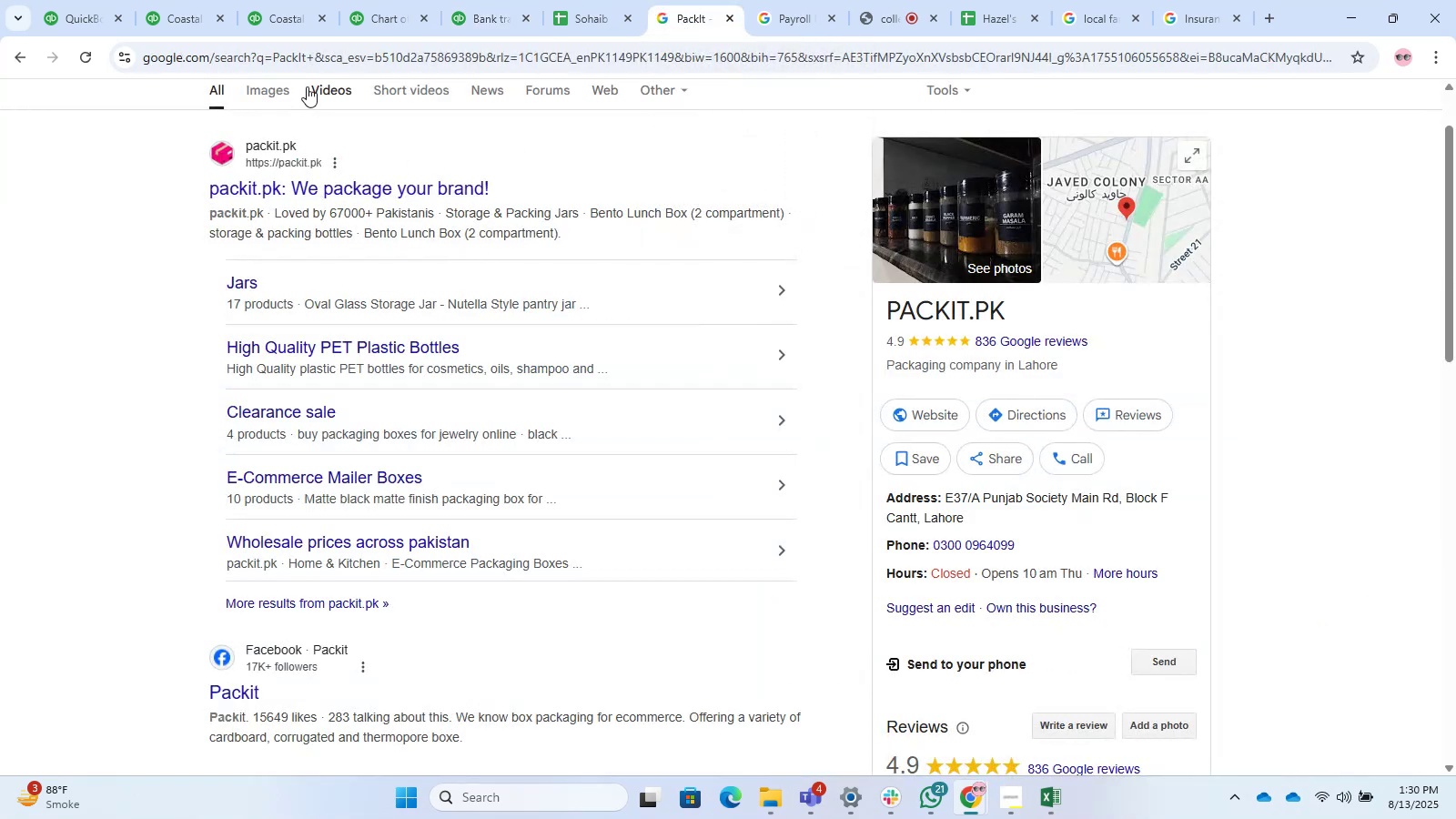 
scroll: coordinate [304, 170], scroll_direction: up, amount: 2.0
 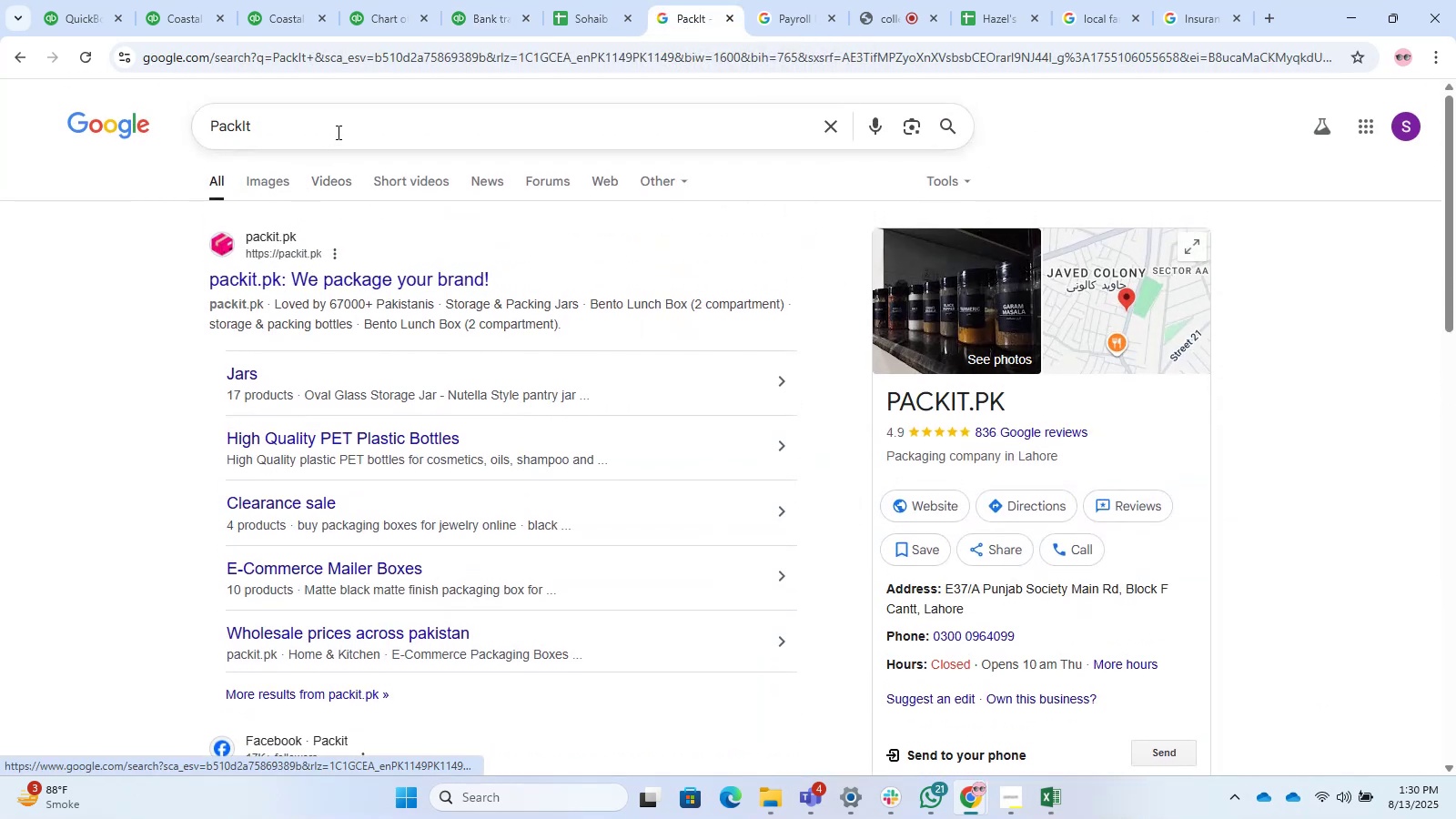 
left_click_drag(start_coordinate=[316, 100], to_coordinate=[158, 123])
 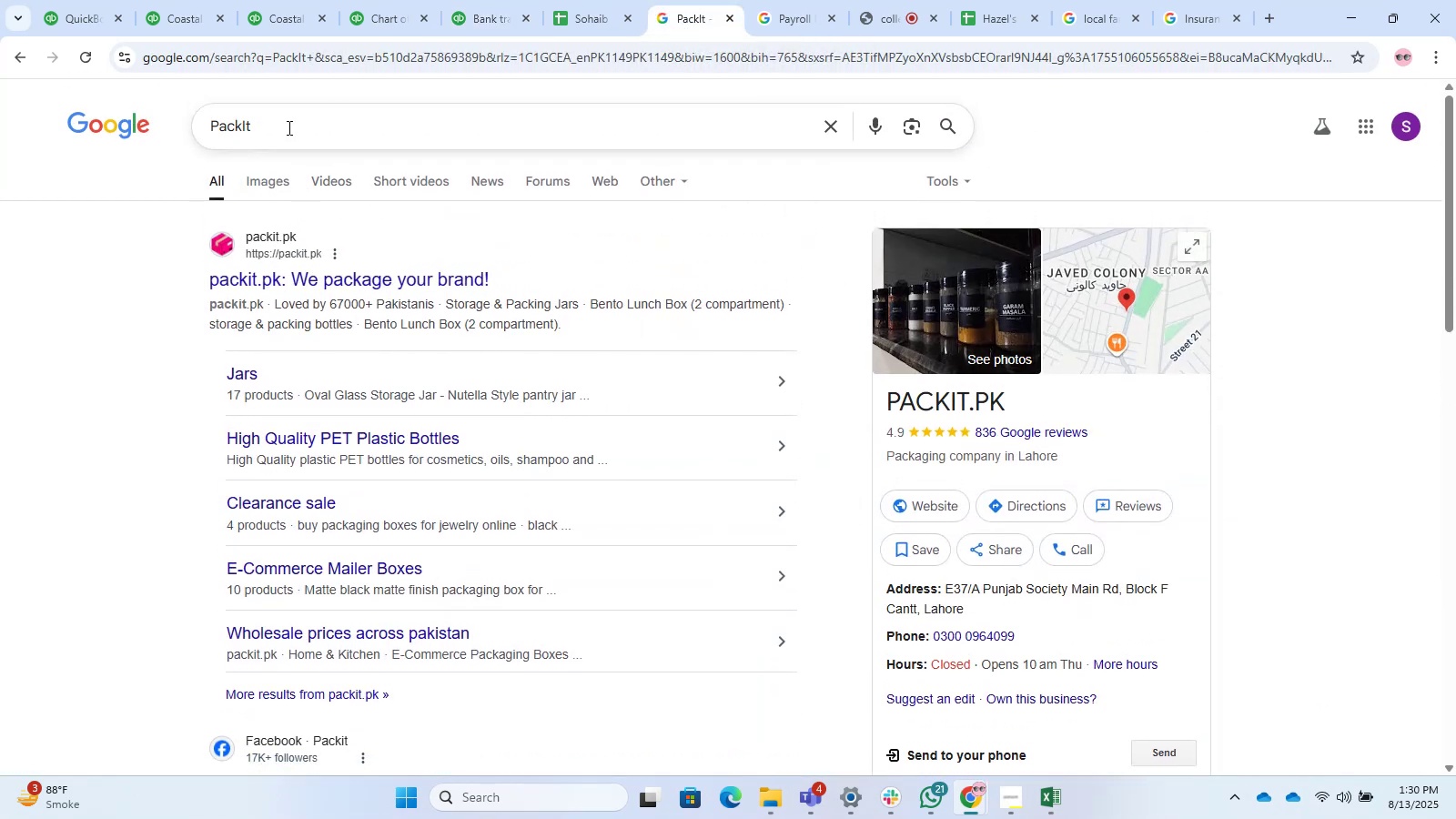 
left_click_drag(start_coordinate=[289, 127], to_coordinate=[176, 129])
 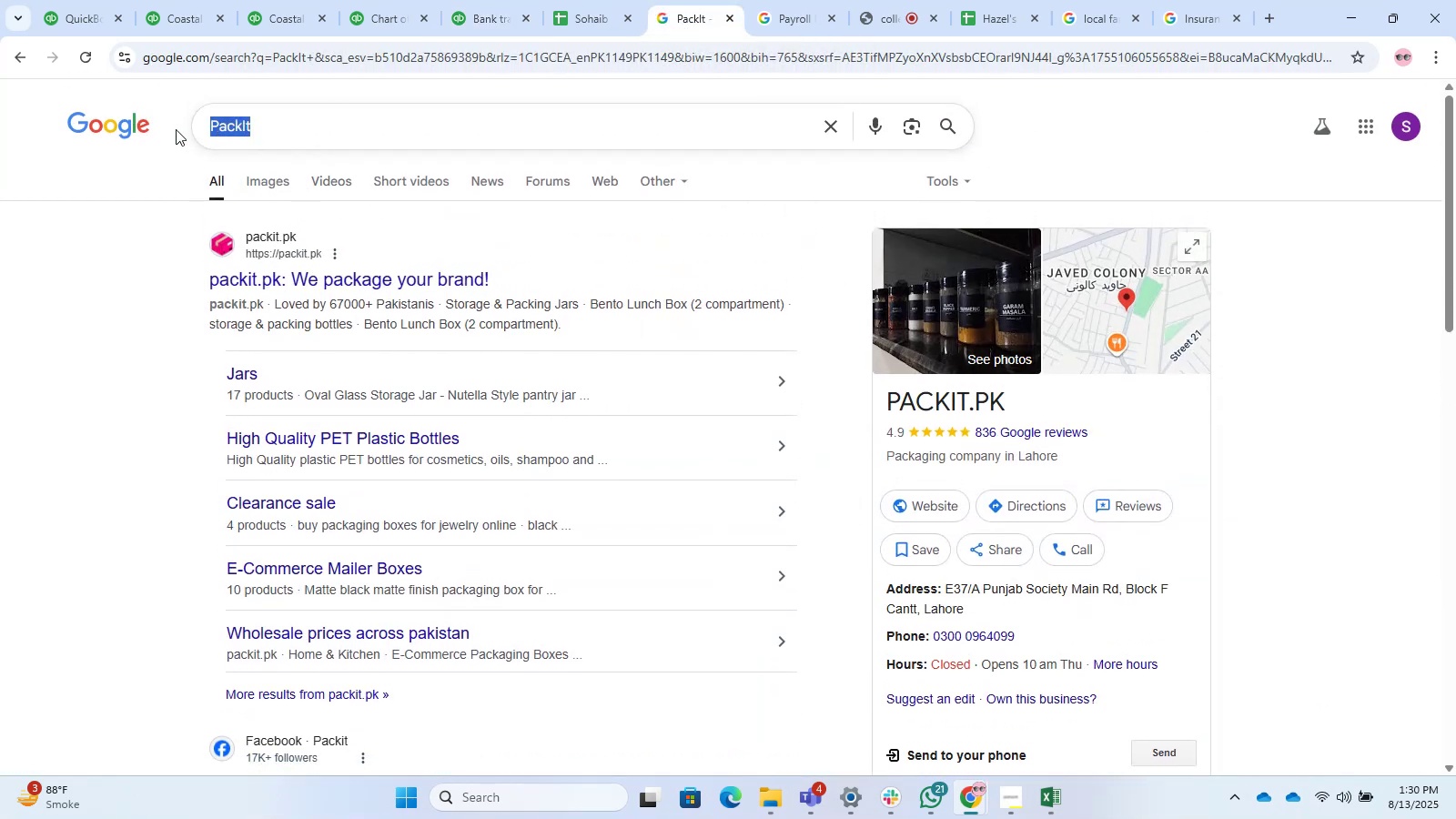 
key(Control+ControlLeft)
 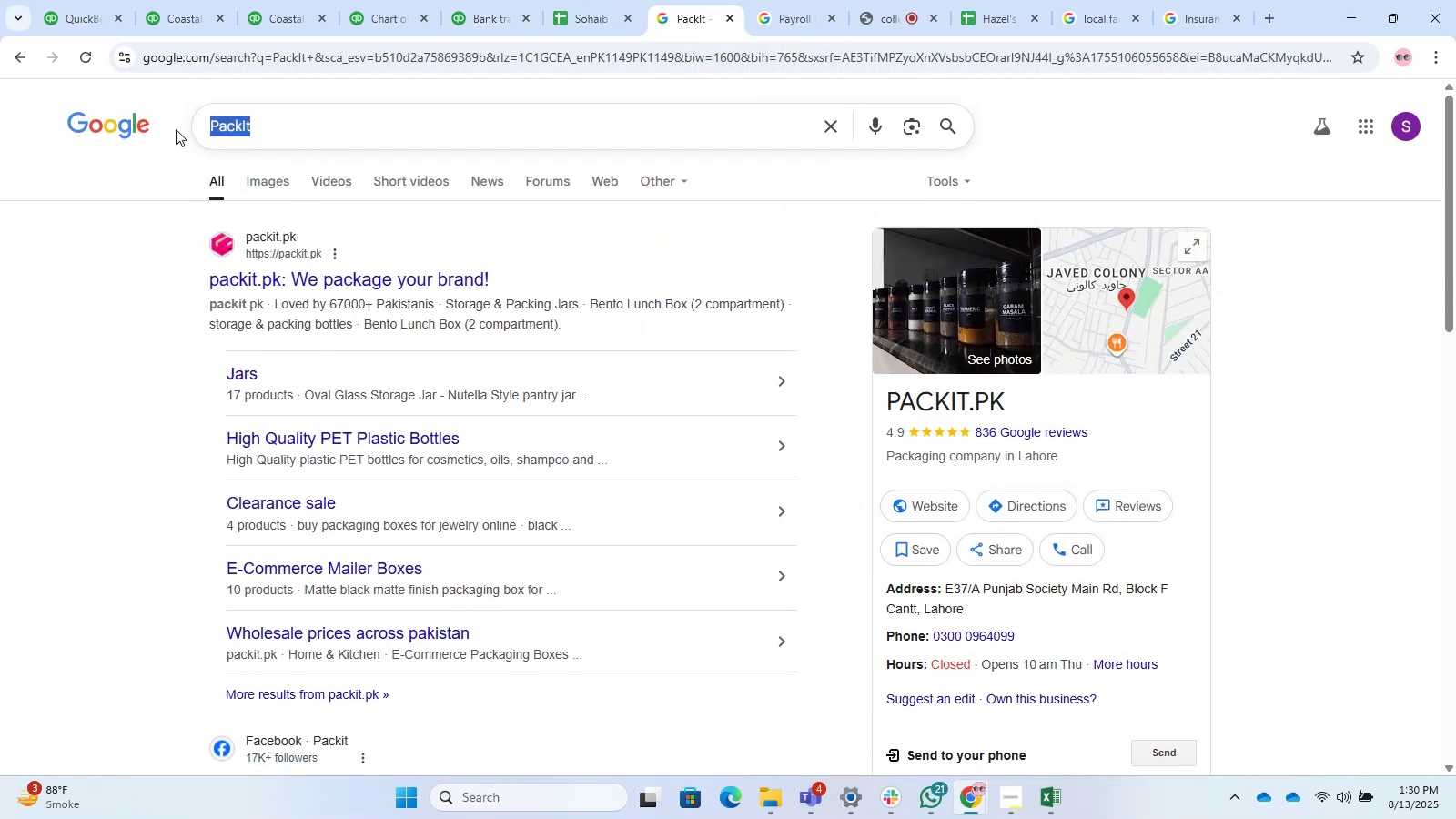 
key(Control+V)
 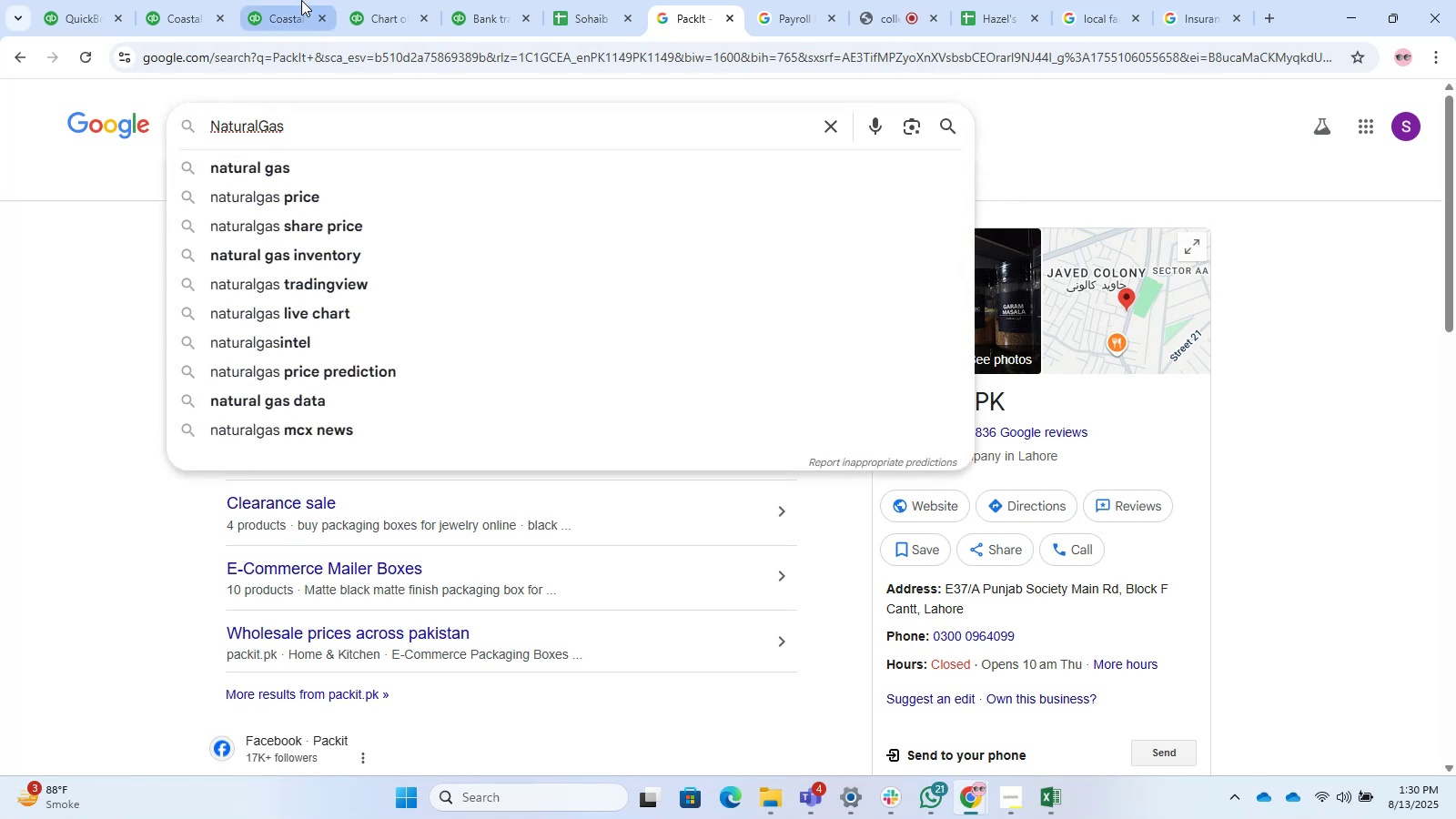 
left_click([486, 0])
 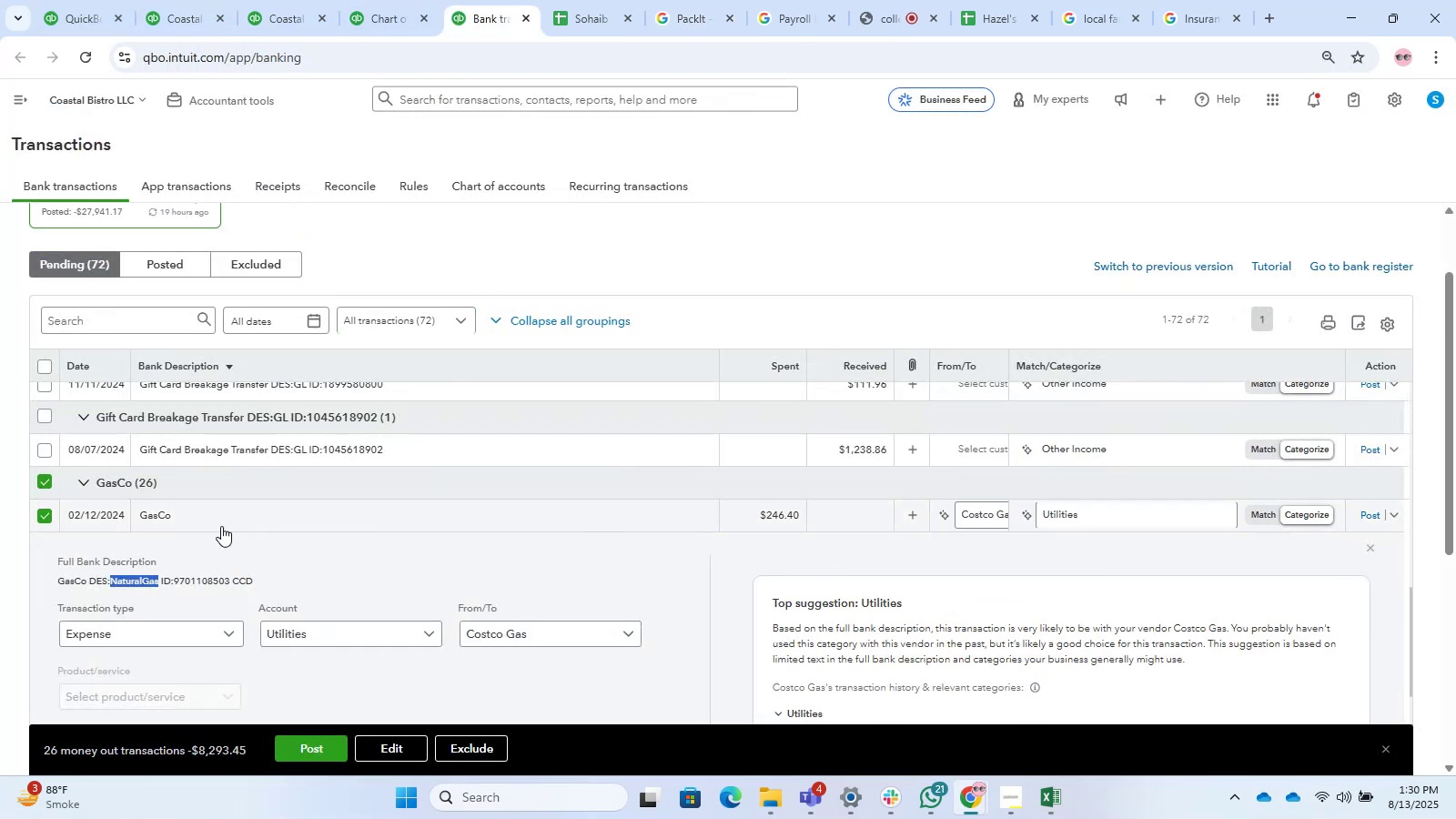 
left_click([221, 525])
 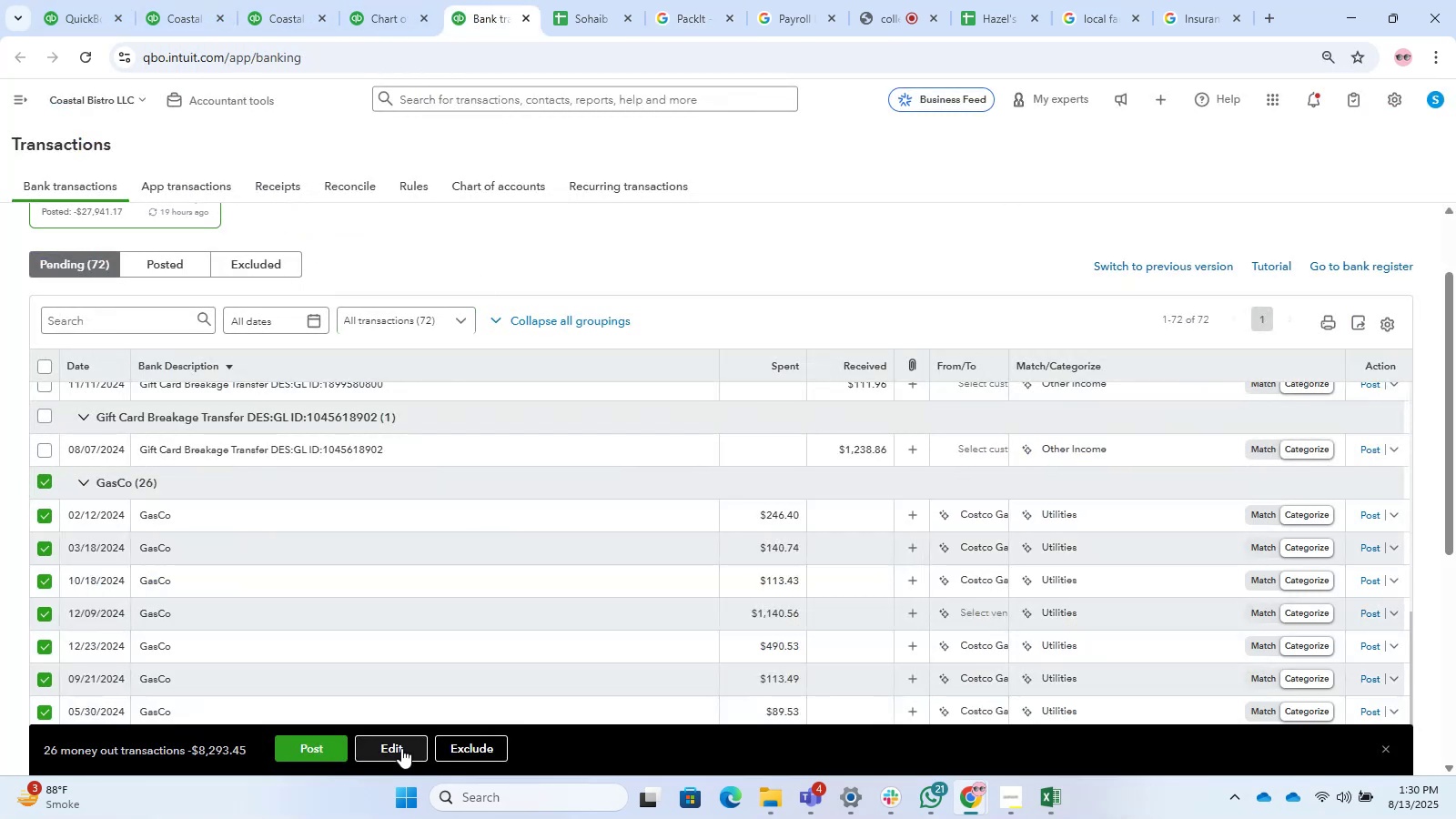 
left_click([401, 748])
 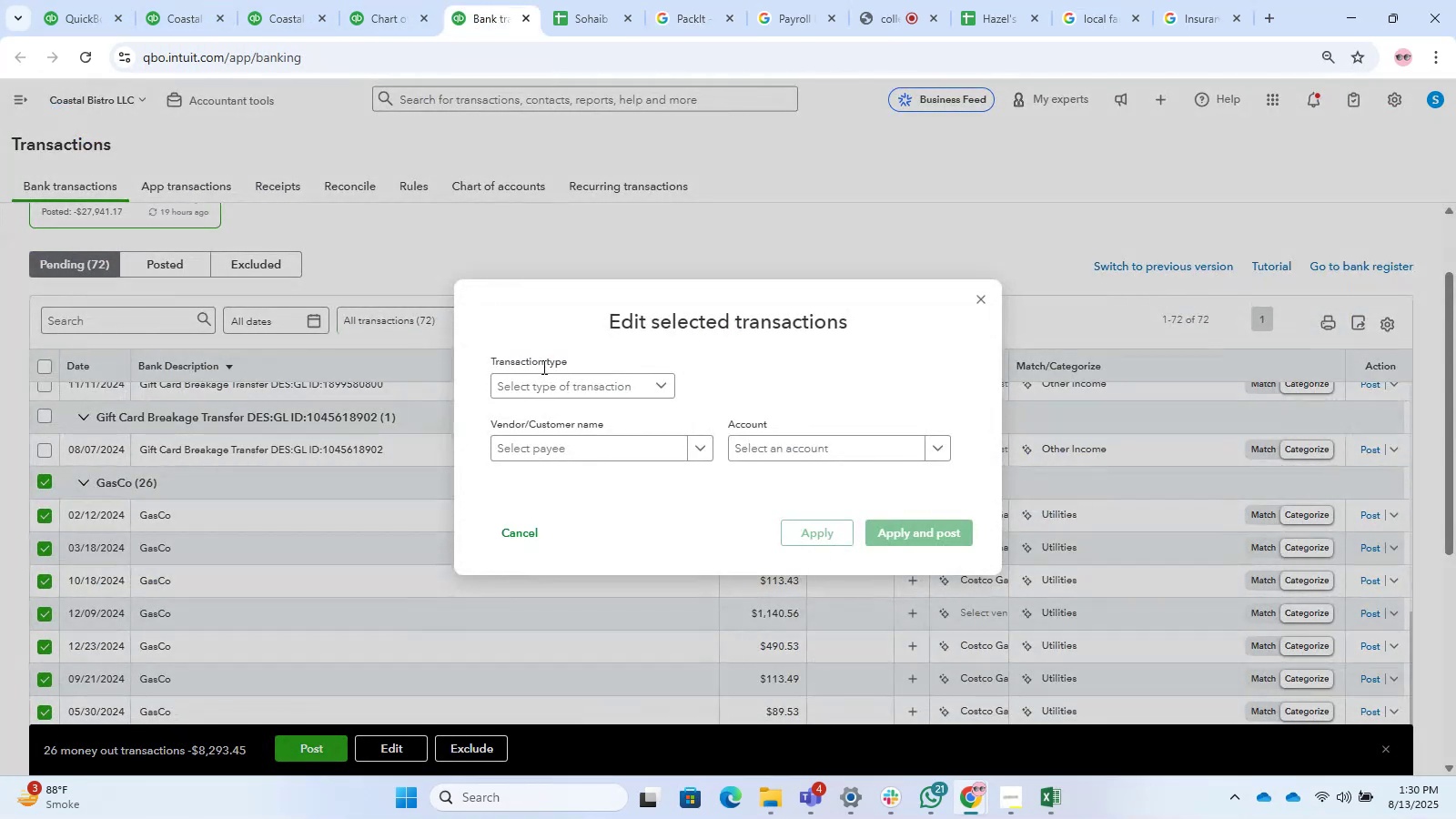 
left_click([543, 389])
 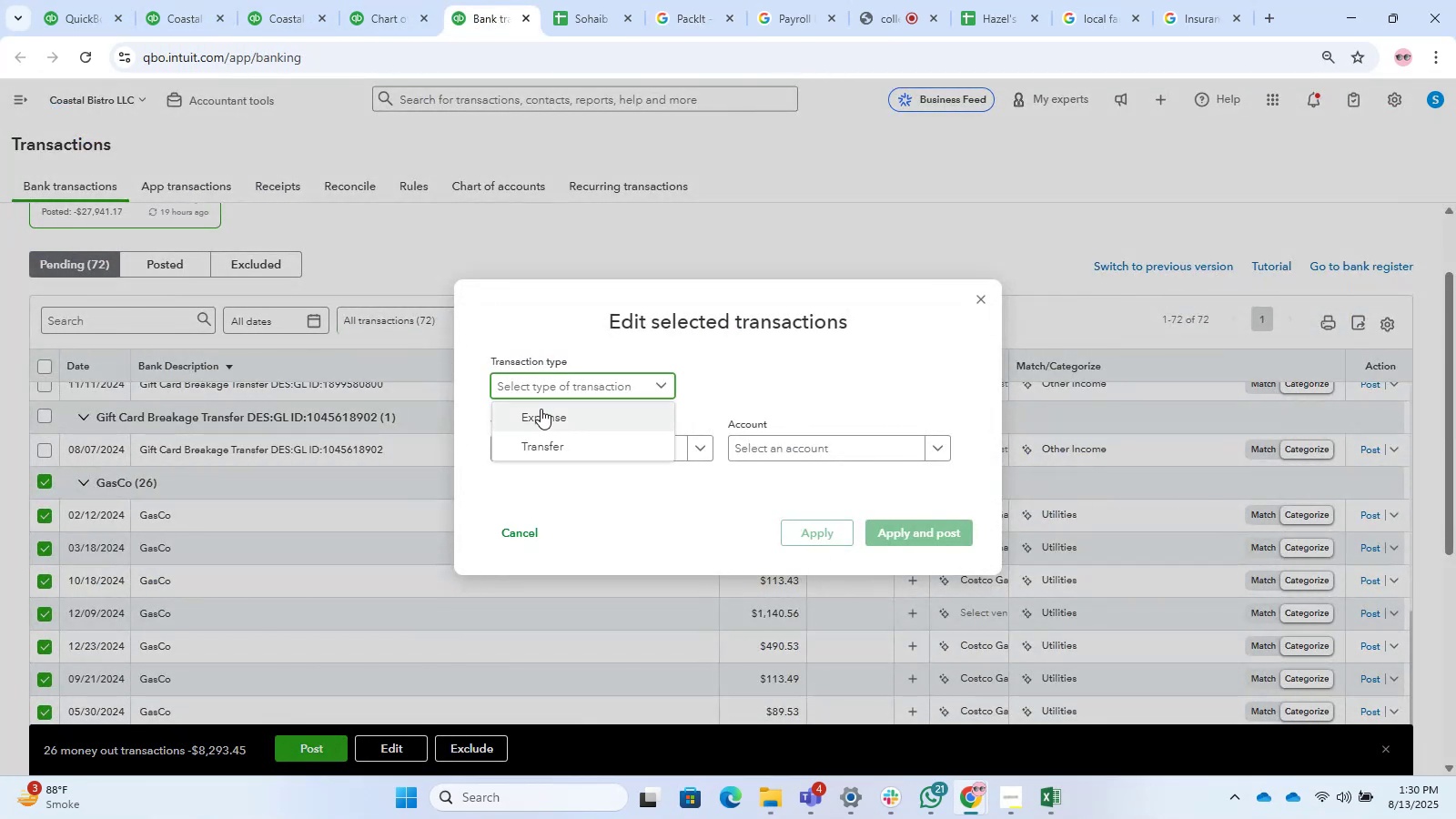 
left_click([541, 409])
 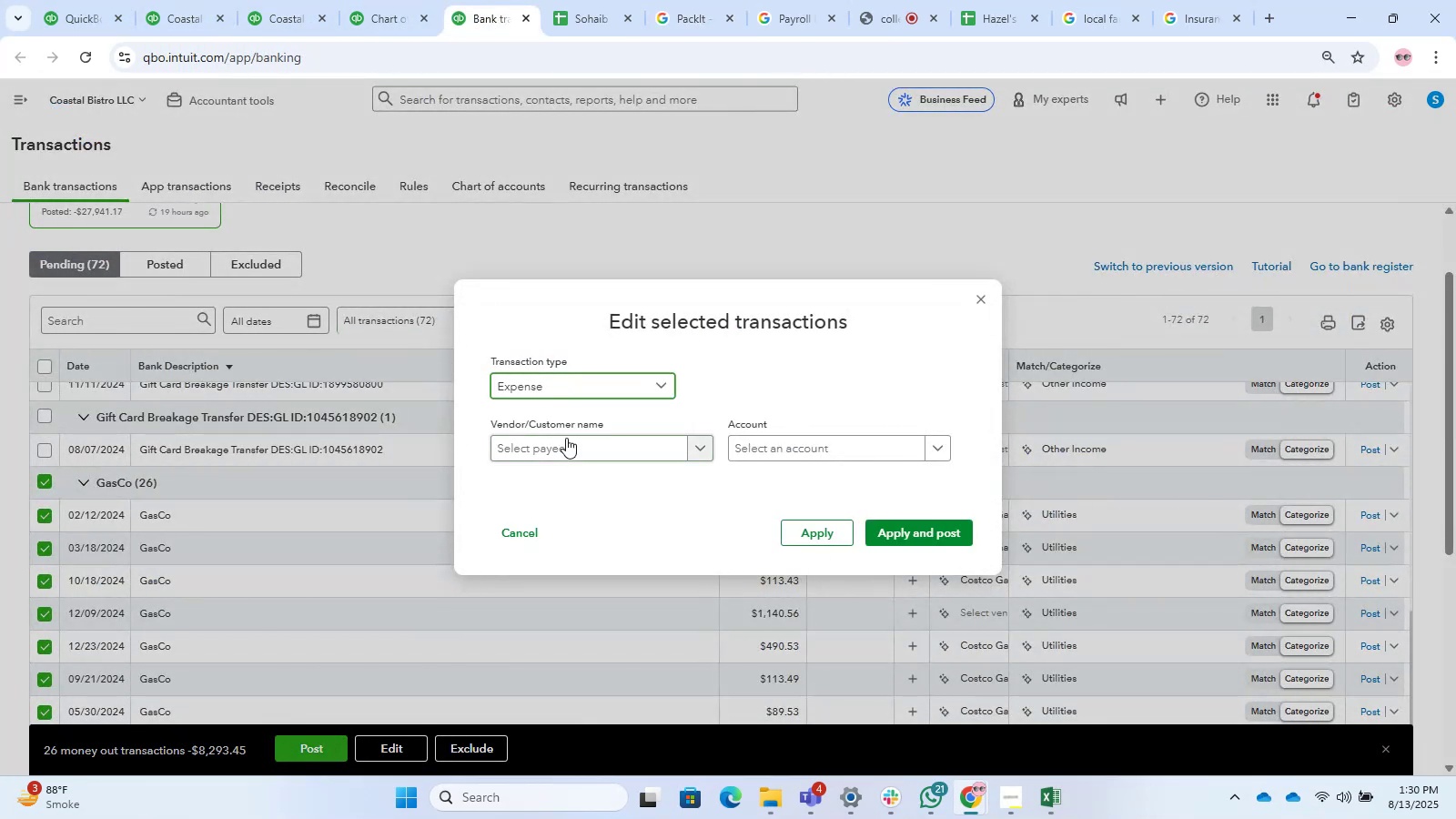 
left_click([566, 438])
 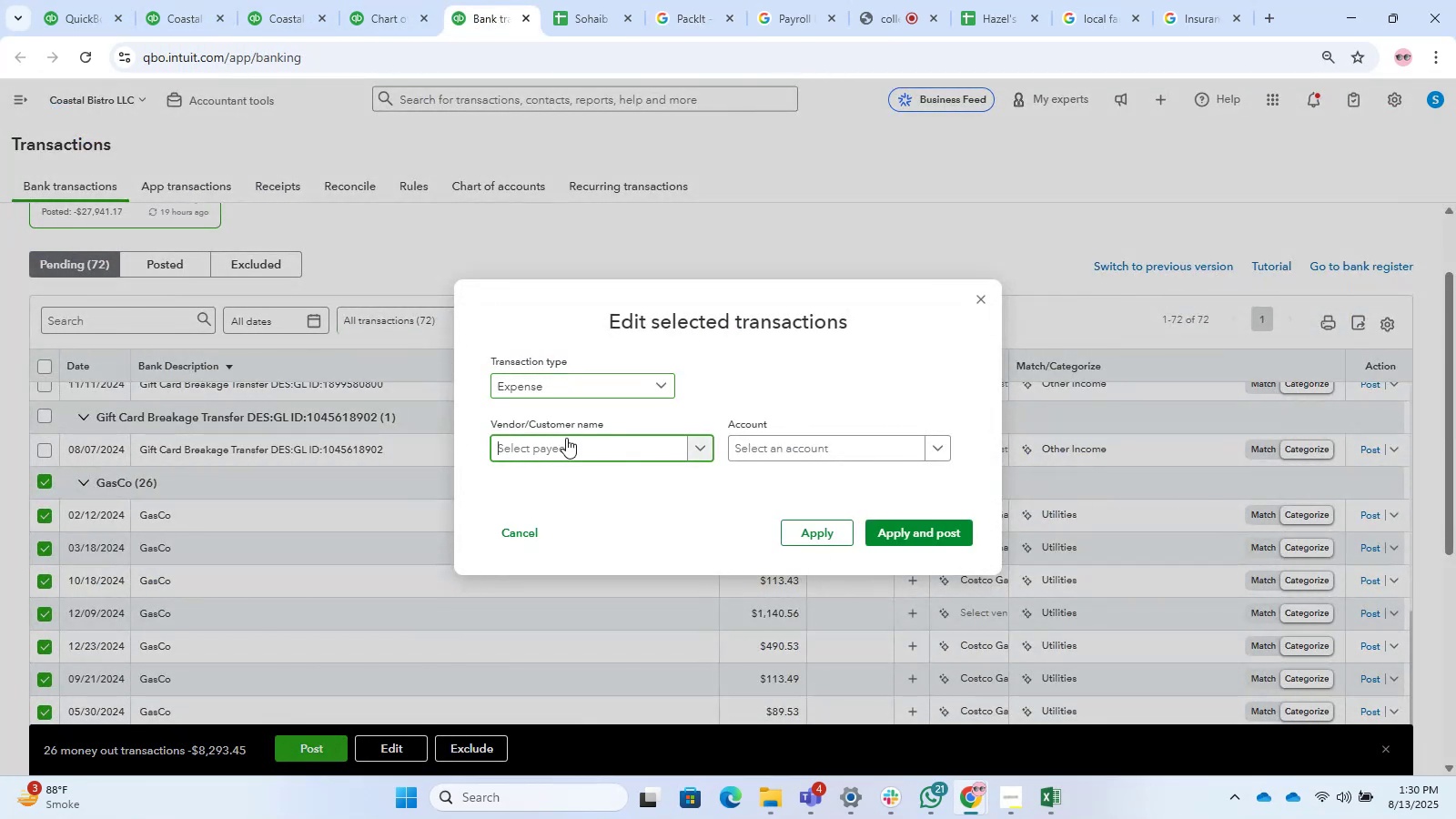 
key(Control+V)
 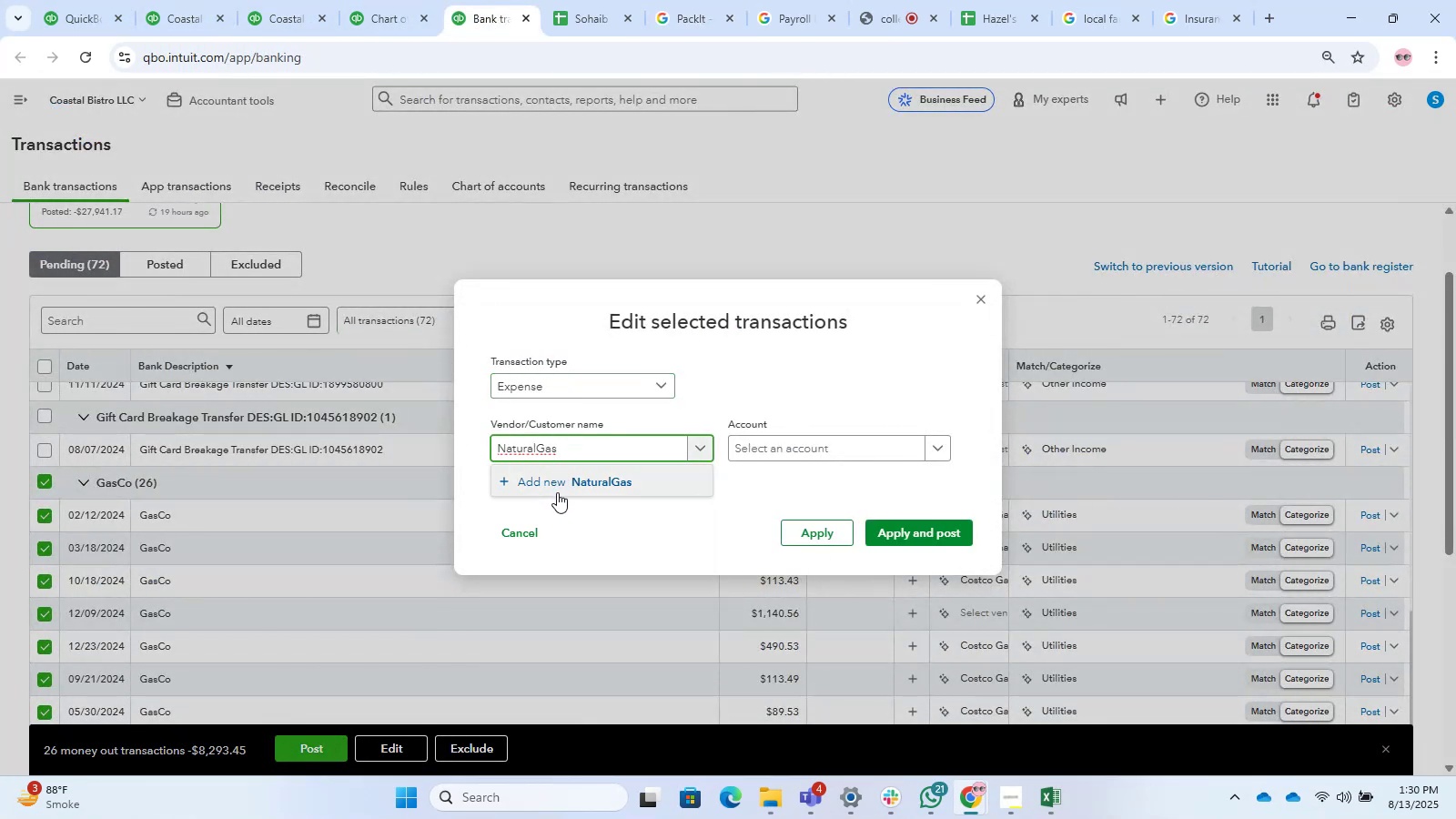 
left_click([557, 492])
 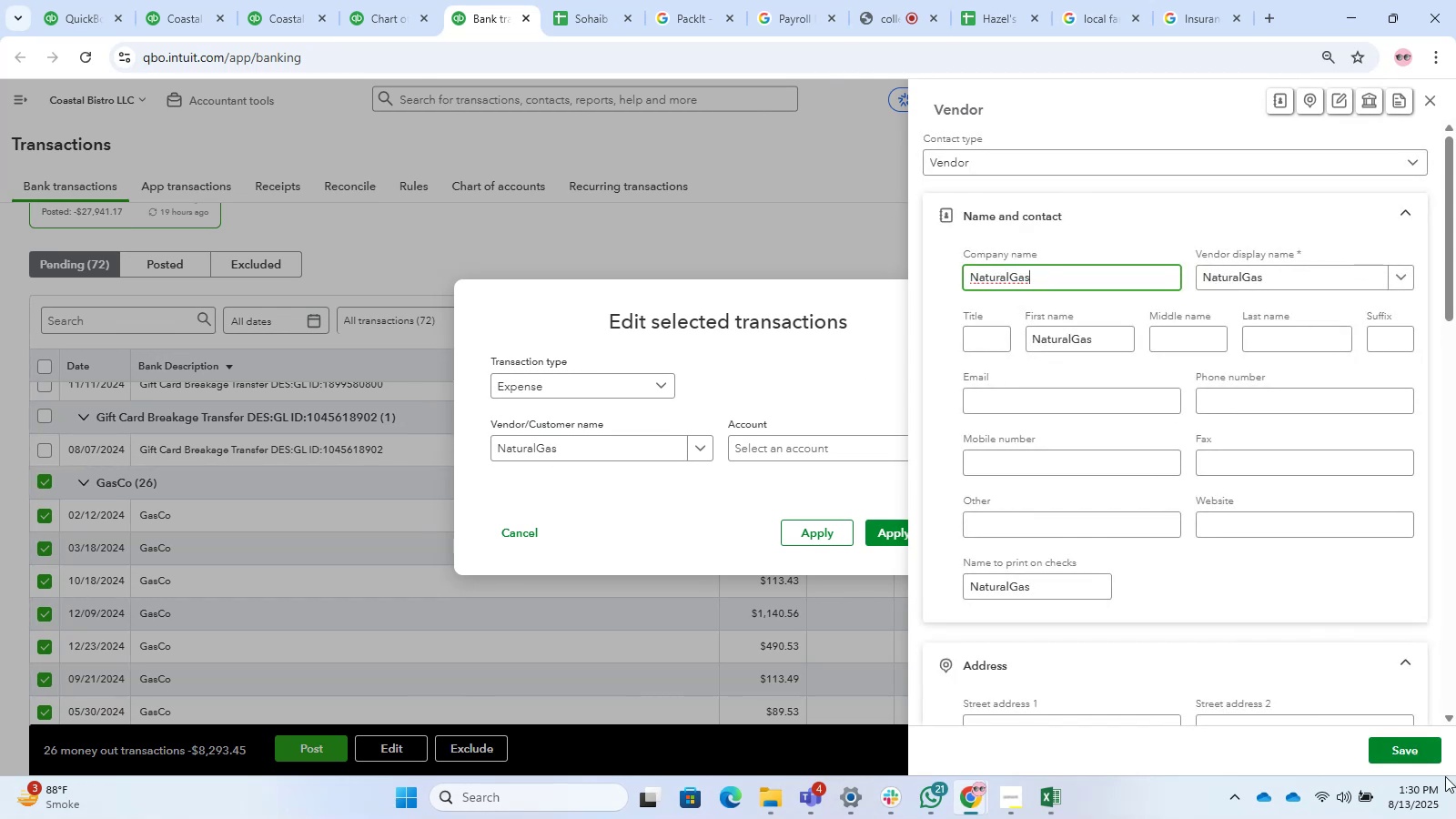 
left_click([1379, 745])
 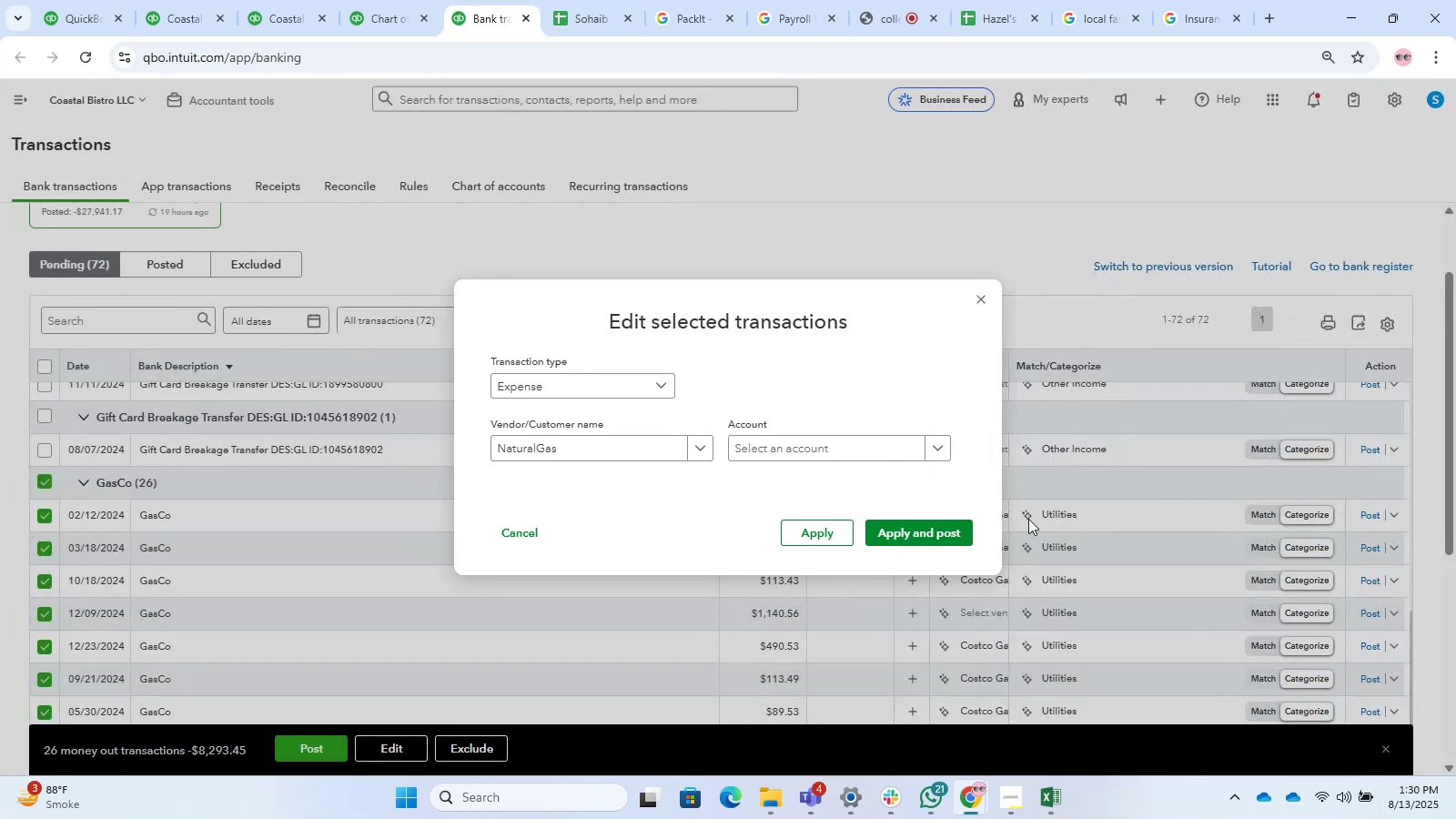 
left_click([790, 450])
 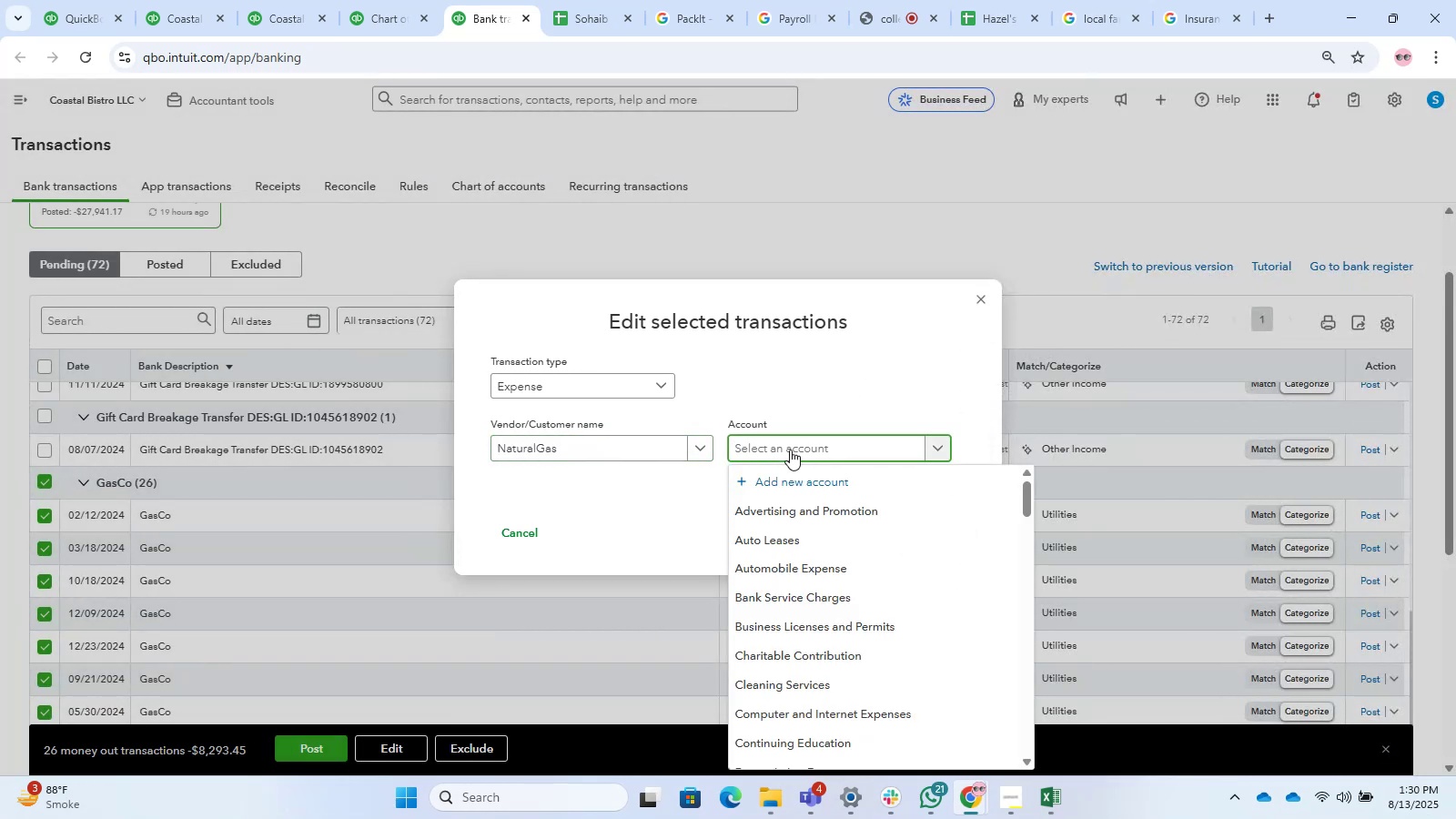 
type(utili)
 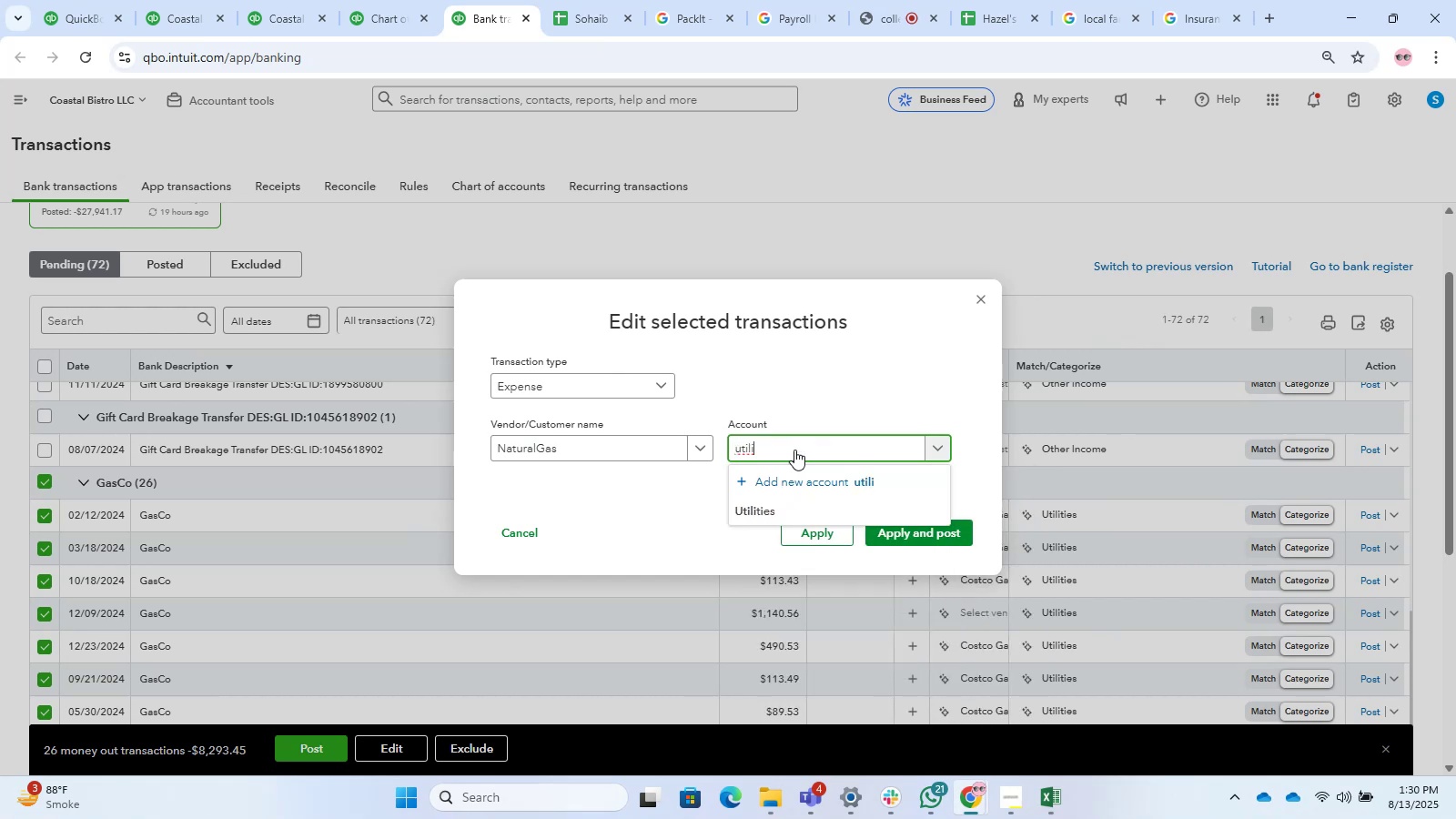 
left_click([817, 518])
 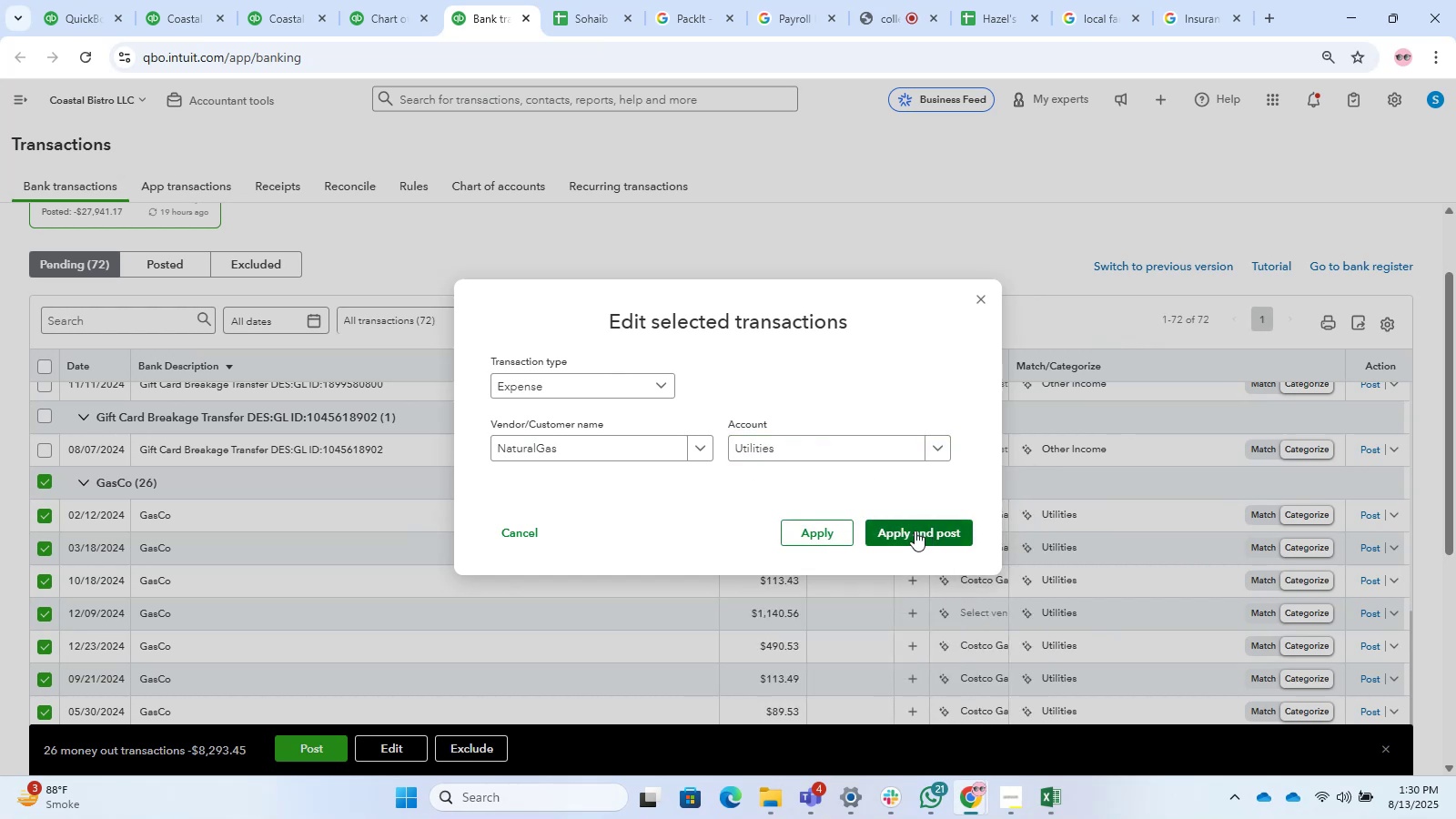 
left_click([915, 531])
 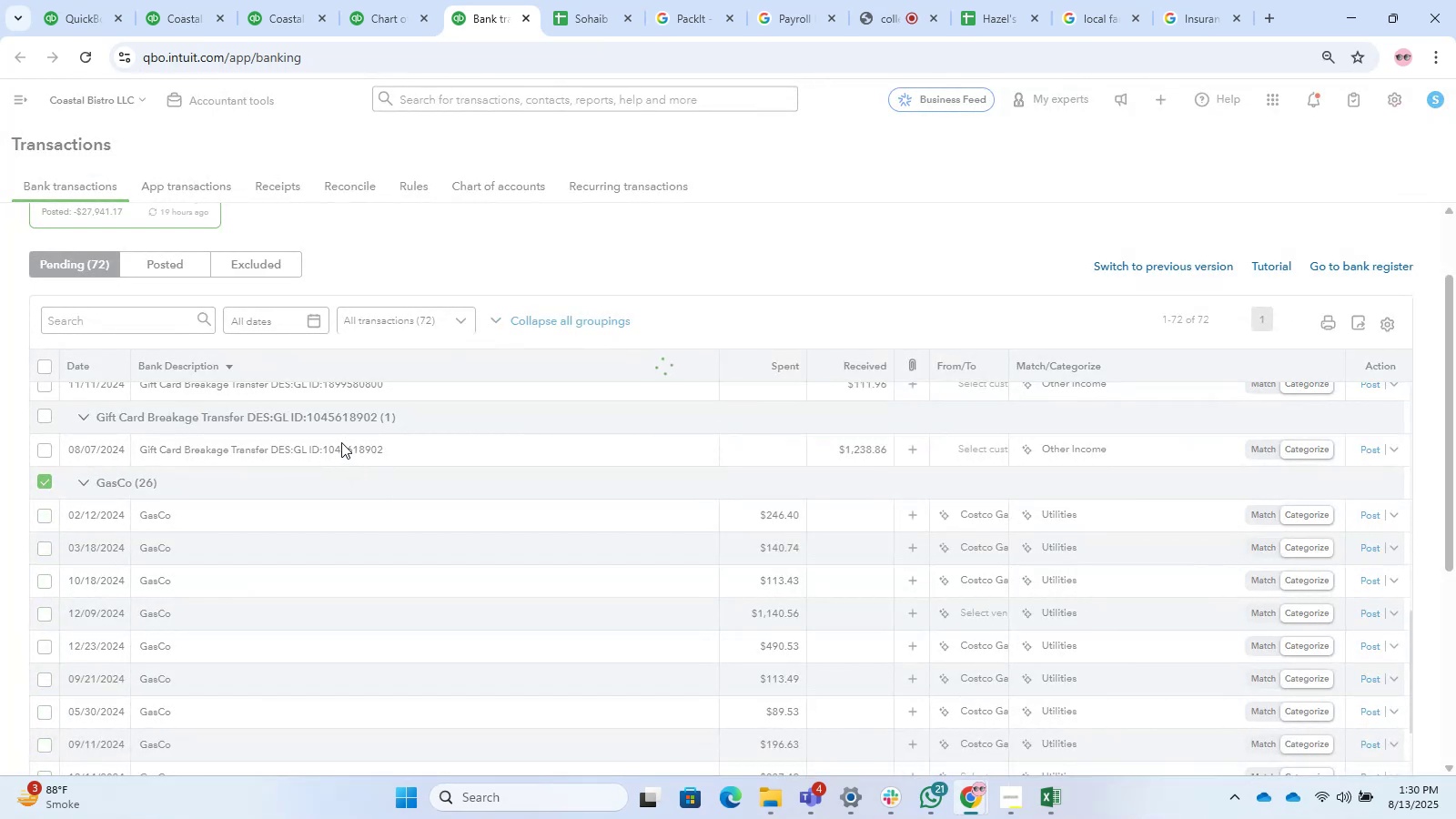 
mouse_move([308, 638])
 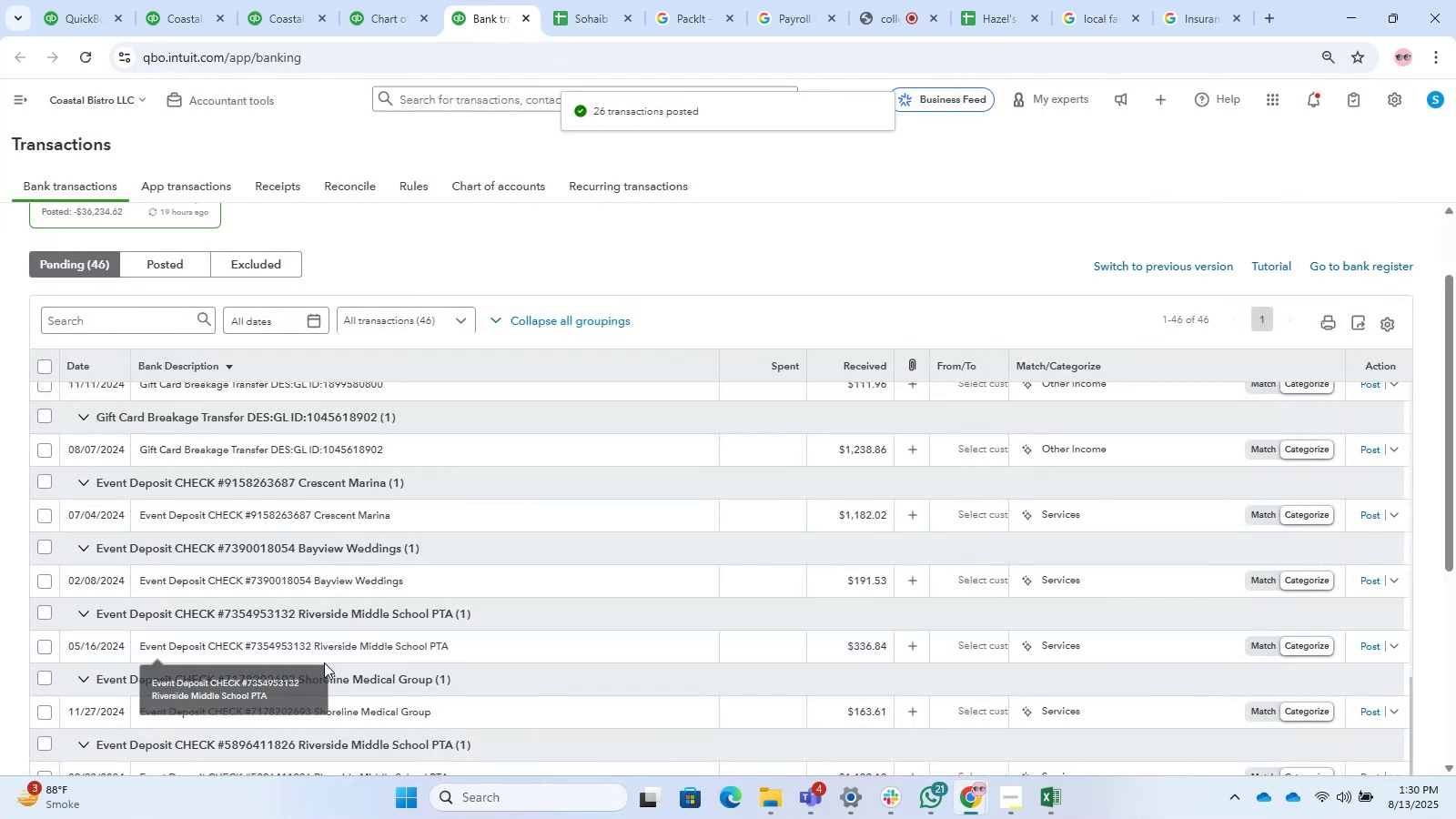 
scroll: coordinate [340, 643], scroll_direction: up, amount: 36.0
 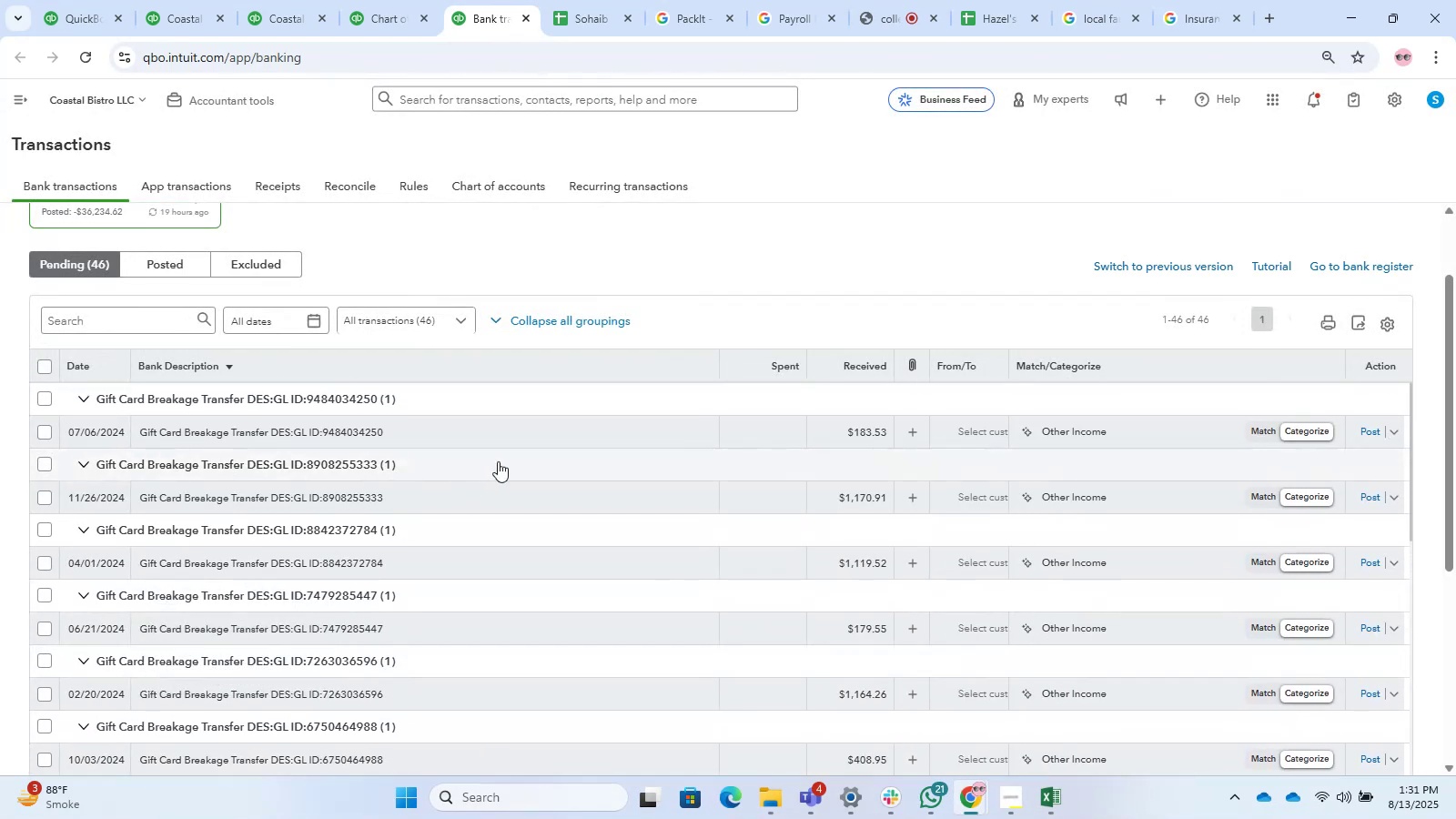 
scroll: coordinate [548, 492], scroll_direction: down, amount: 45.0
 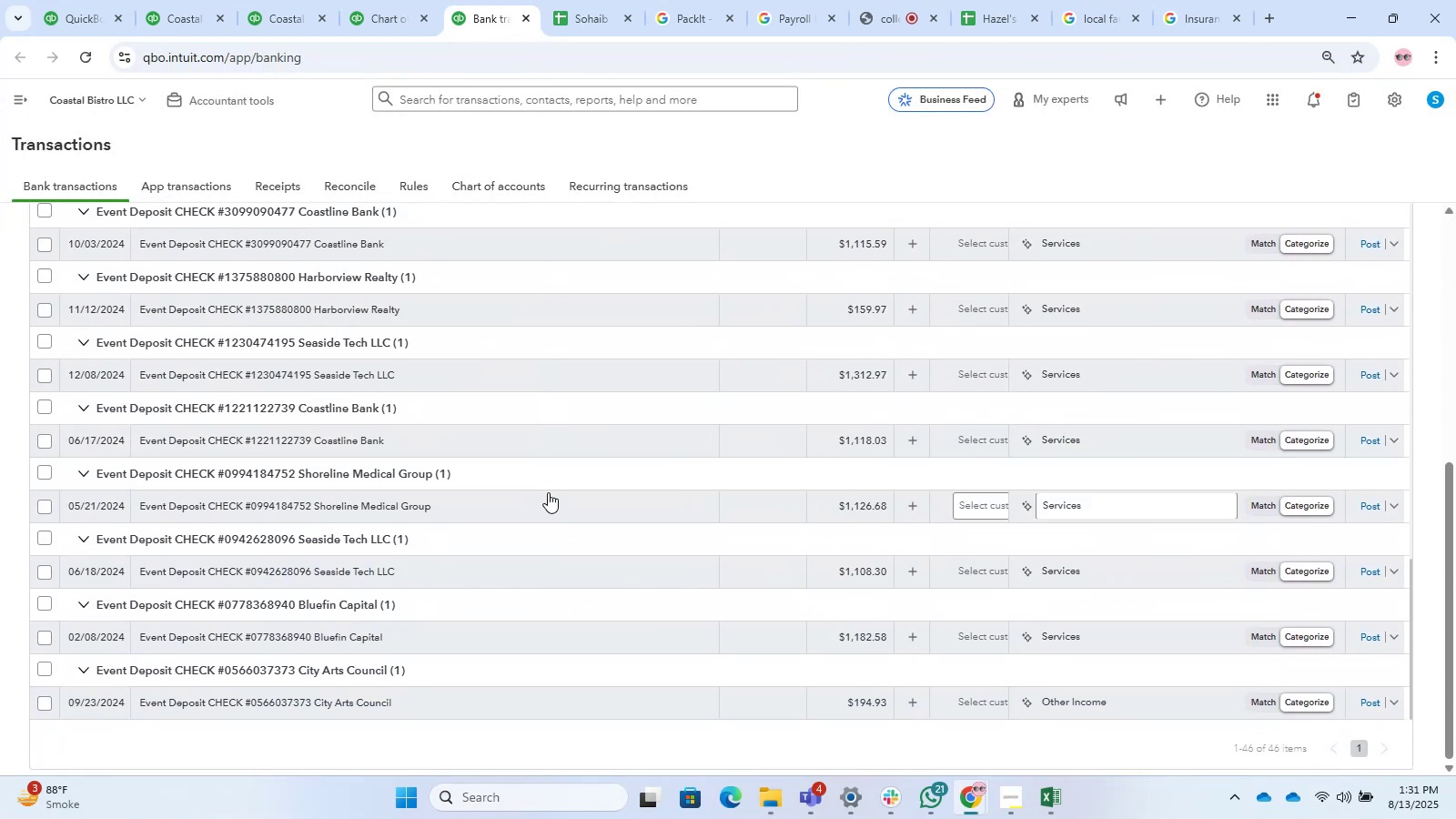 
scroll: coordinate [575, 477], scroll_direction: up, amount: 35.0
 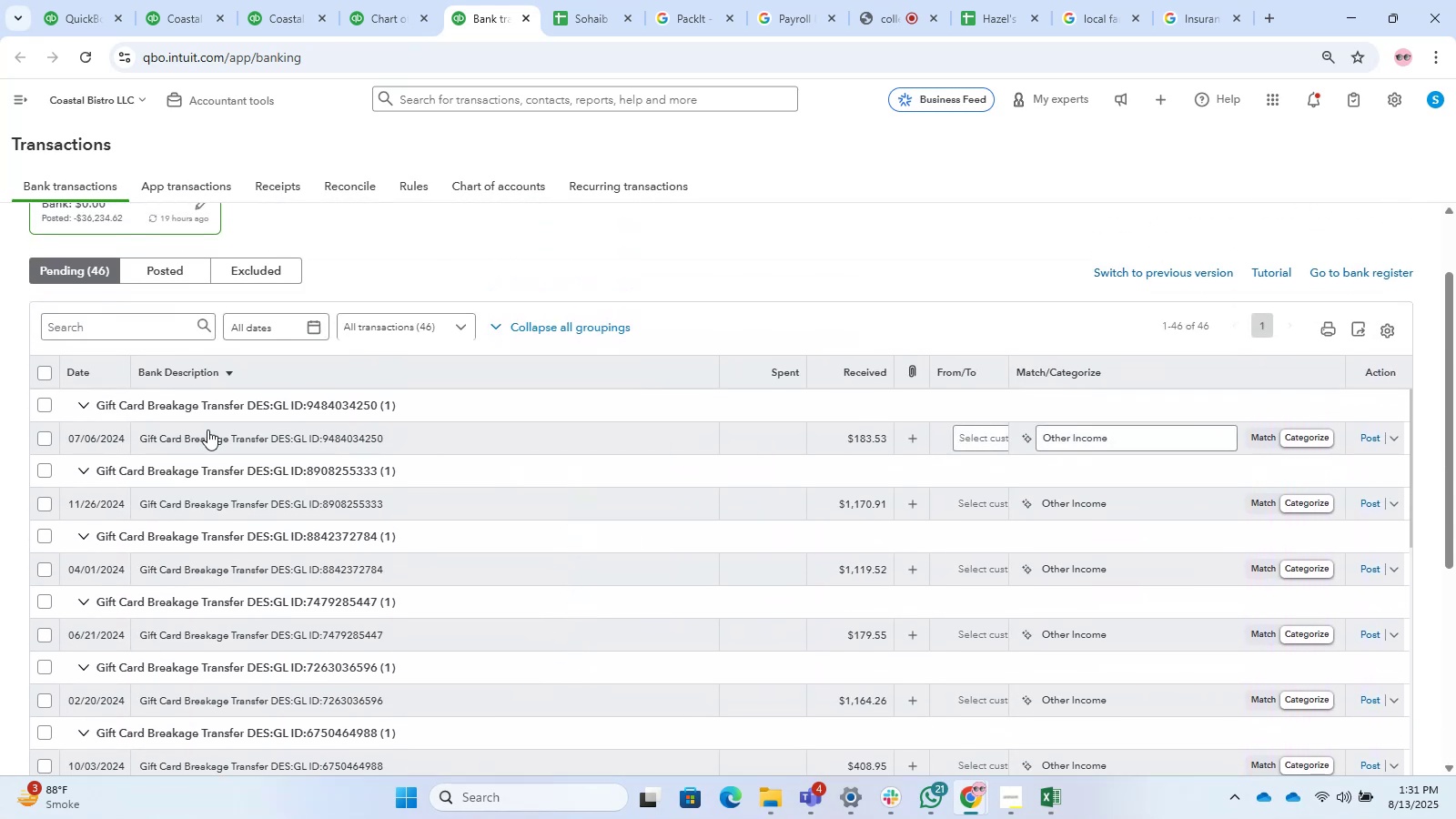 
left_click([206, 430])
 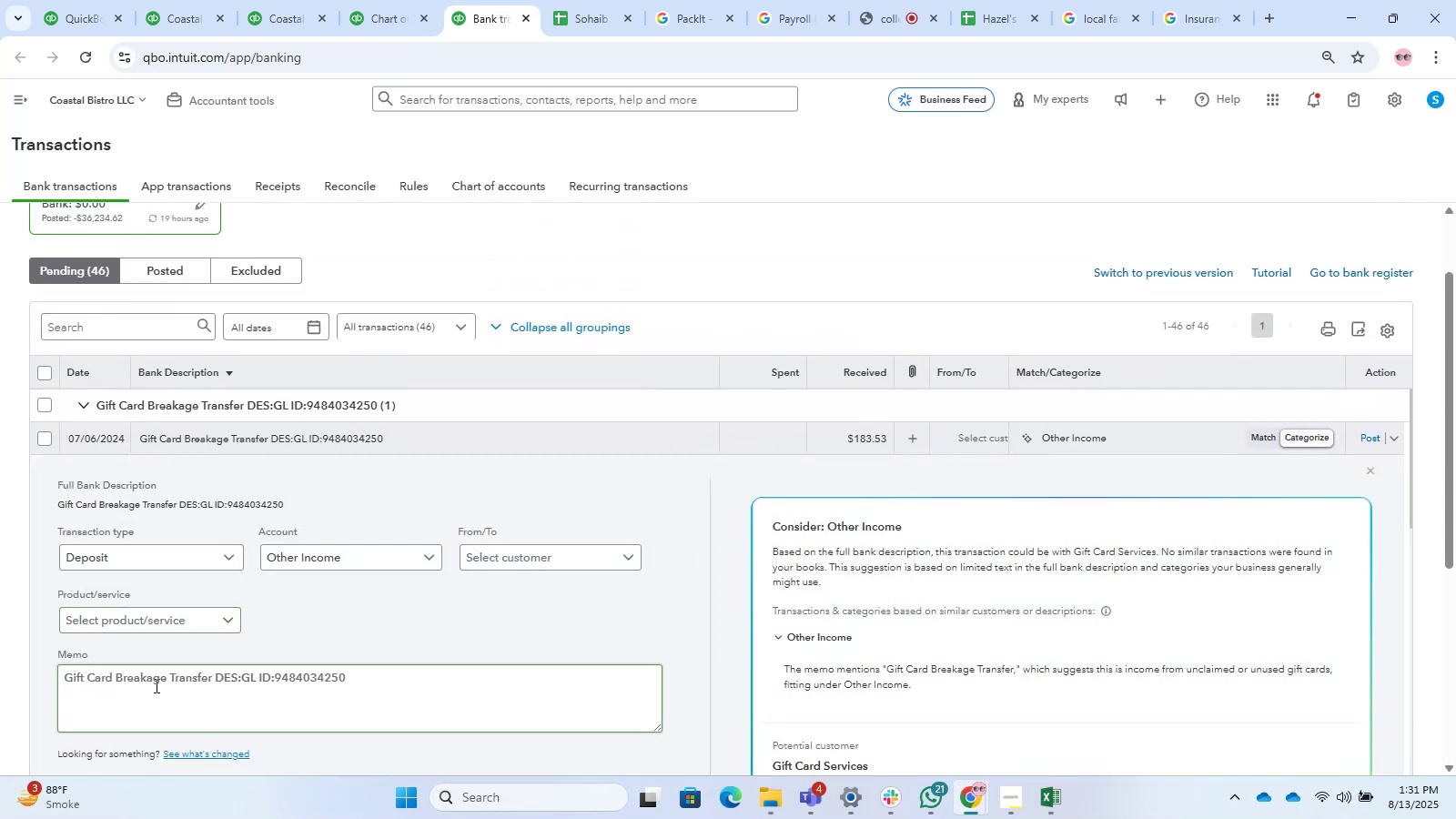 
left_click_drag(start_coordinate=[165, 681], to_coordinate=[0, 686])
 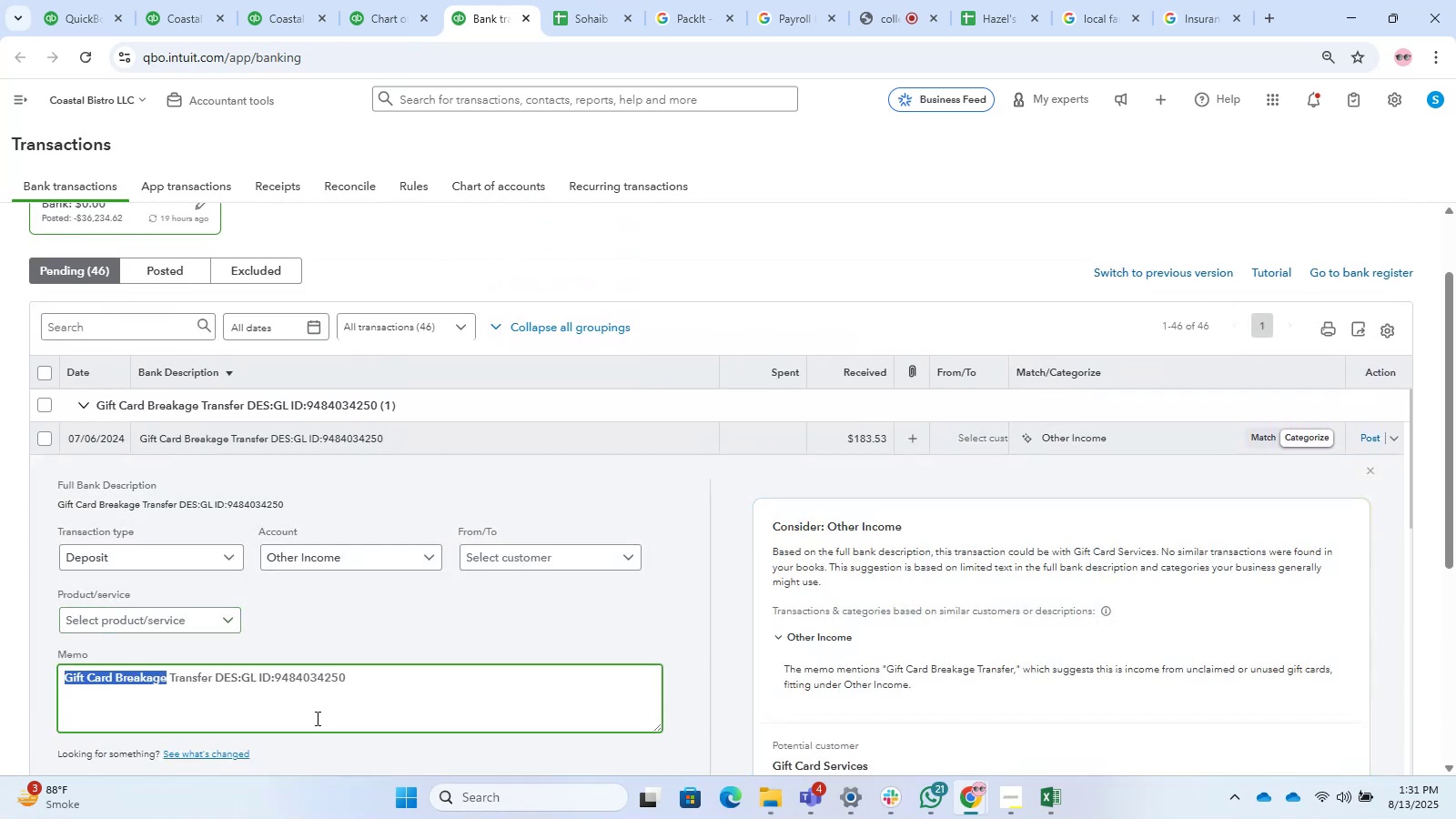 
key(Control+C)
 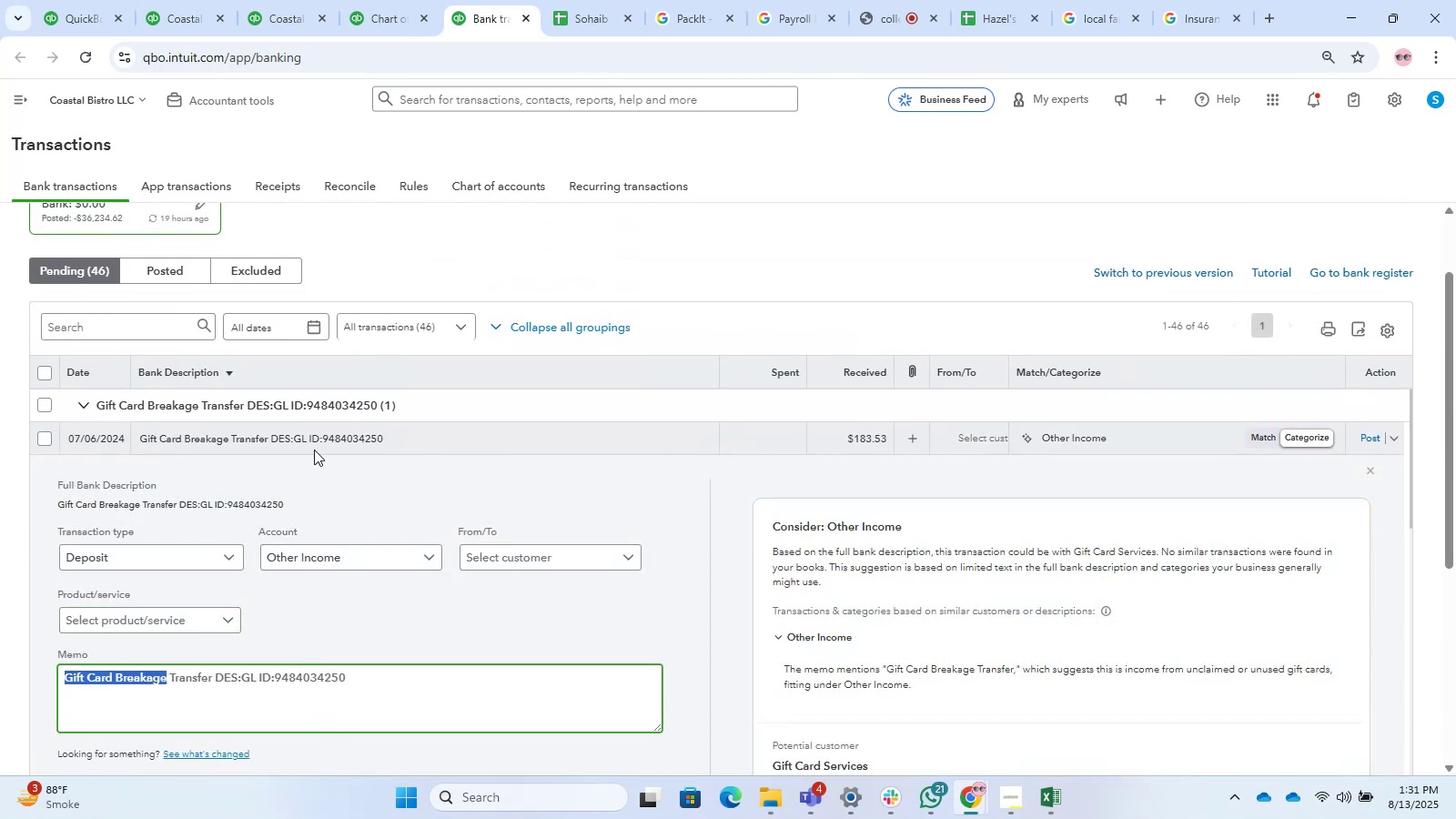 
left_click([301, 422])
 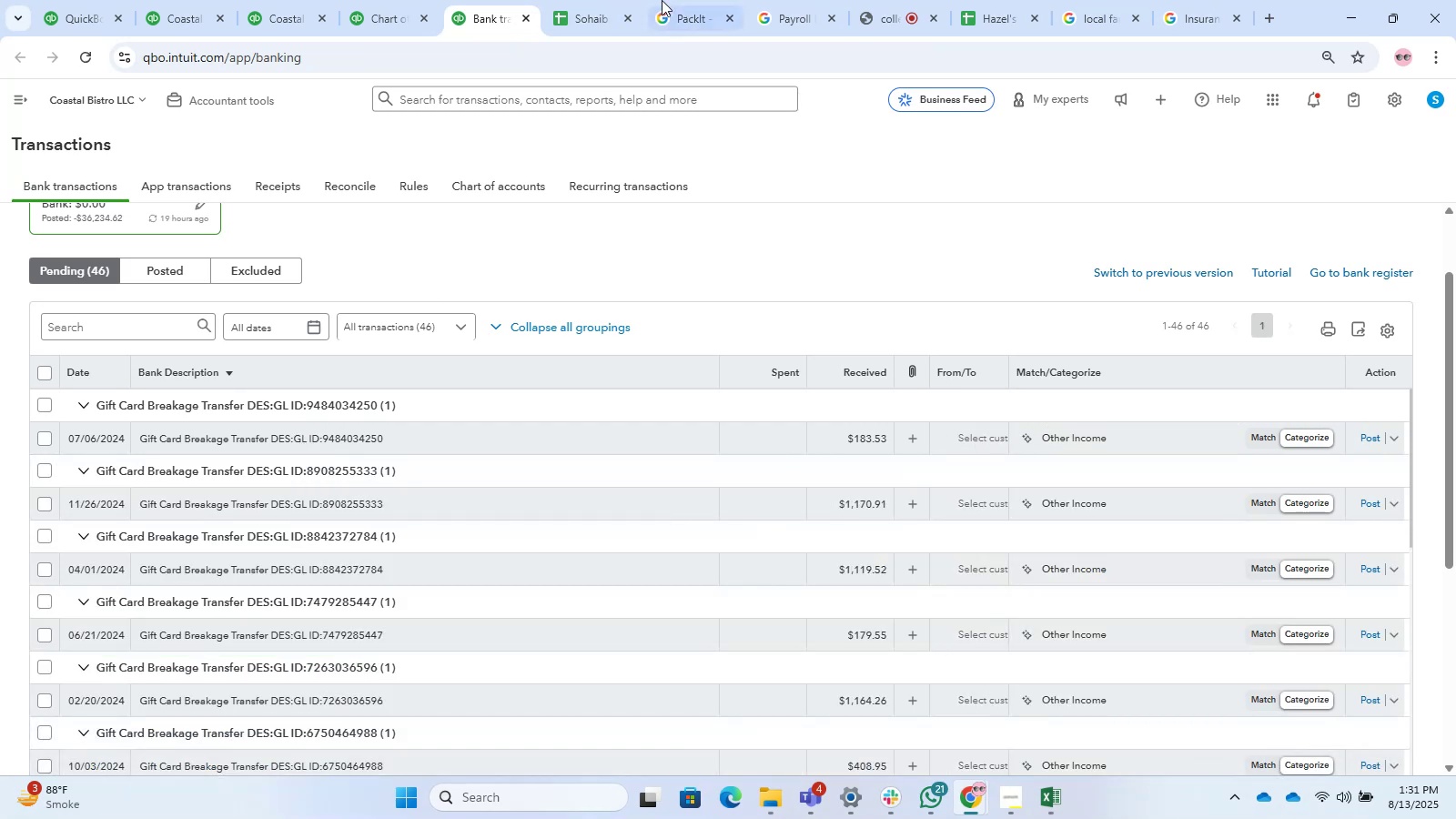 
left_click([678, 0])
 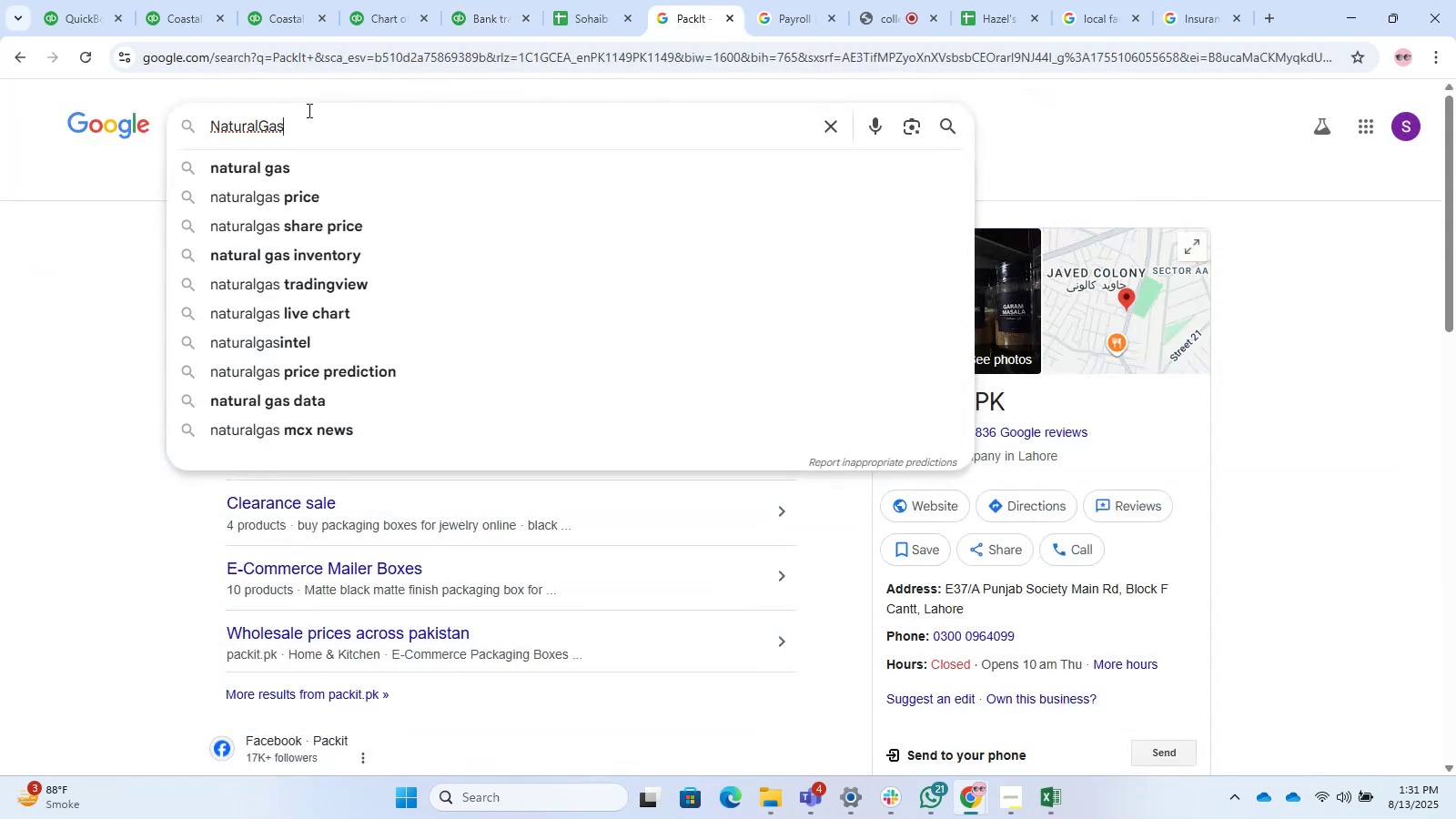 
left_click_drag(start_coordinate=[305, 120], to_coordinate=[19, 124])
 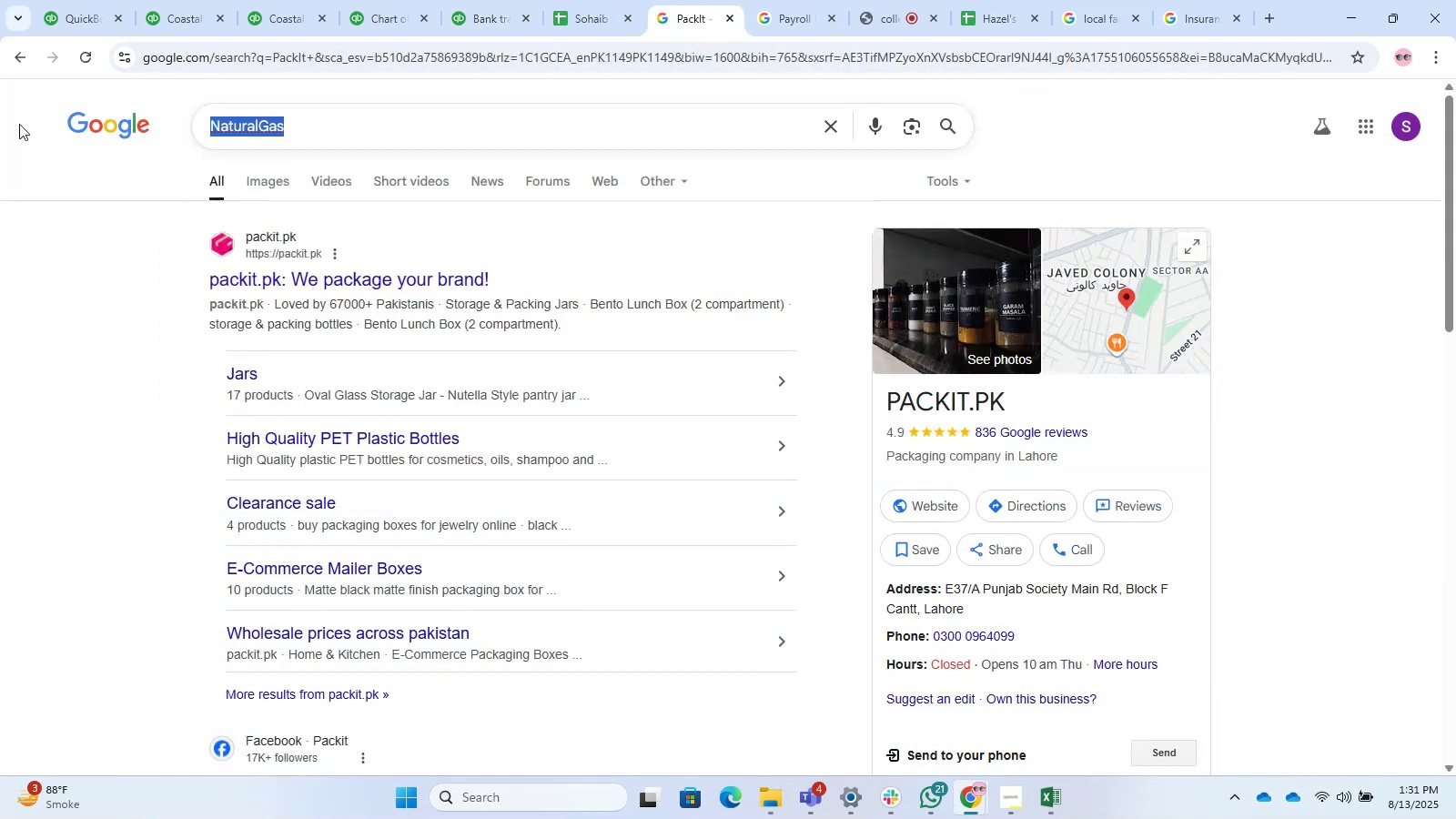 
key(Control+ControlLeft)
 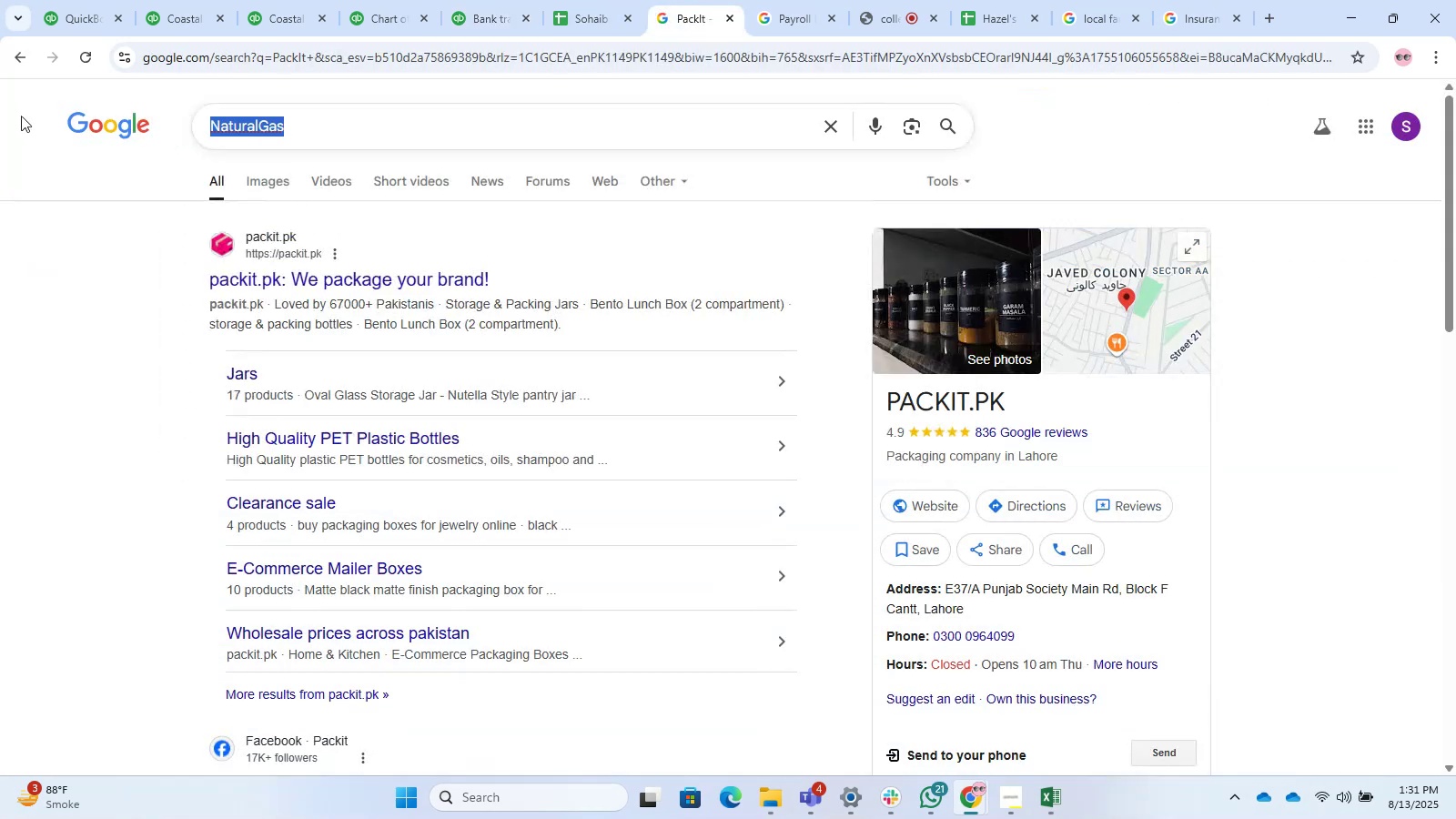 
key(Control+V)
 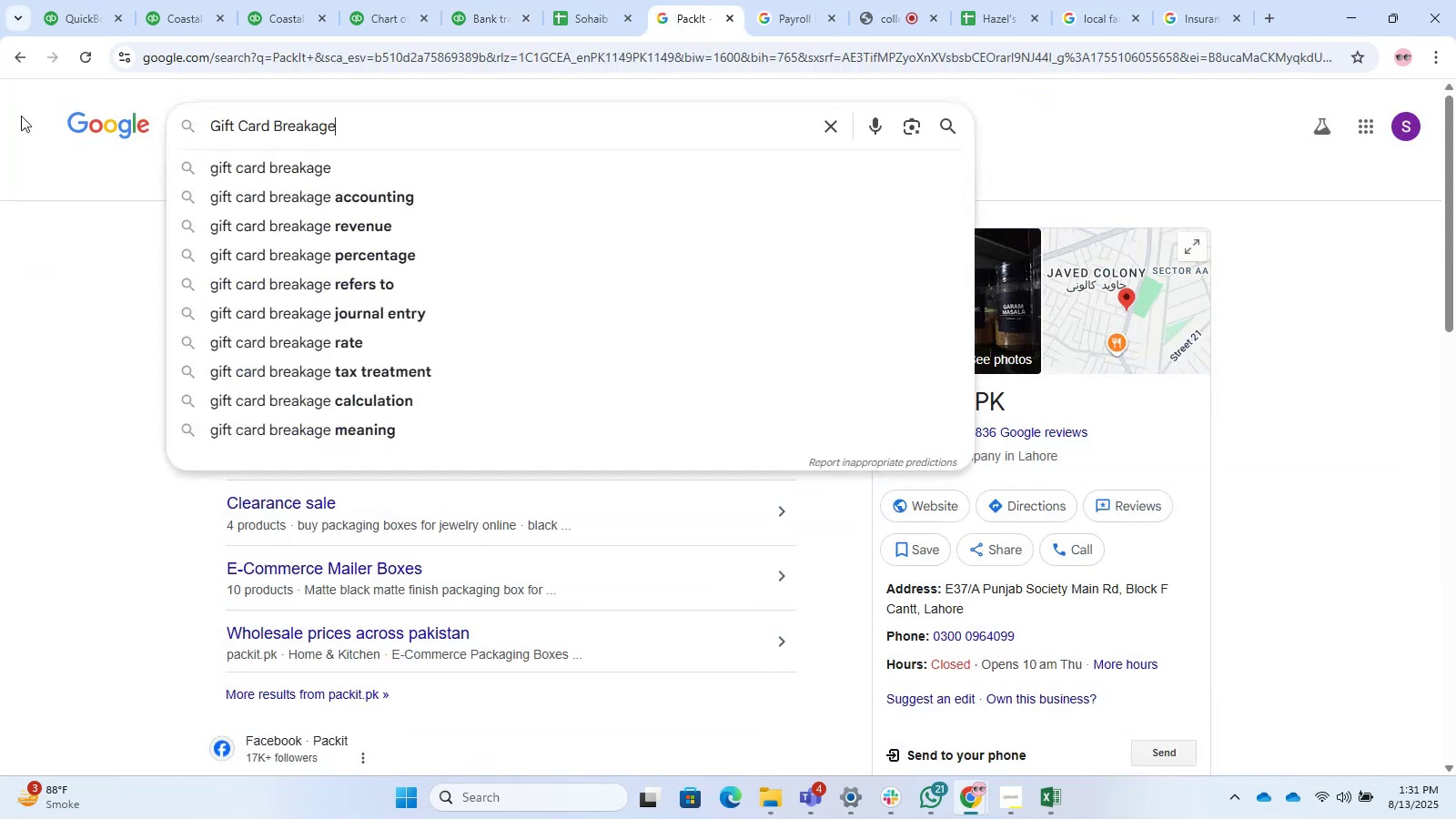 
key(NumpadEnter)
 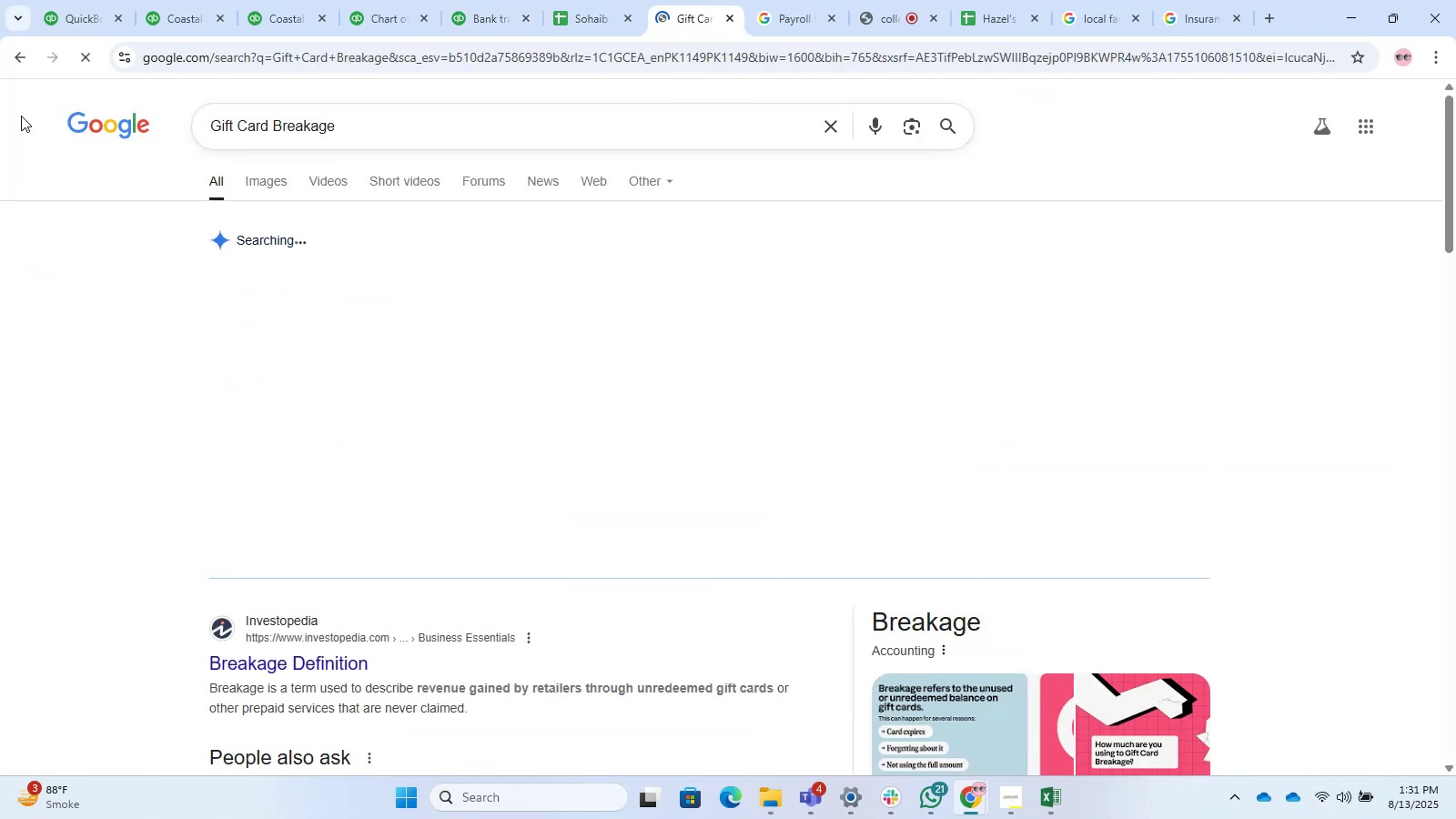 
mouse_move([243, 23])
 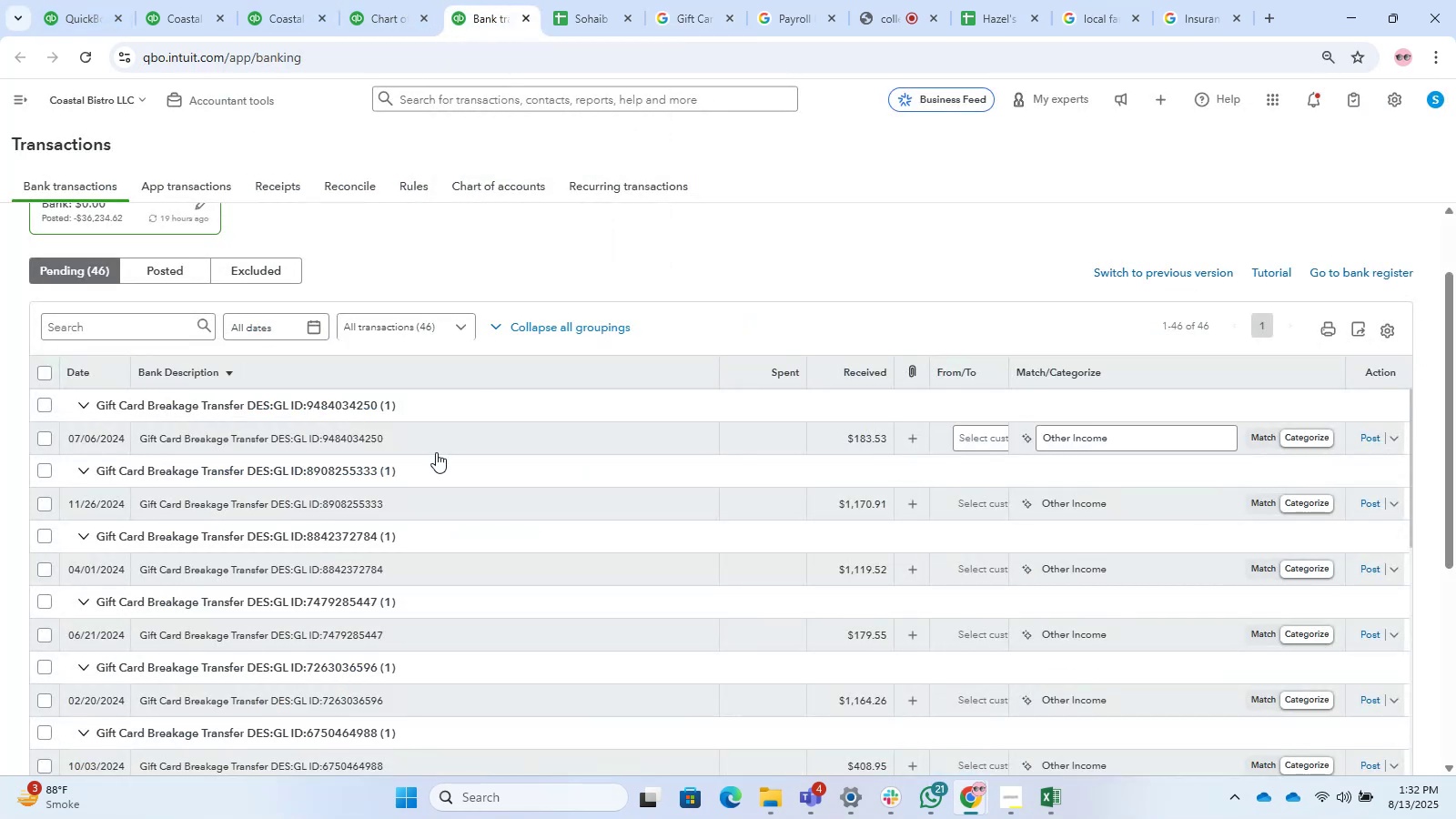 
wait(48.49)
 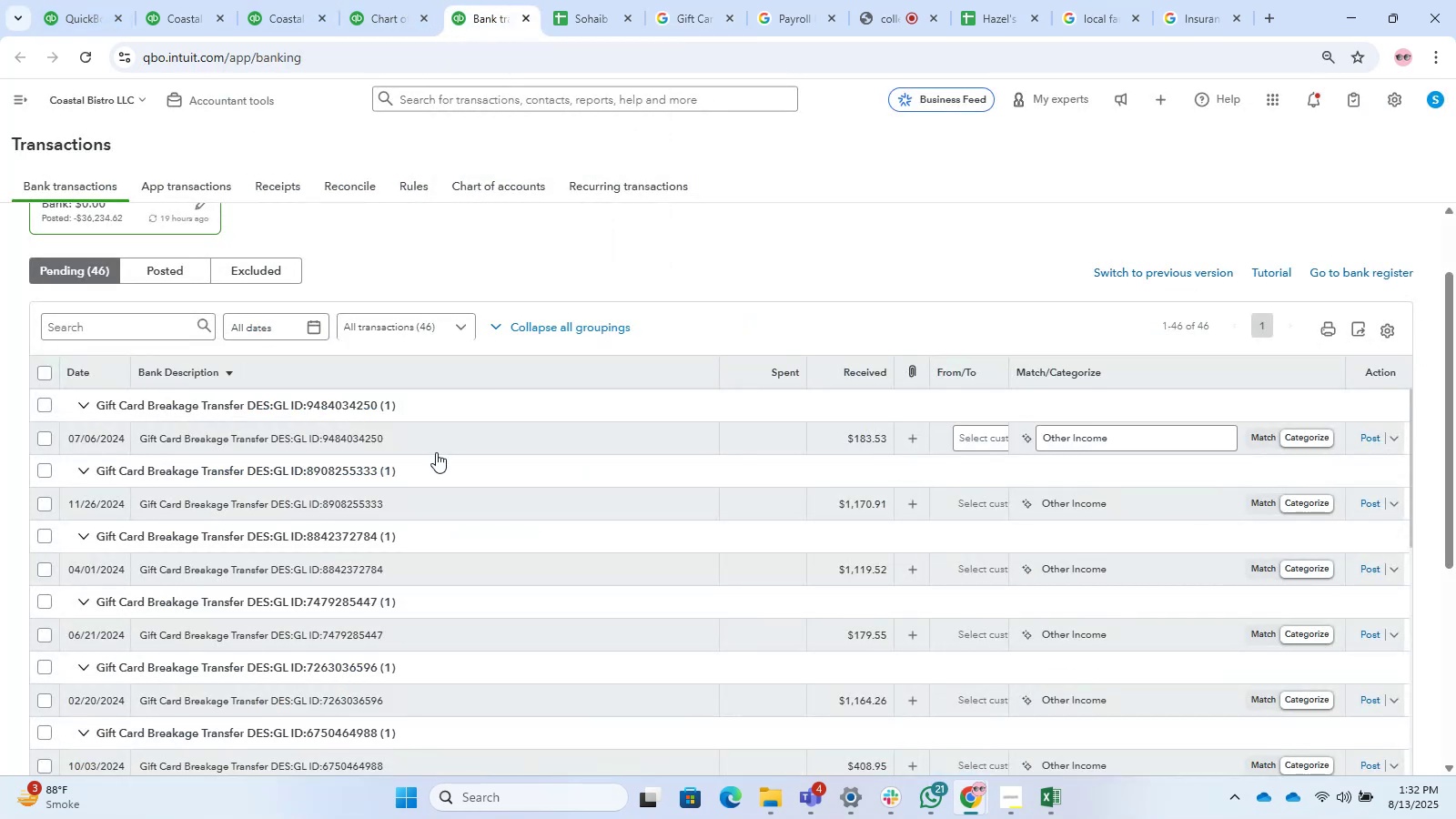 
scroll: coordinate [436, 452], scroll_direction: down, amount: 1.0
 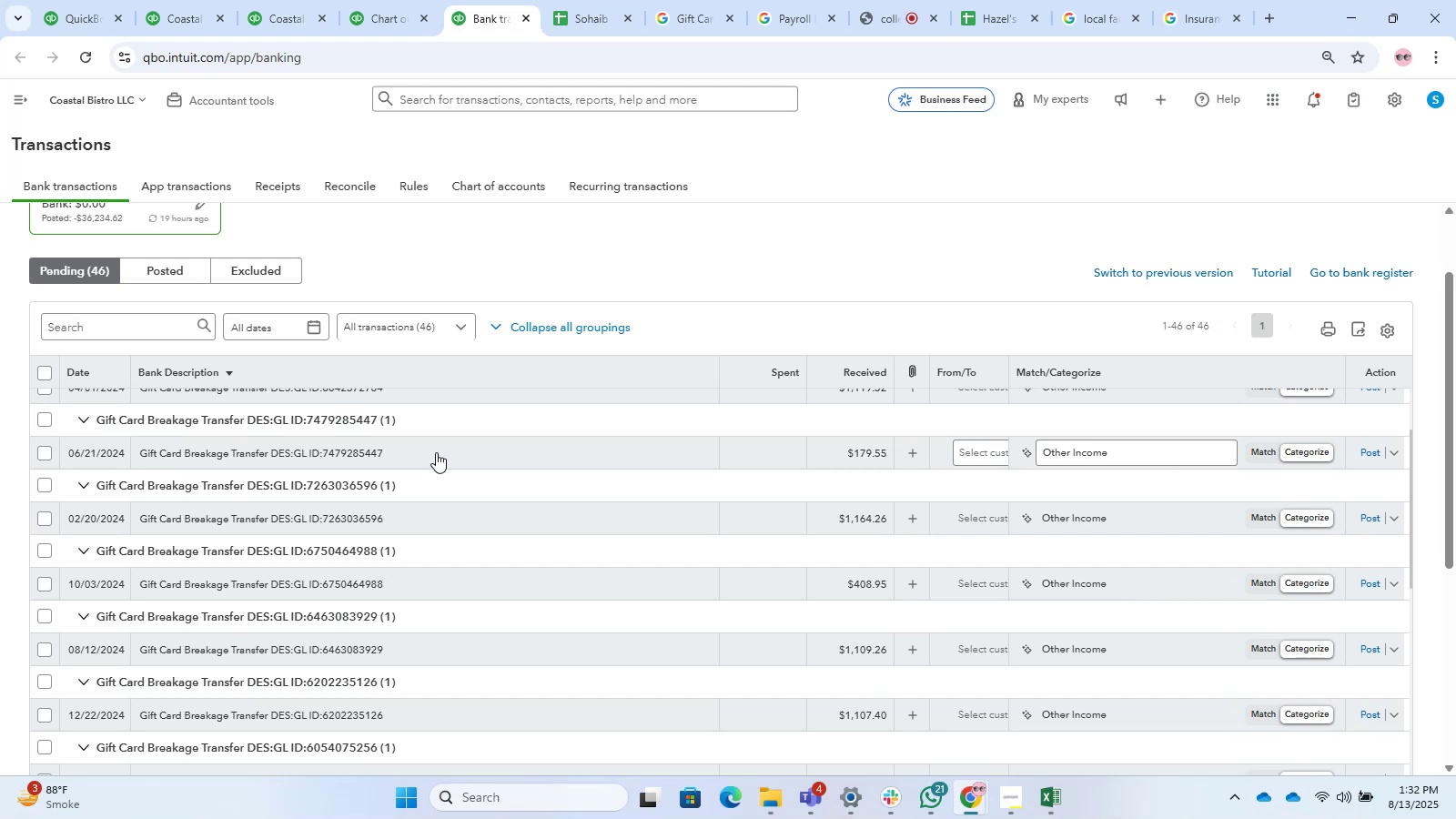 
wait(7.08)
 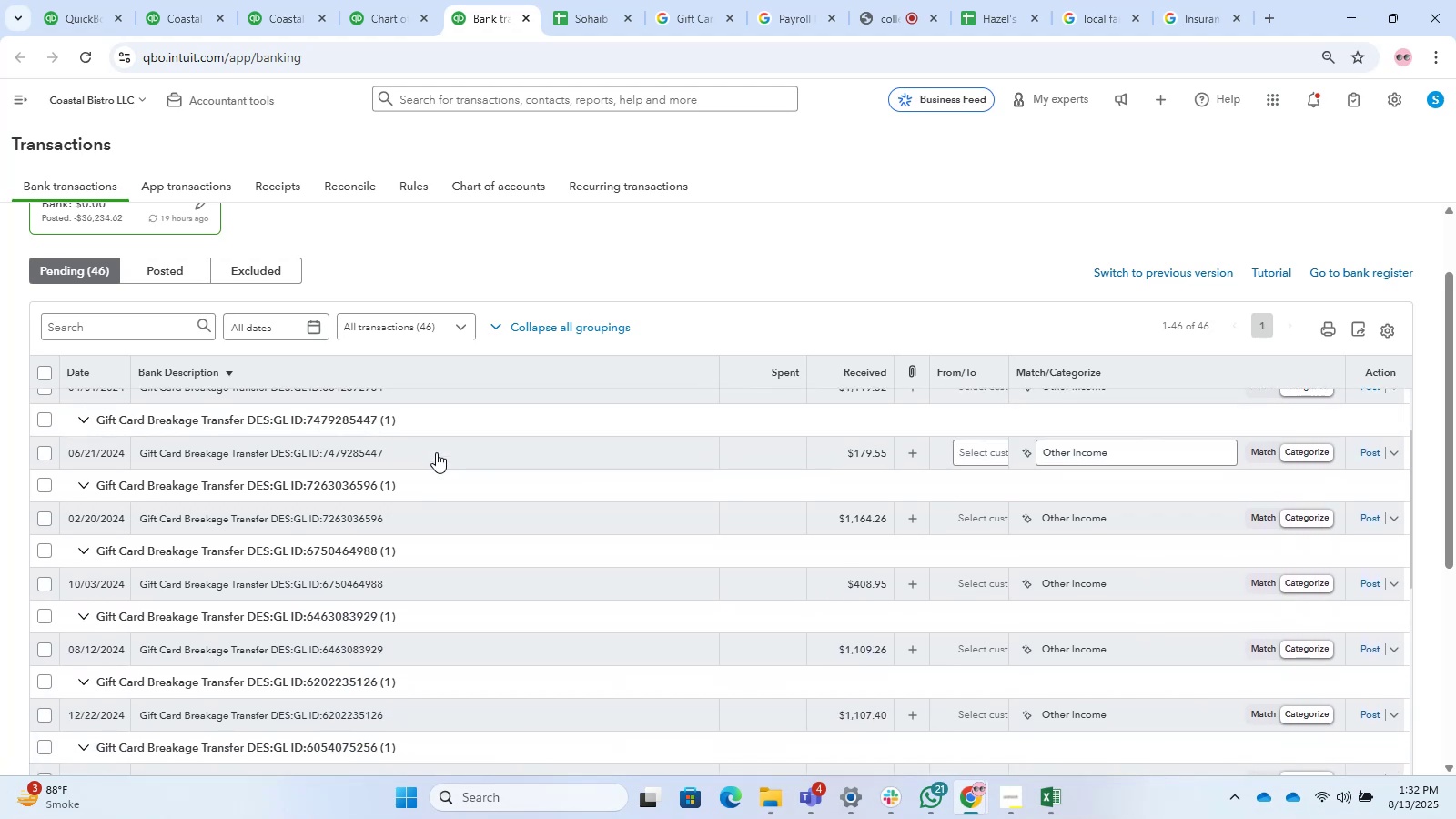 
double_click([875, 0])
 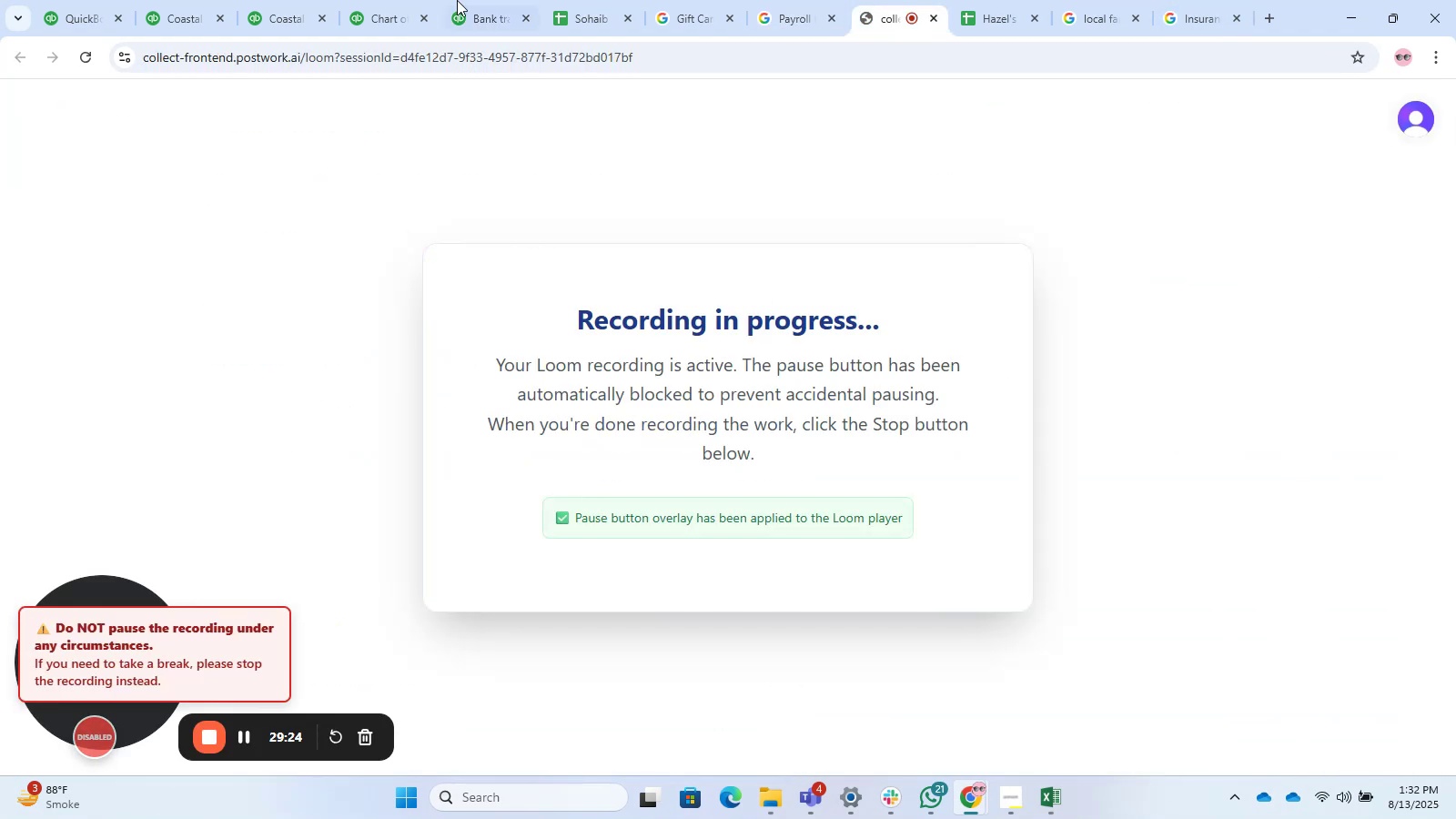 
left_click([465, 0])
 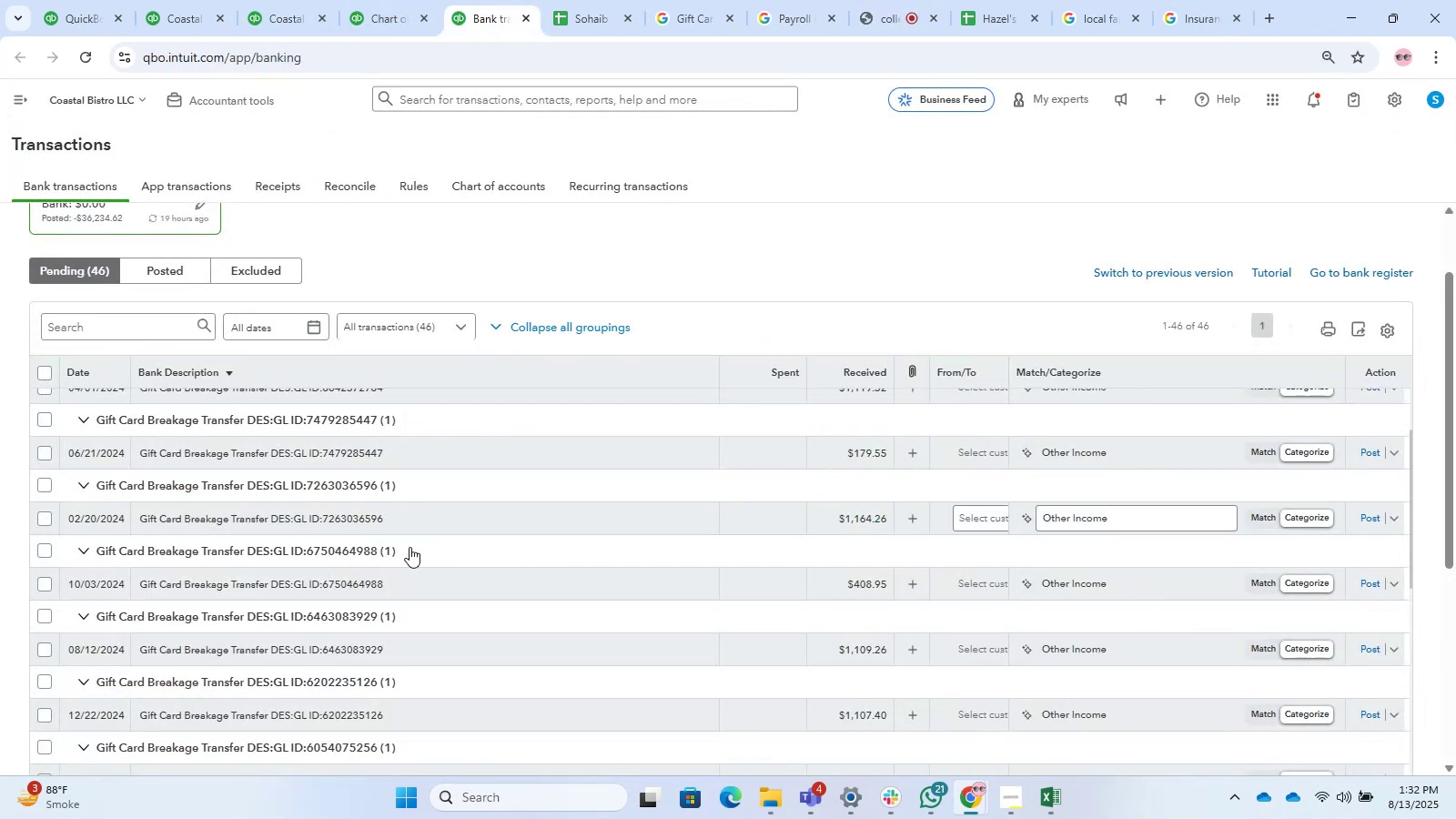 
scroll: coordinate [410, 639], scroll_direction: up, amount: 6.0
 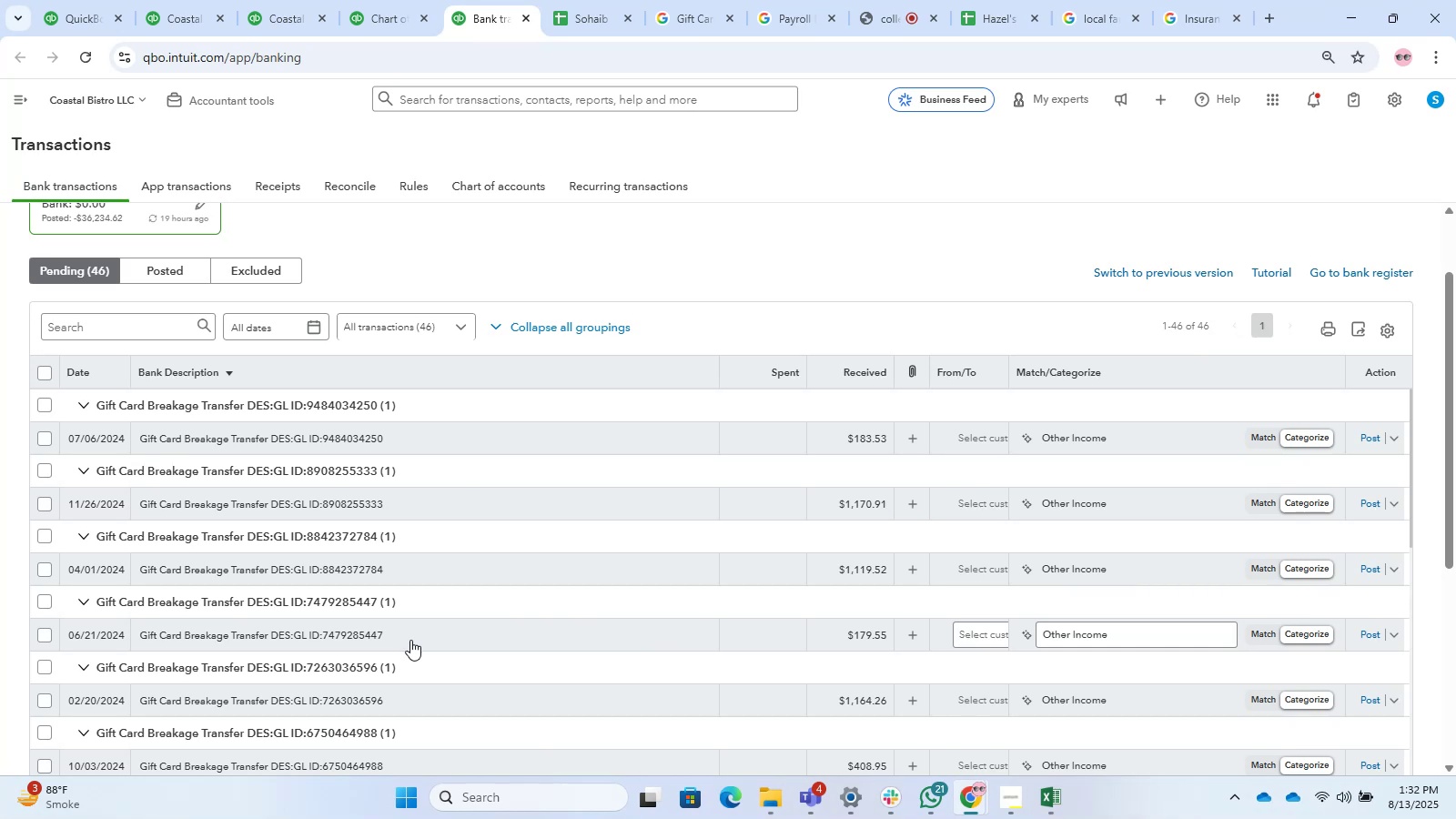 
wait(9.54)
 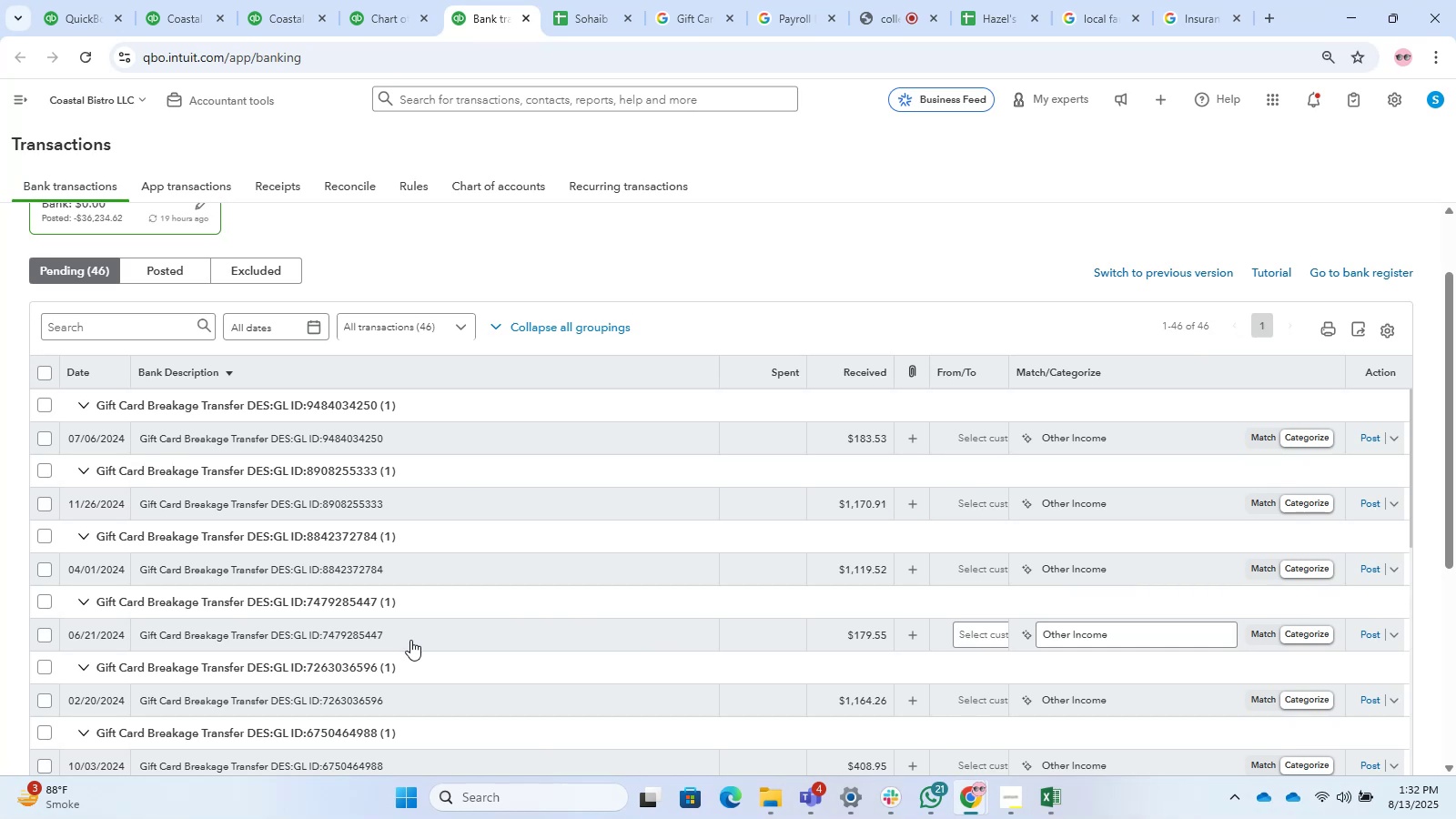 
left_click([694, 5])
 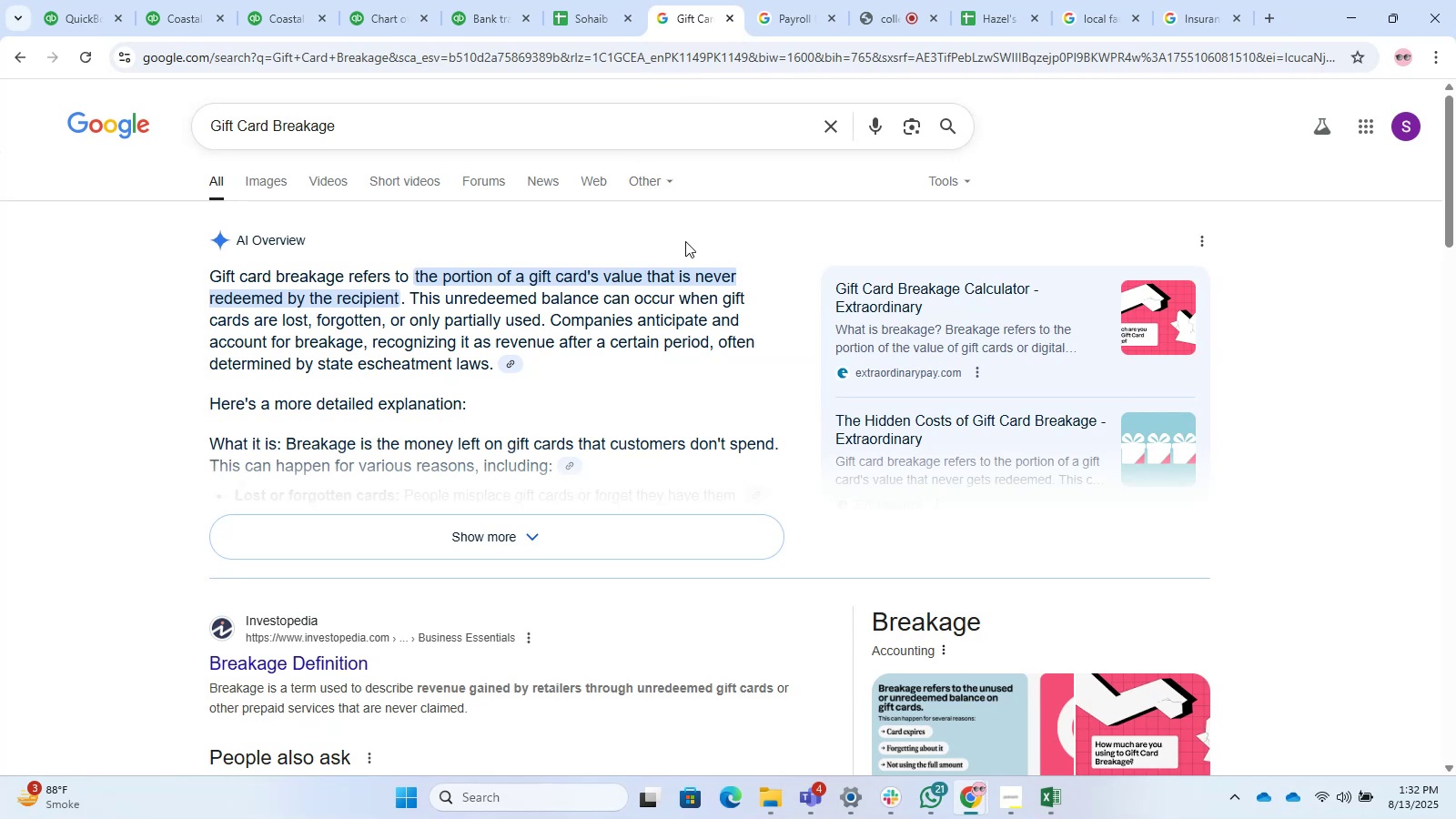 
wait(9.75)
 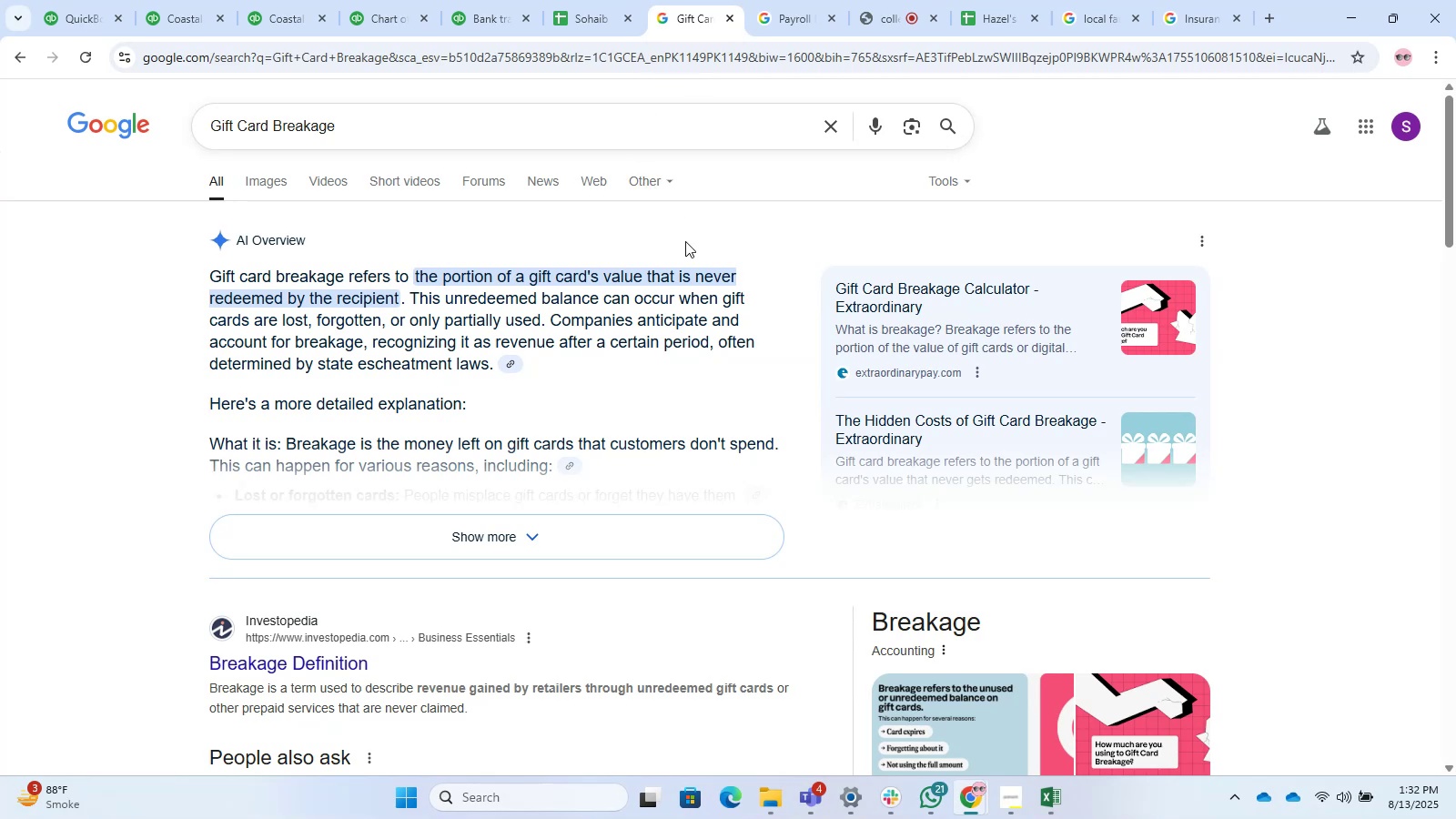 
left_click([961, 800])
 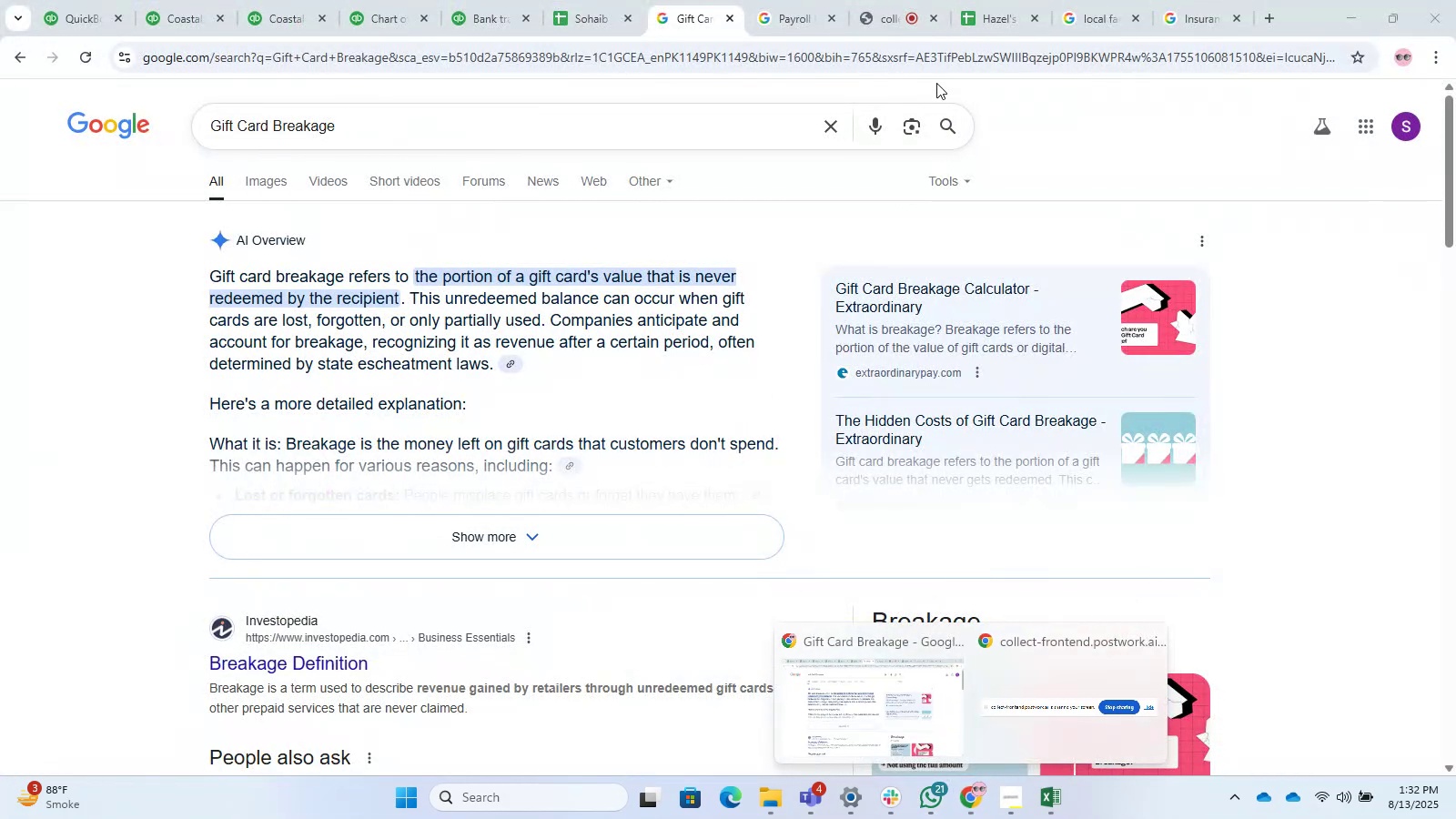 
left_click([1056, 96])
 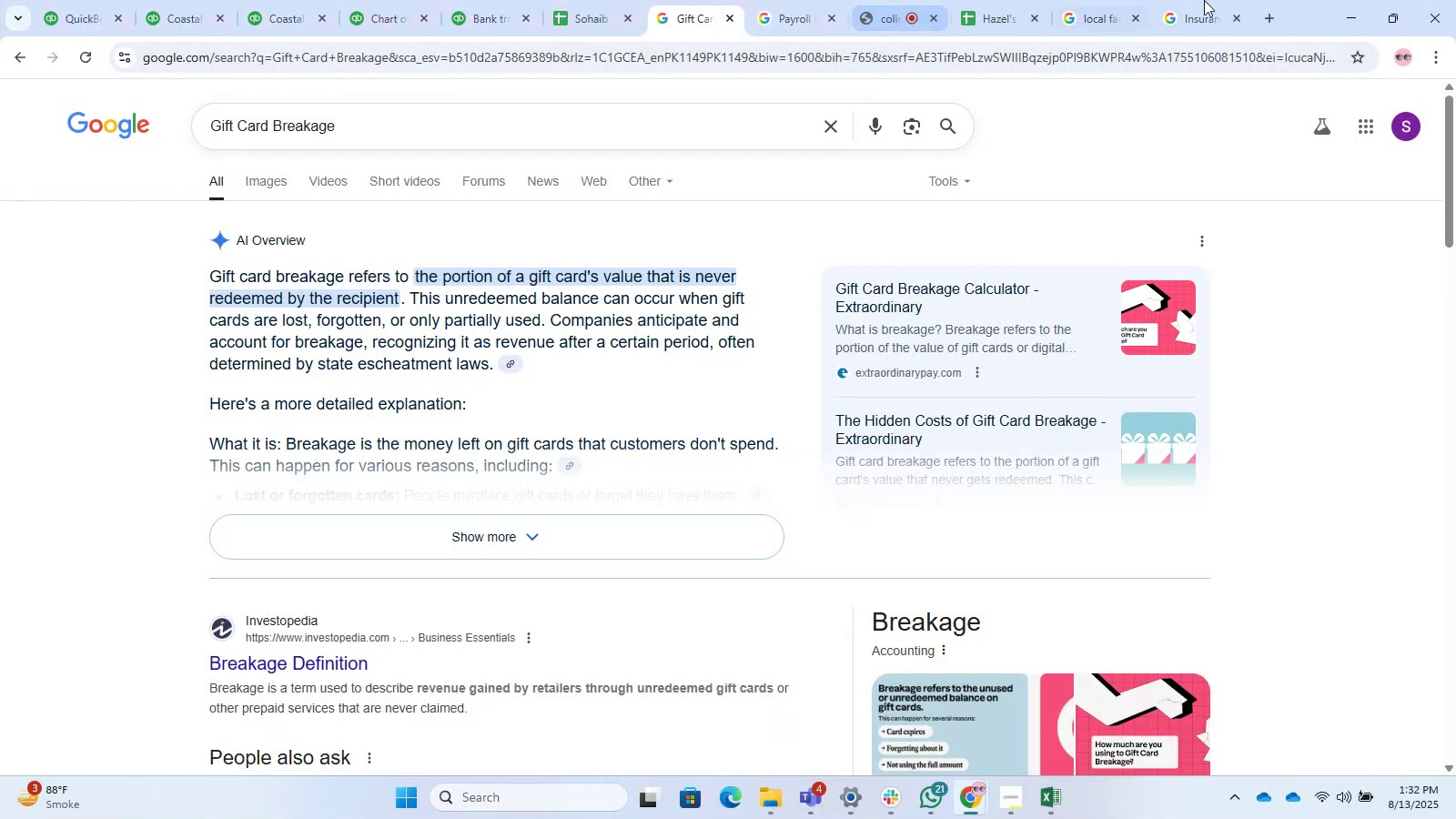 
left_click([1272, 7])
 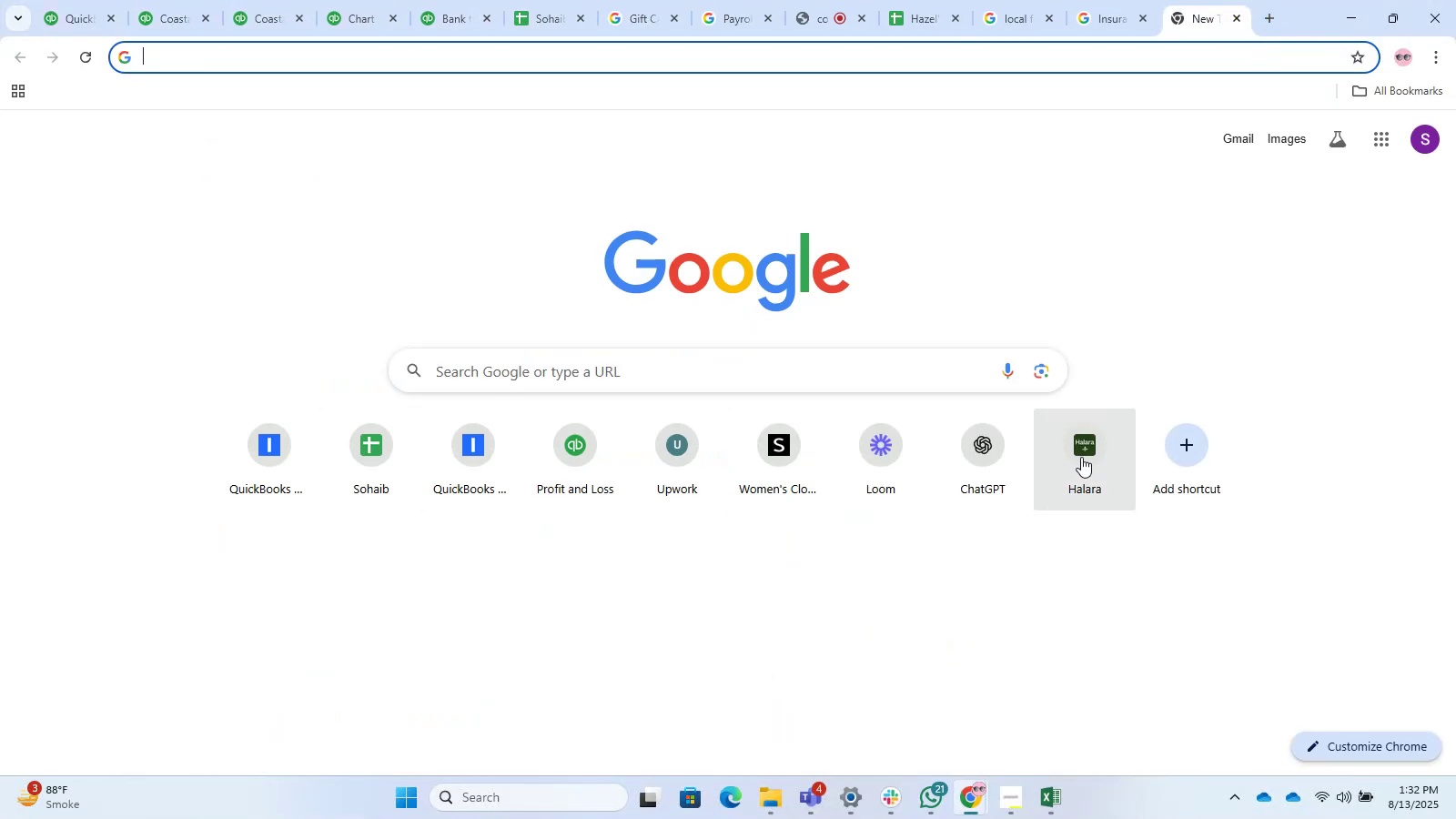 
left_click([1002, 464])
 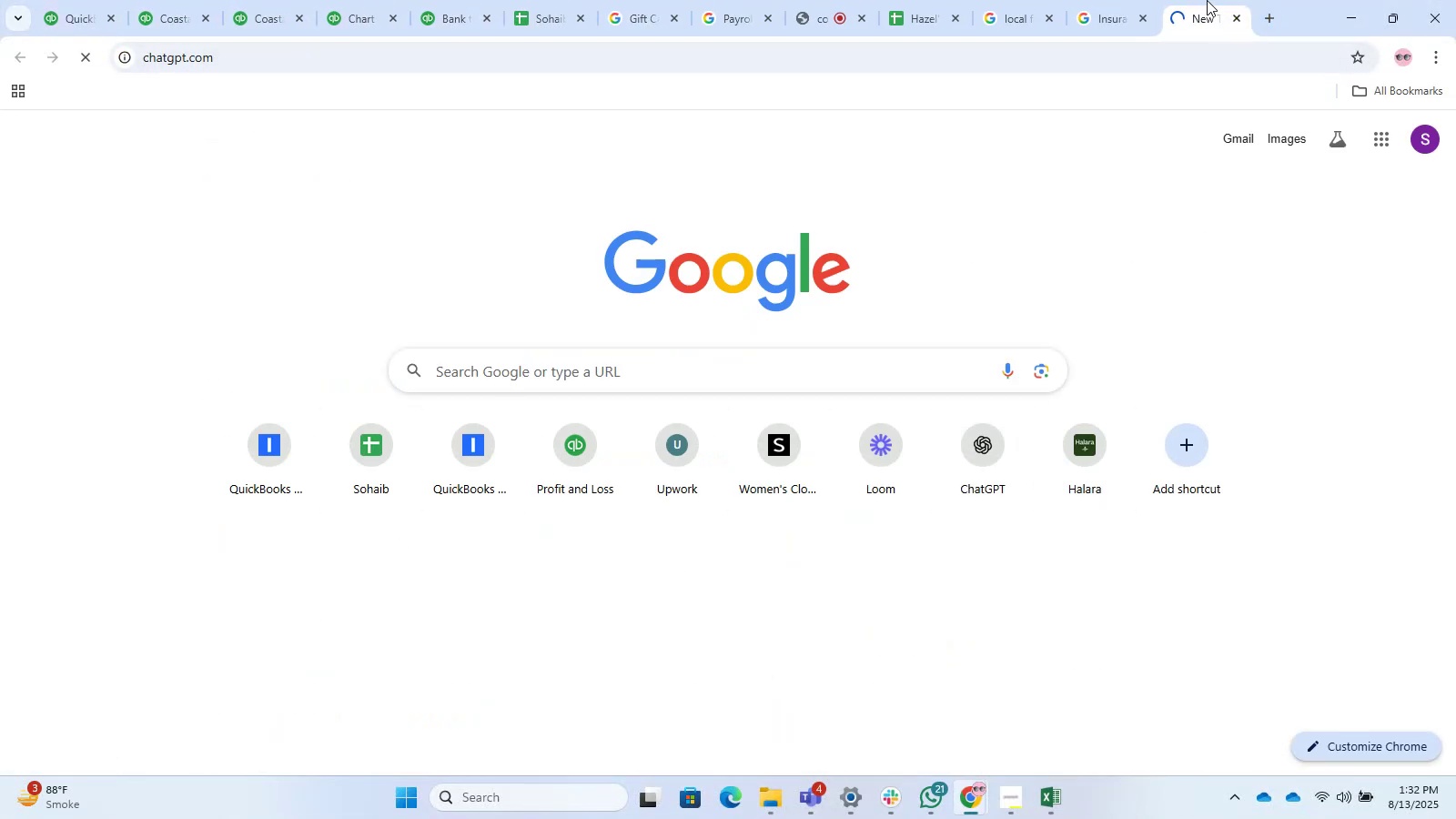 
left_click_drag(start_coordinate=[1205, 8], to_coordinate=[671, 21])
 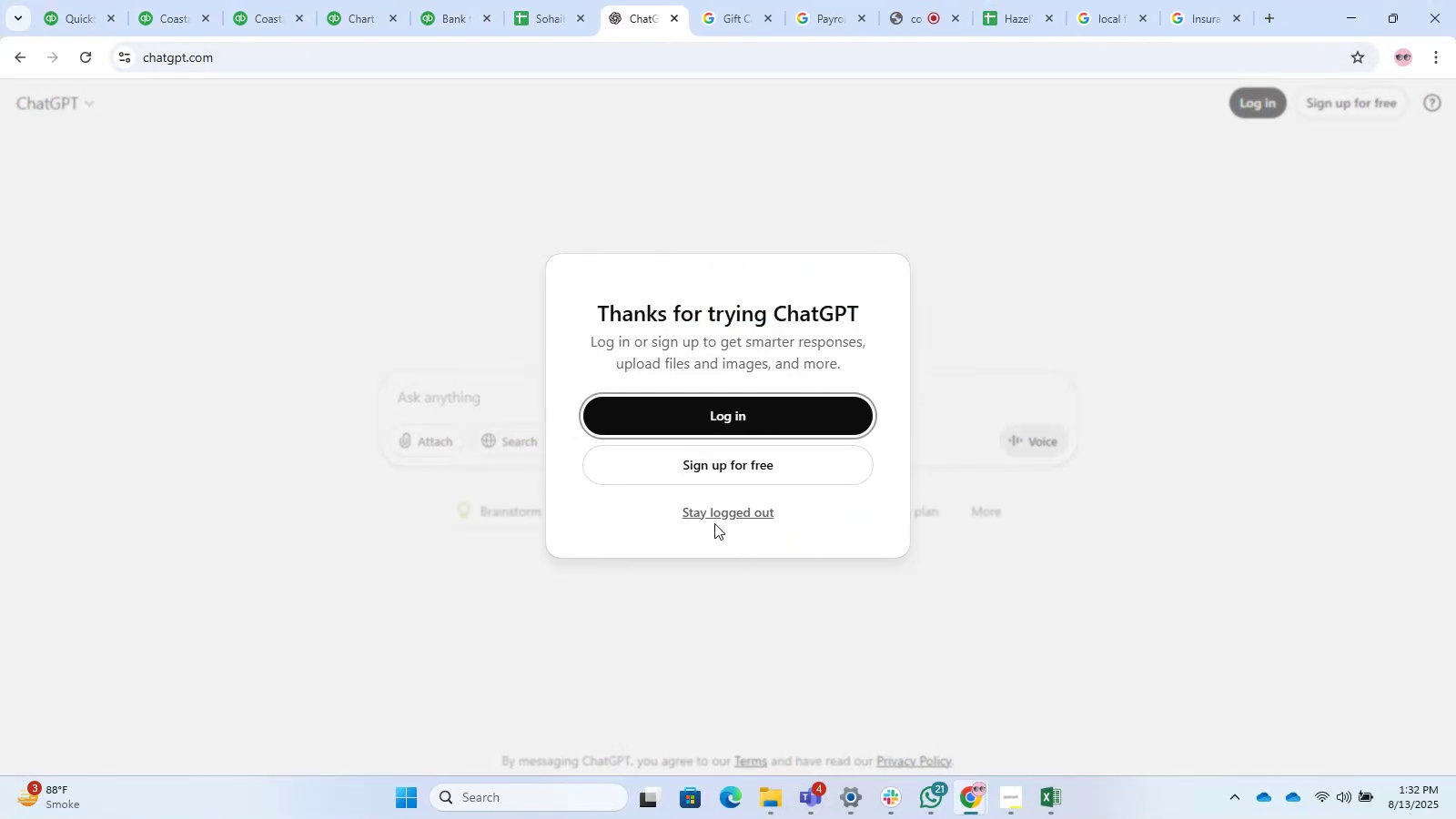 
left_click([703, 497])
 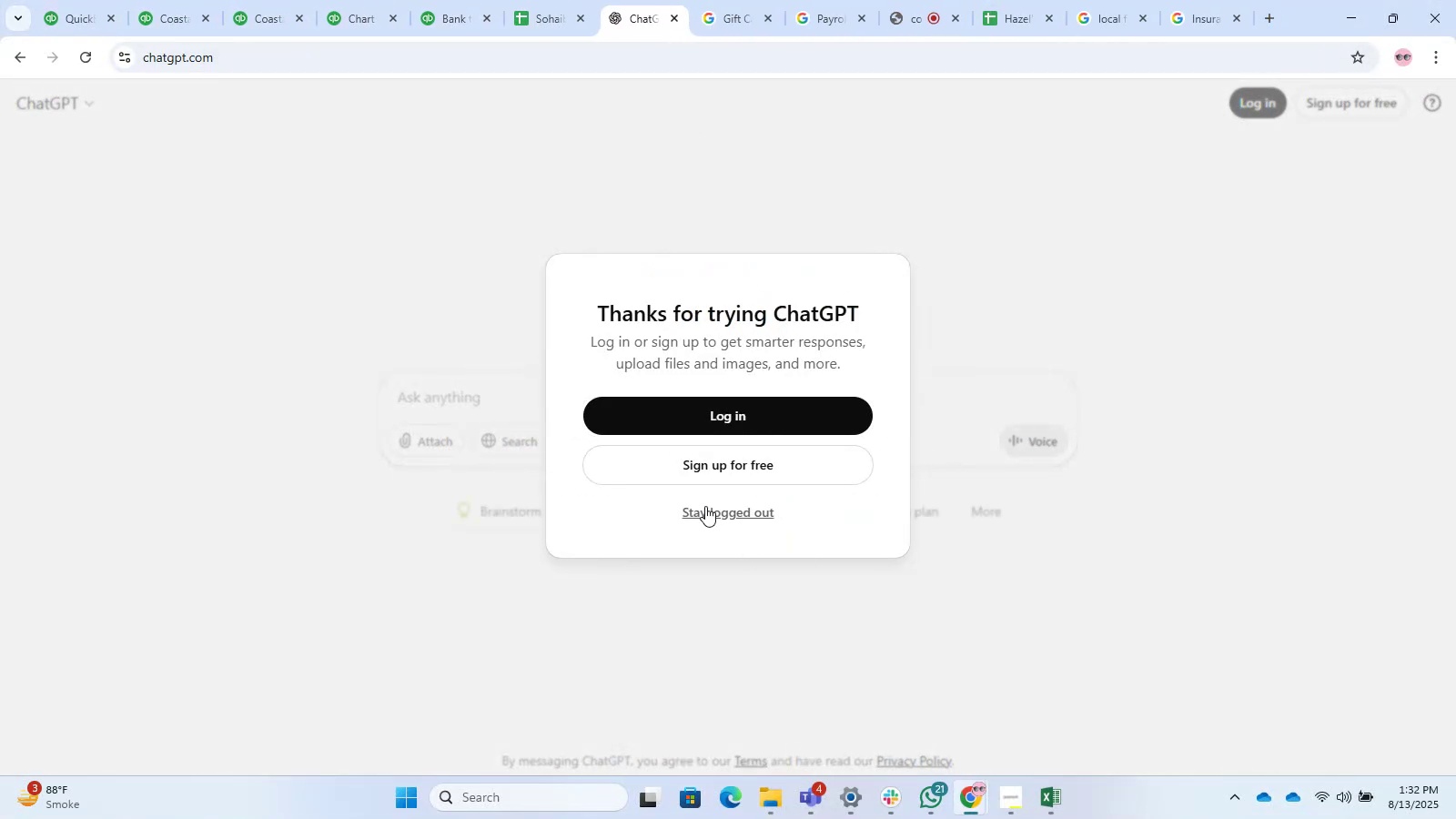 
left_click([705, 506])
 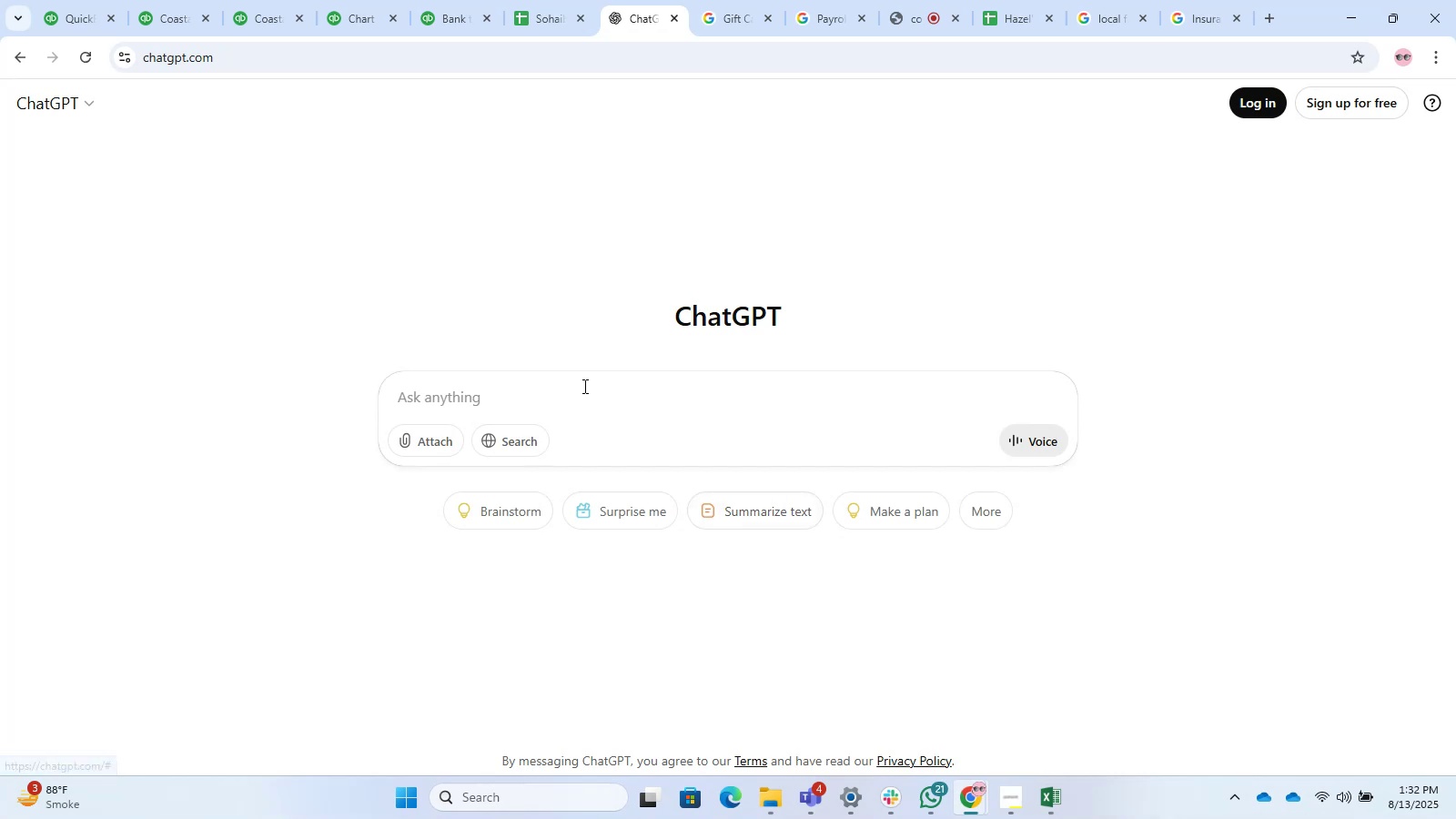 
left_click([582, 384])
 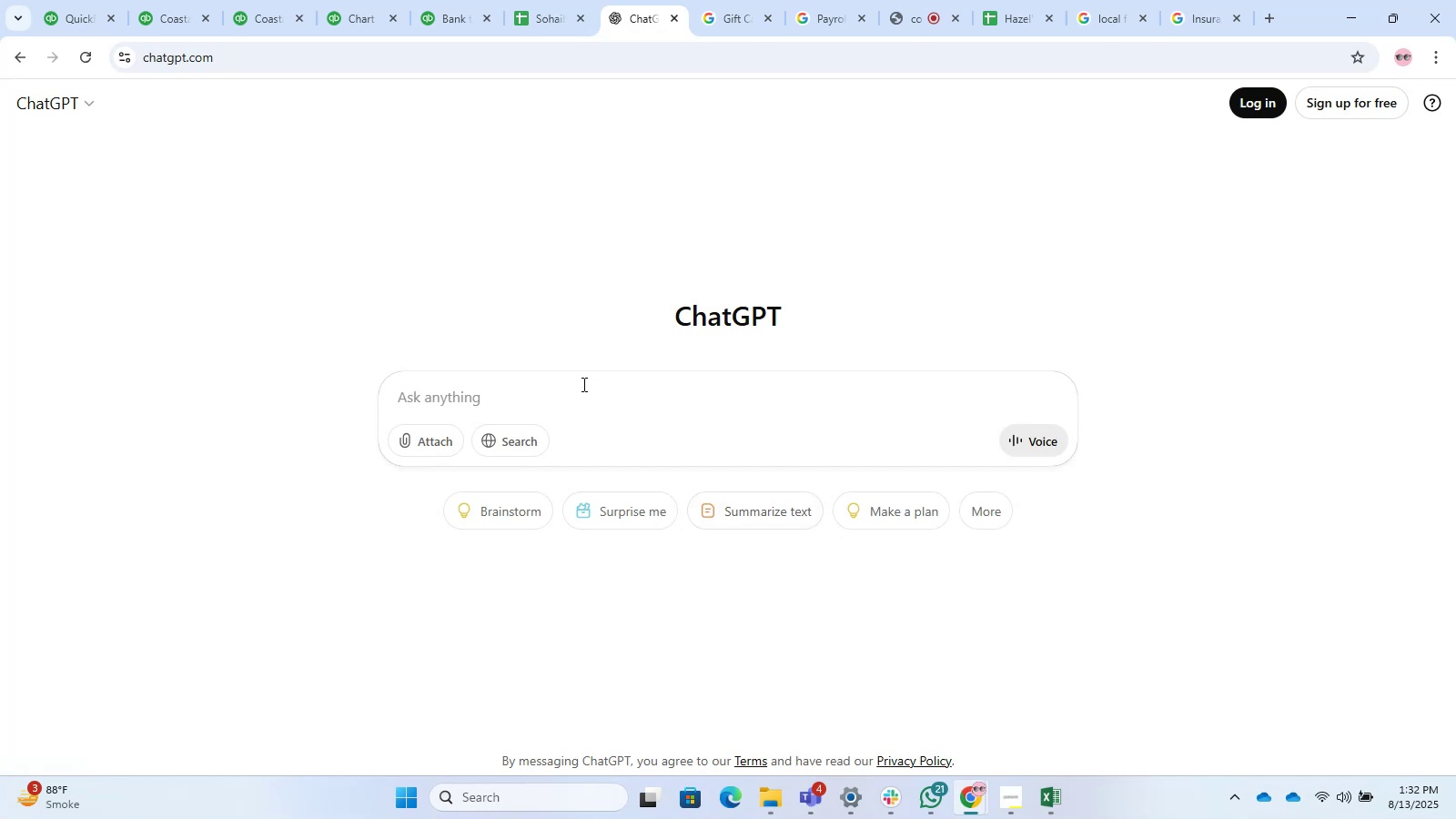 
key(Control+V)
 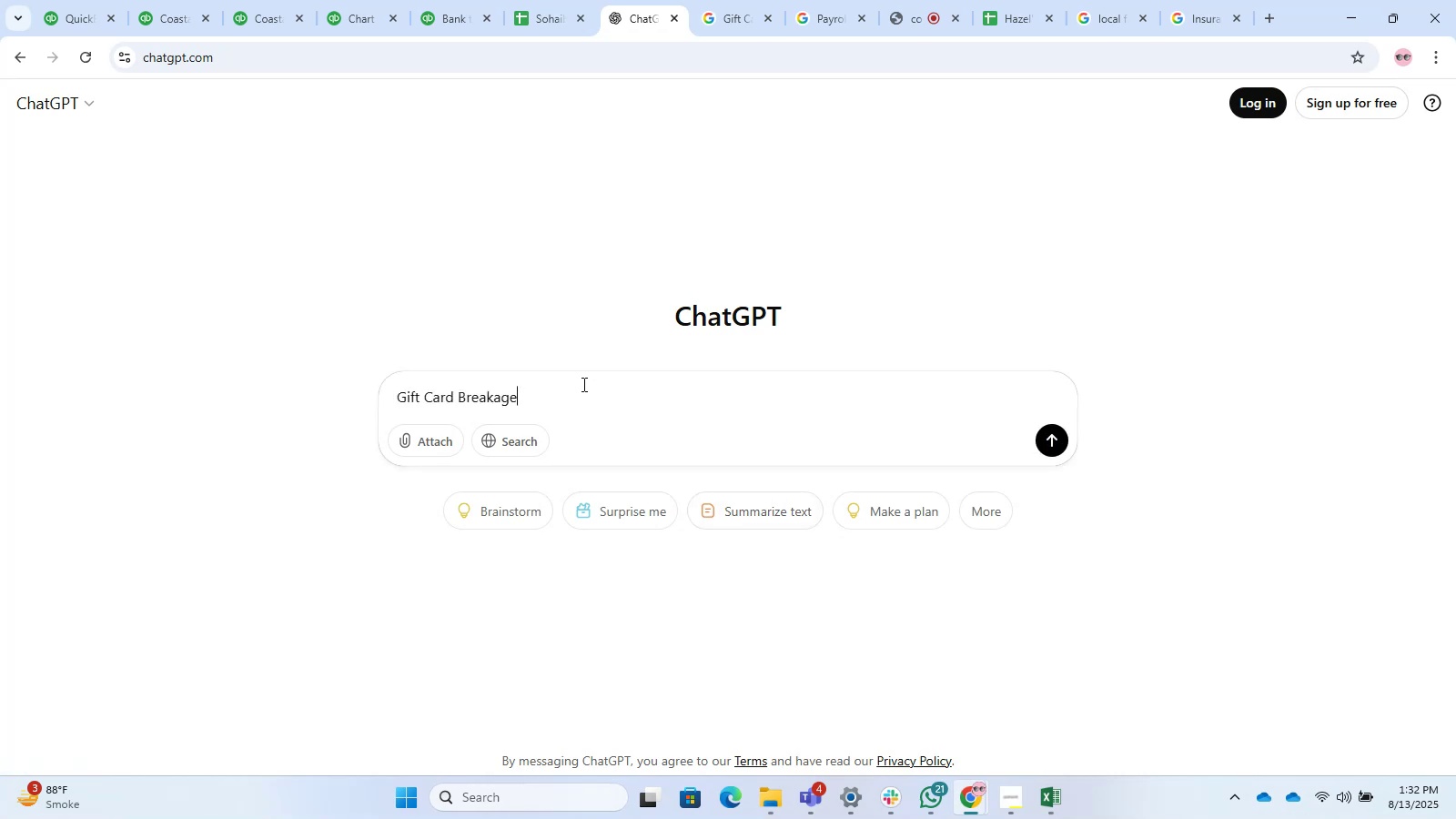 
key(NumpadEnter)
 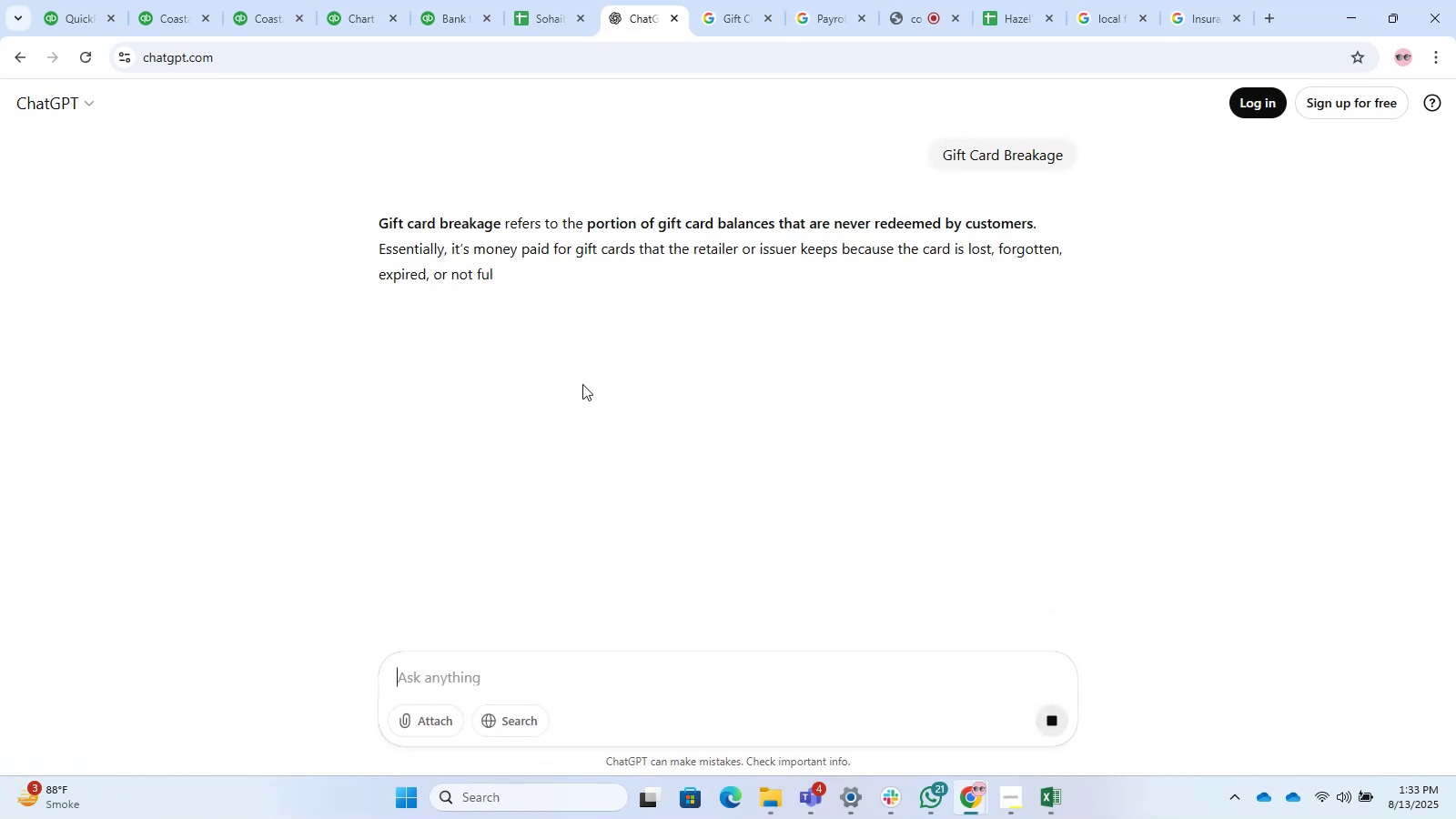 
wait(9.42)
 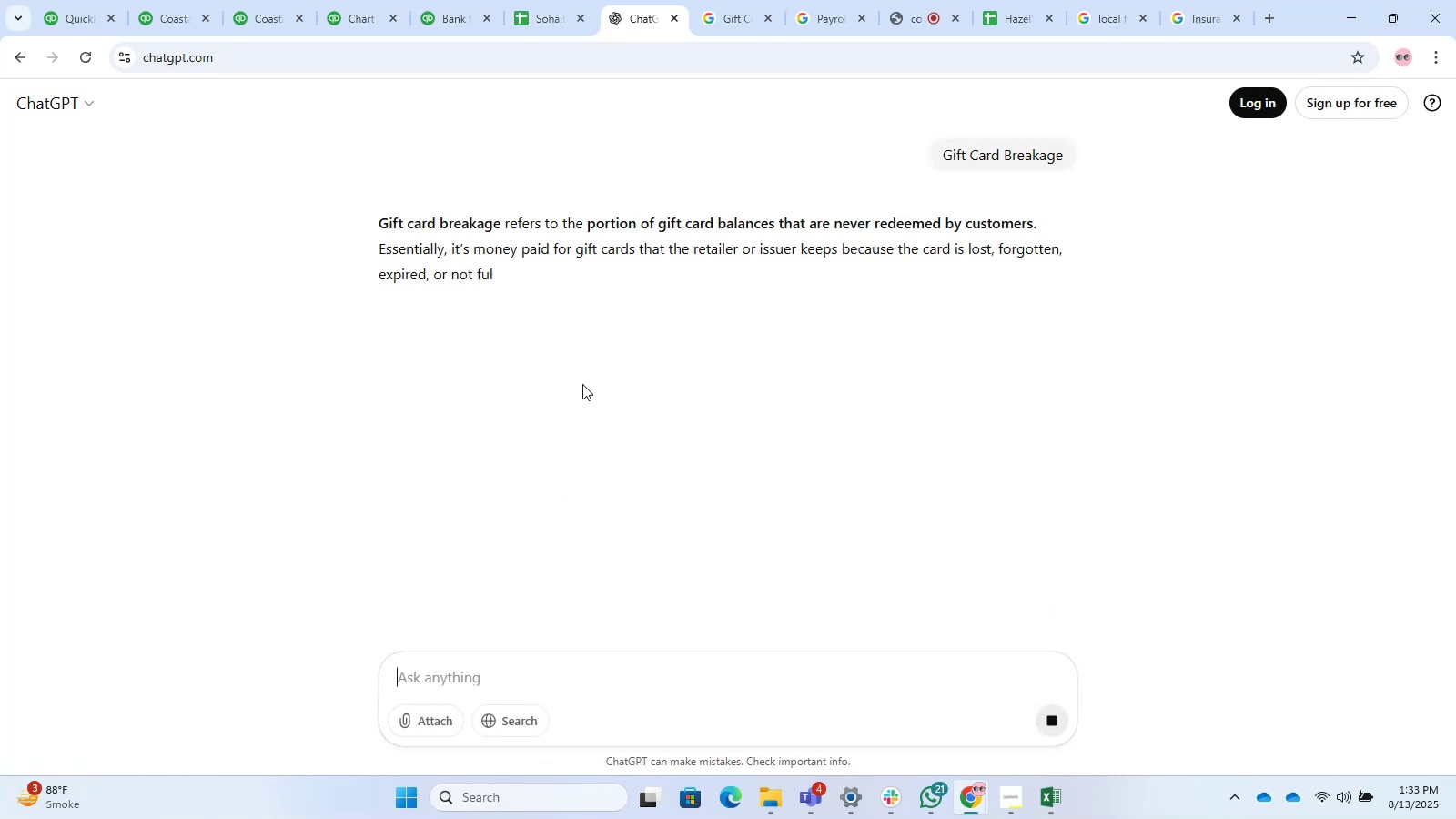 
scroll: coordinate [641, 383], scroll_direction: down, amount: 3.0
 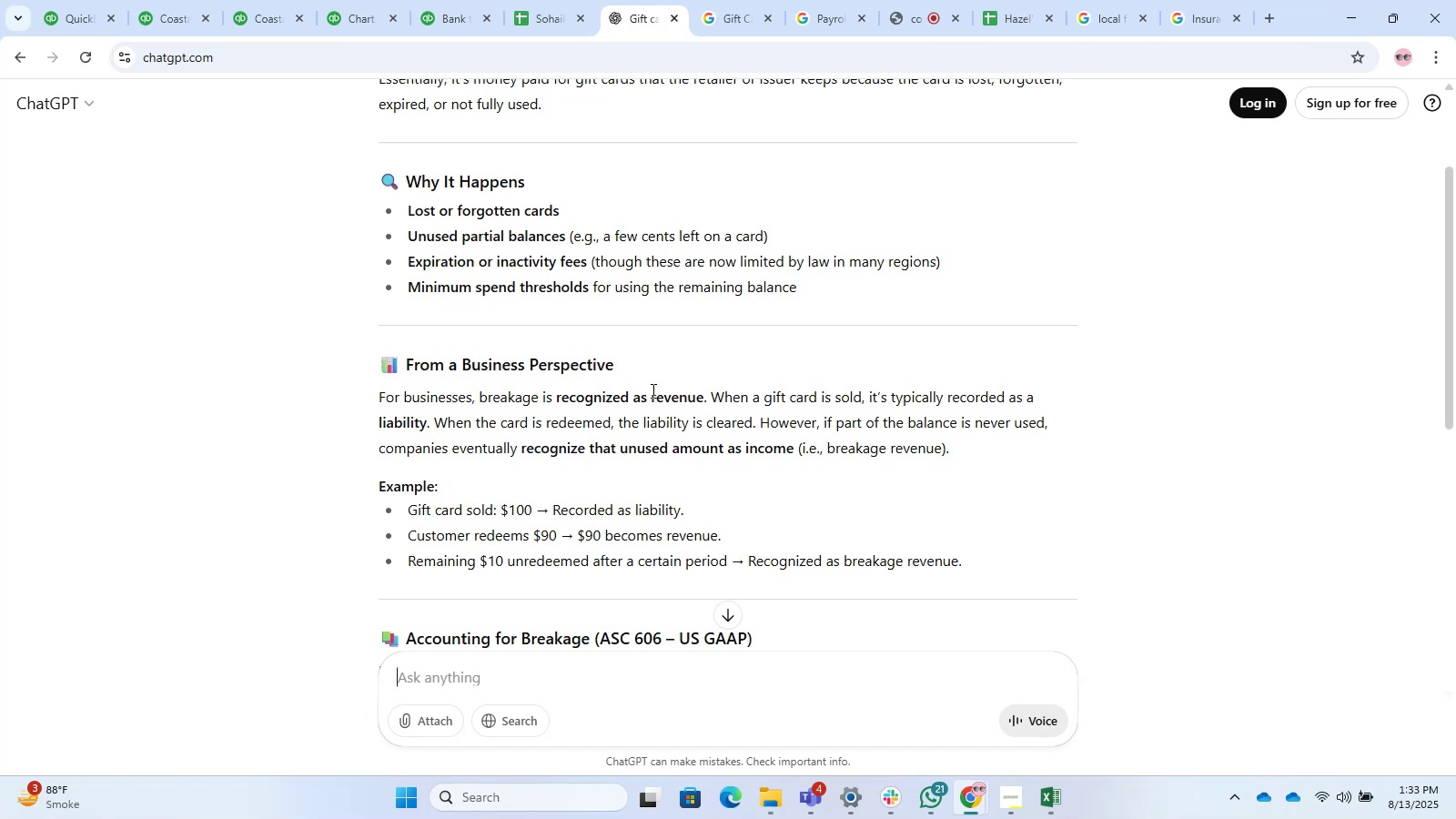 
wait(27.9)
 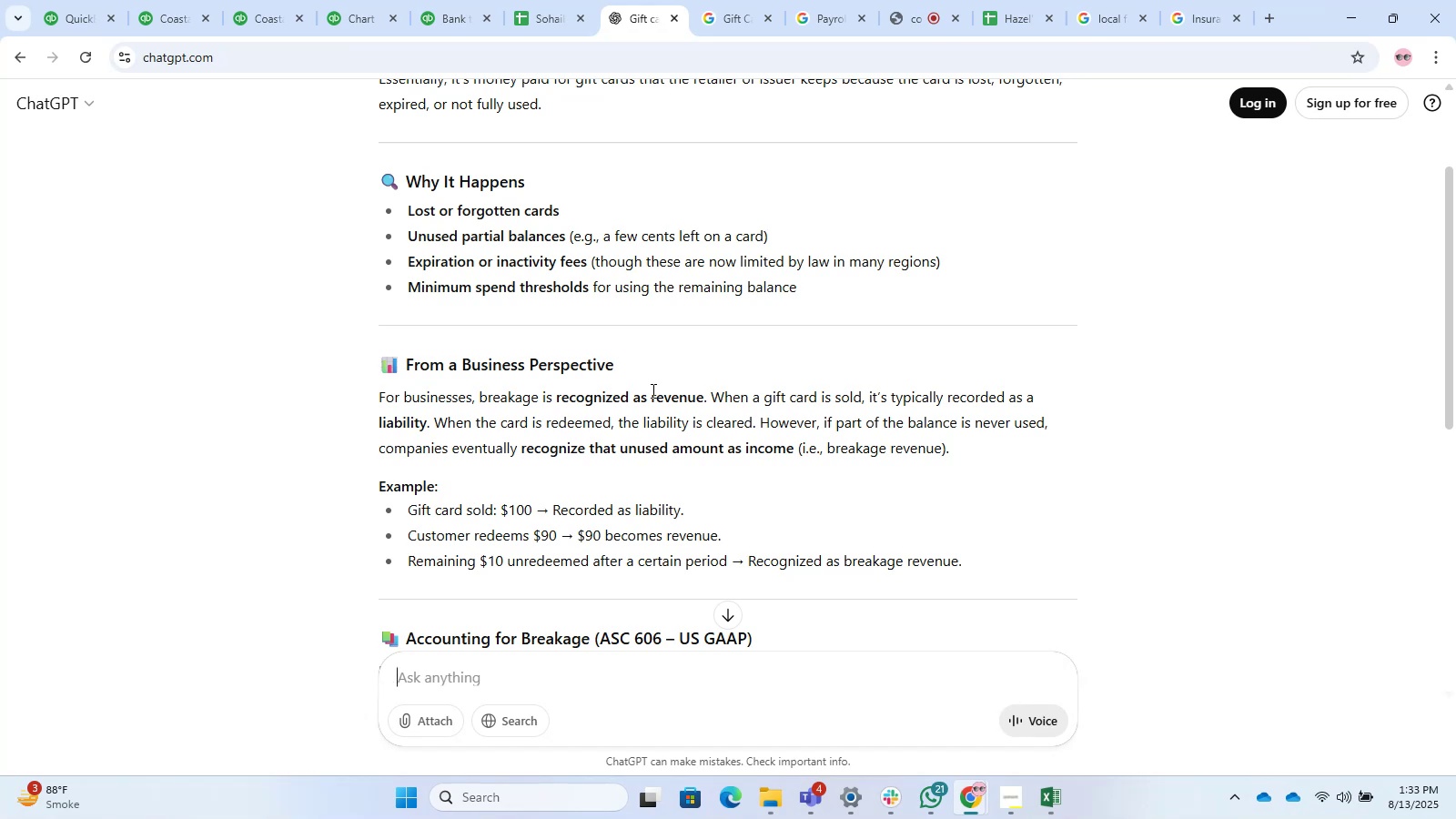 
scroll: coordinate [636, 530], scroll_direction: down, amount: 15.0
 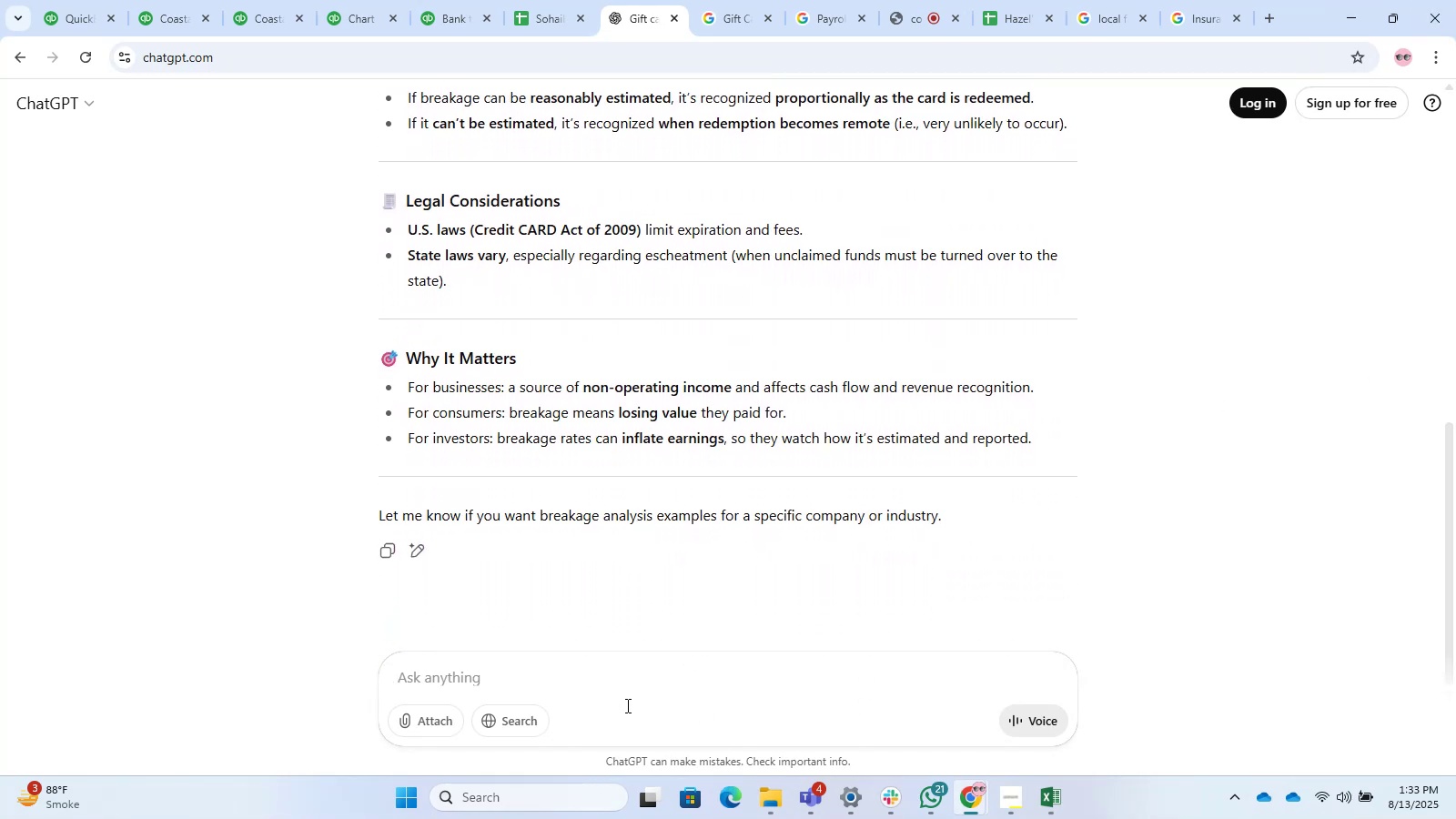 
left_click([626, 685])
 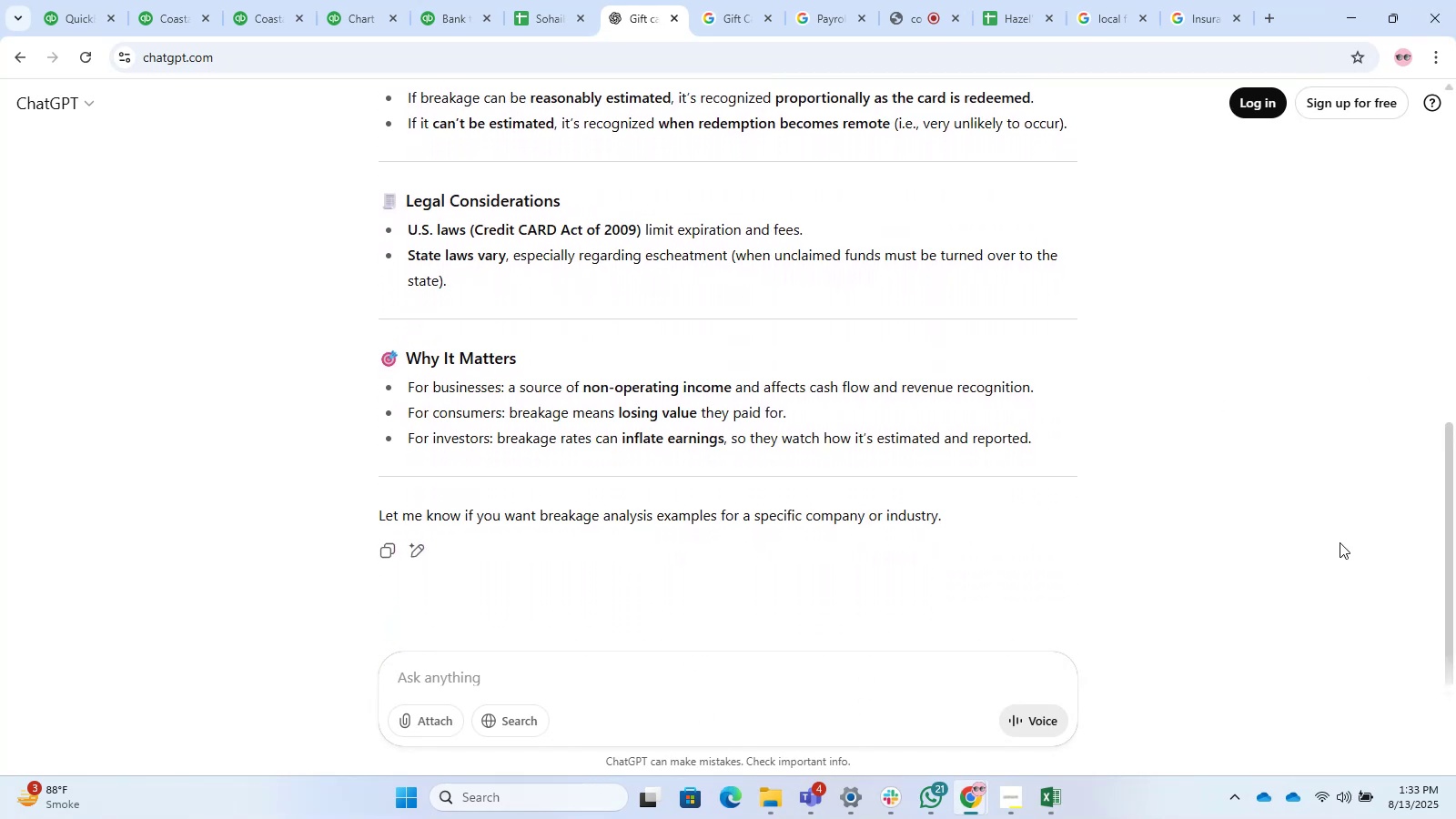 
type(need to cateforized )
 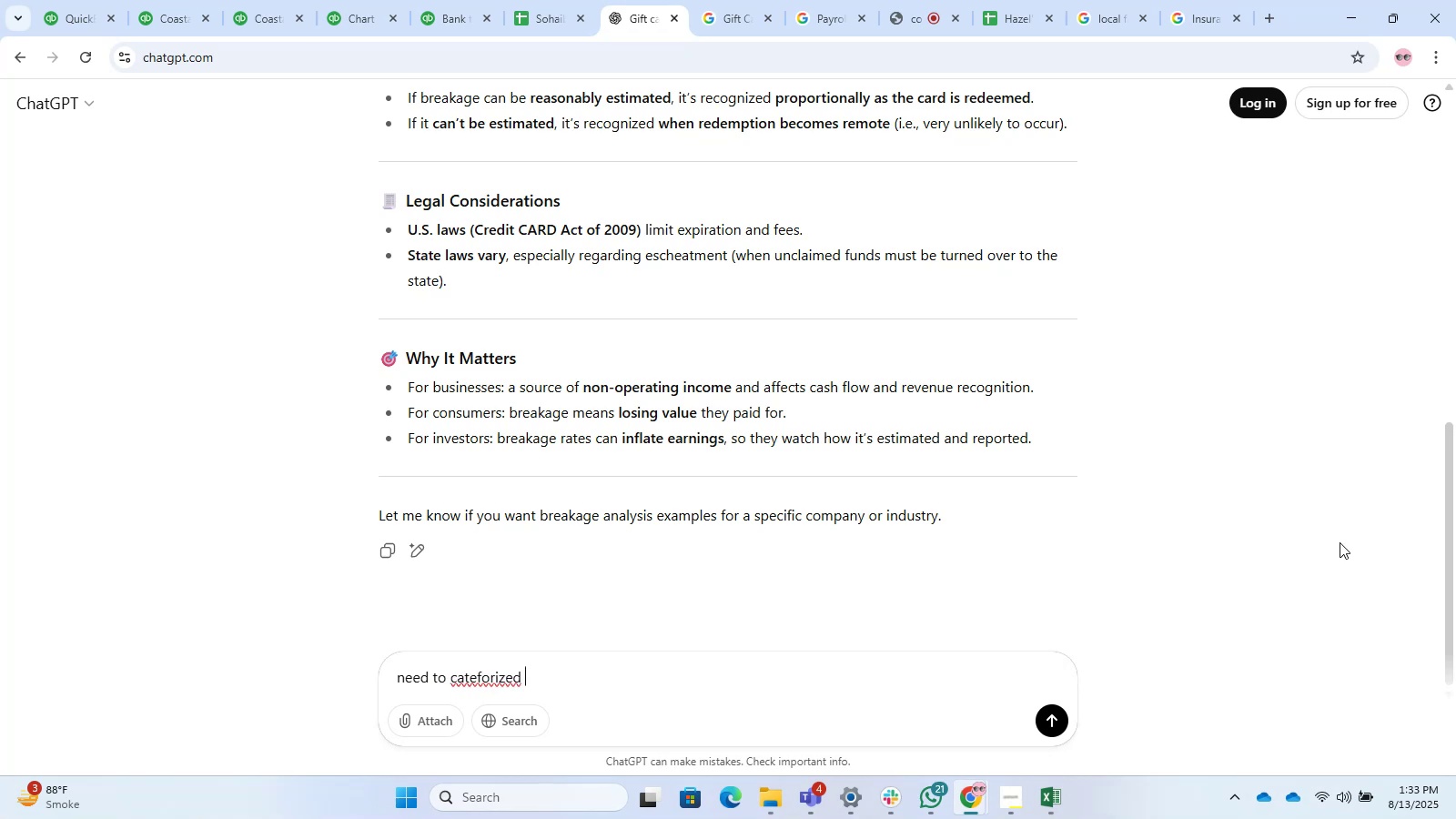 
key(Enter)
 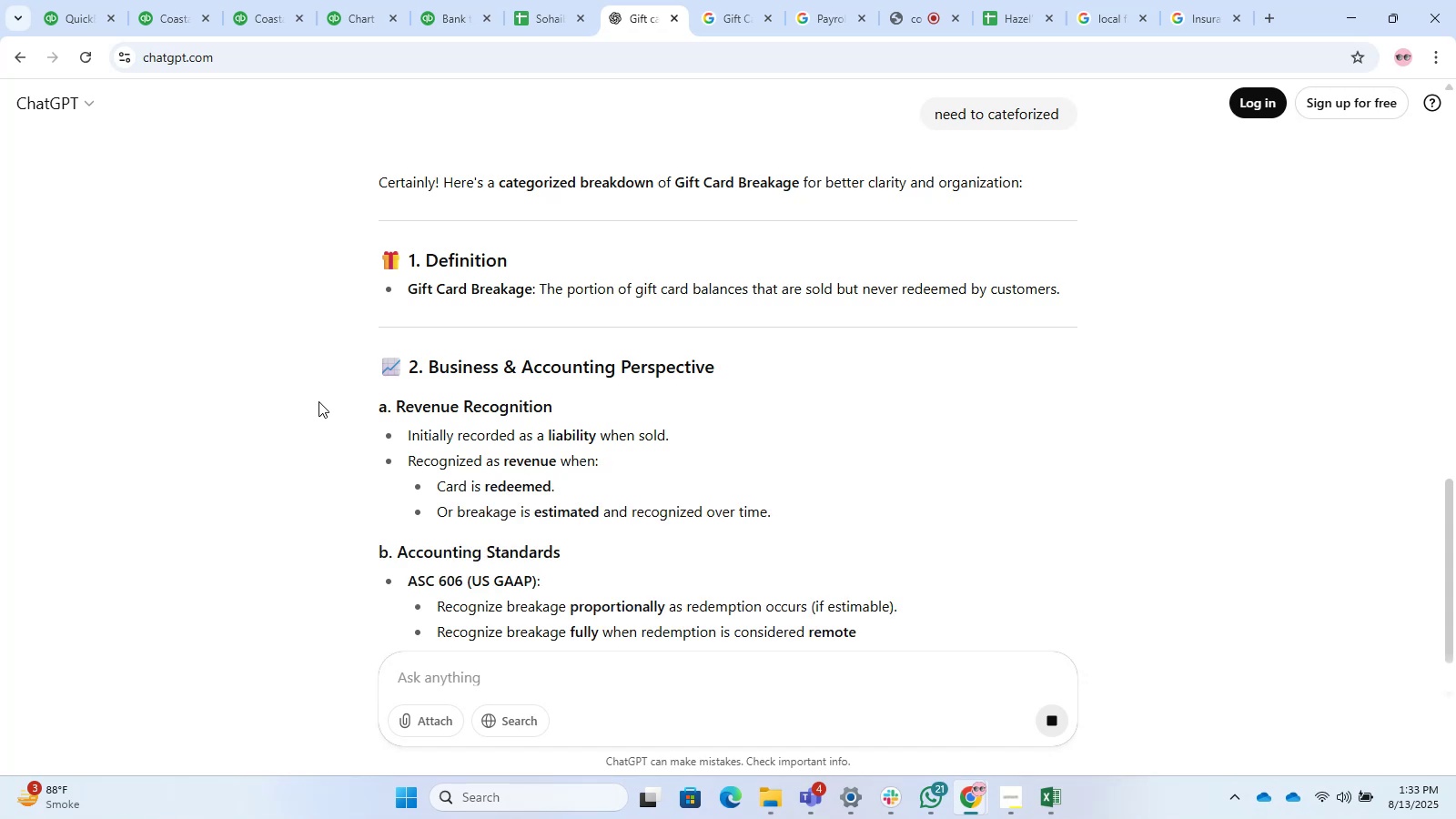 
wait(15.39)
 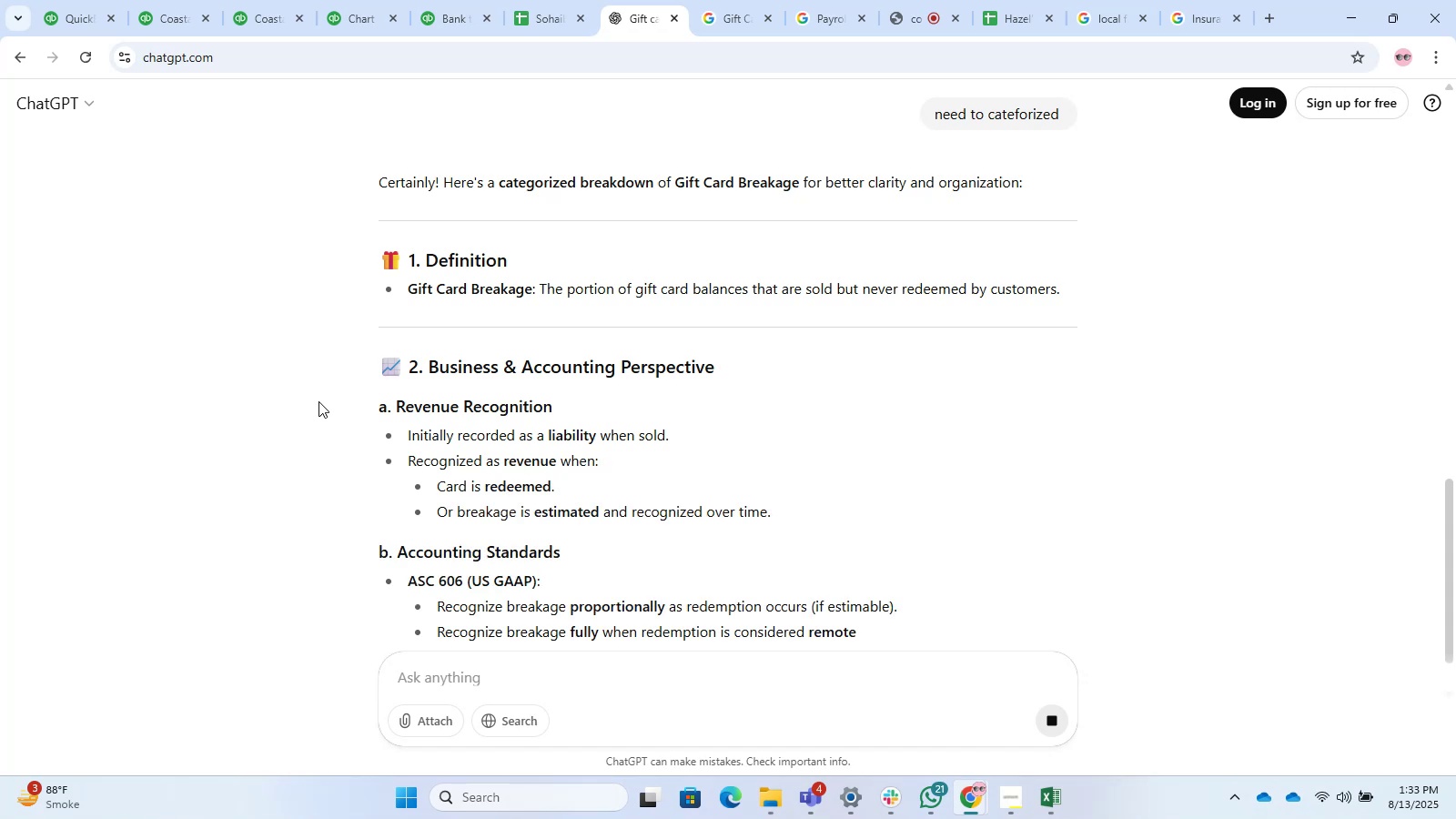 
scroll: coordinate [310, 457], scroll_direction: down, amount: 23.0
 